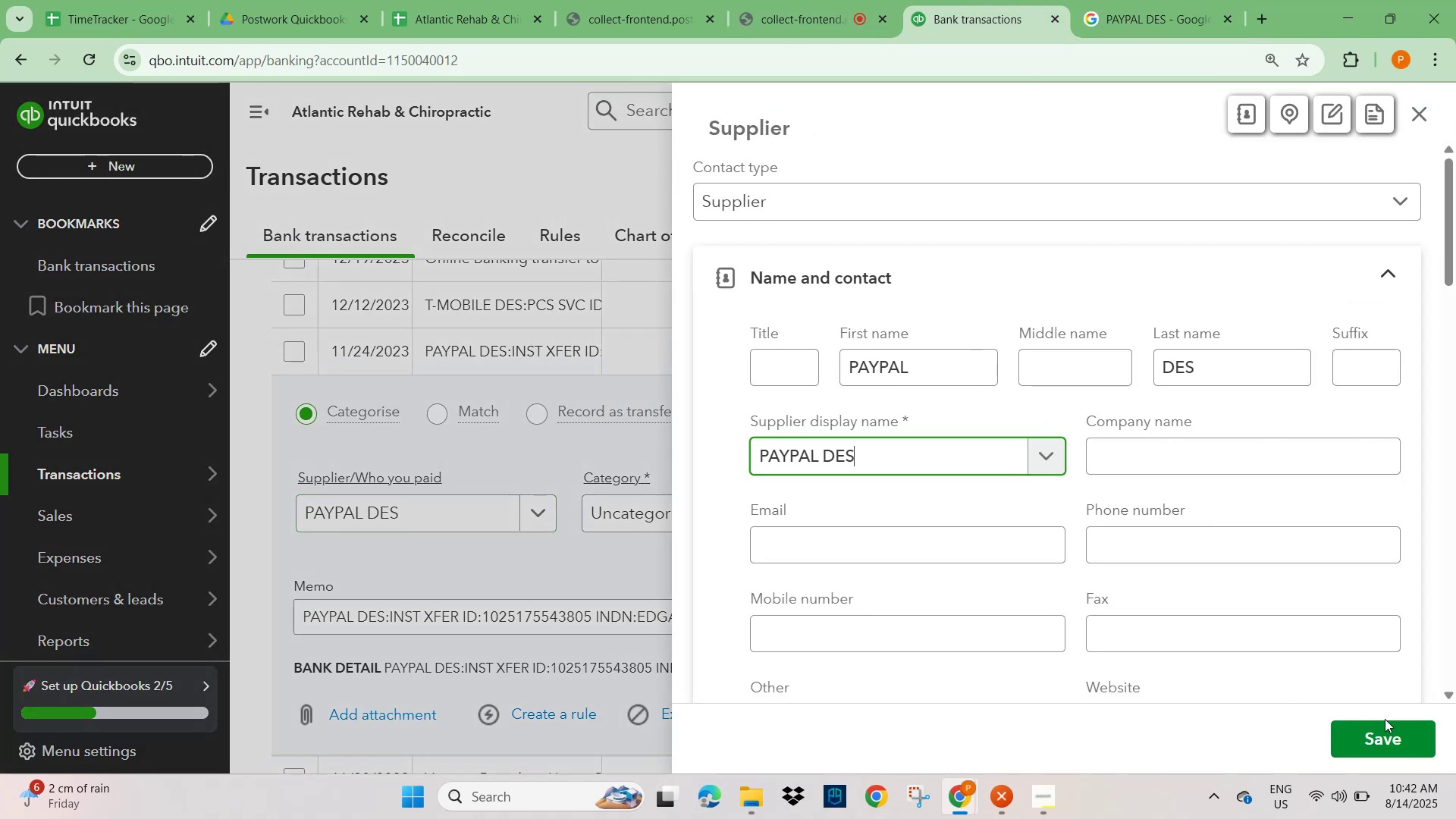 
left_click([1392, 738])
 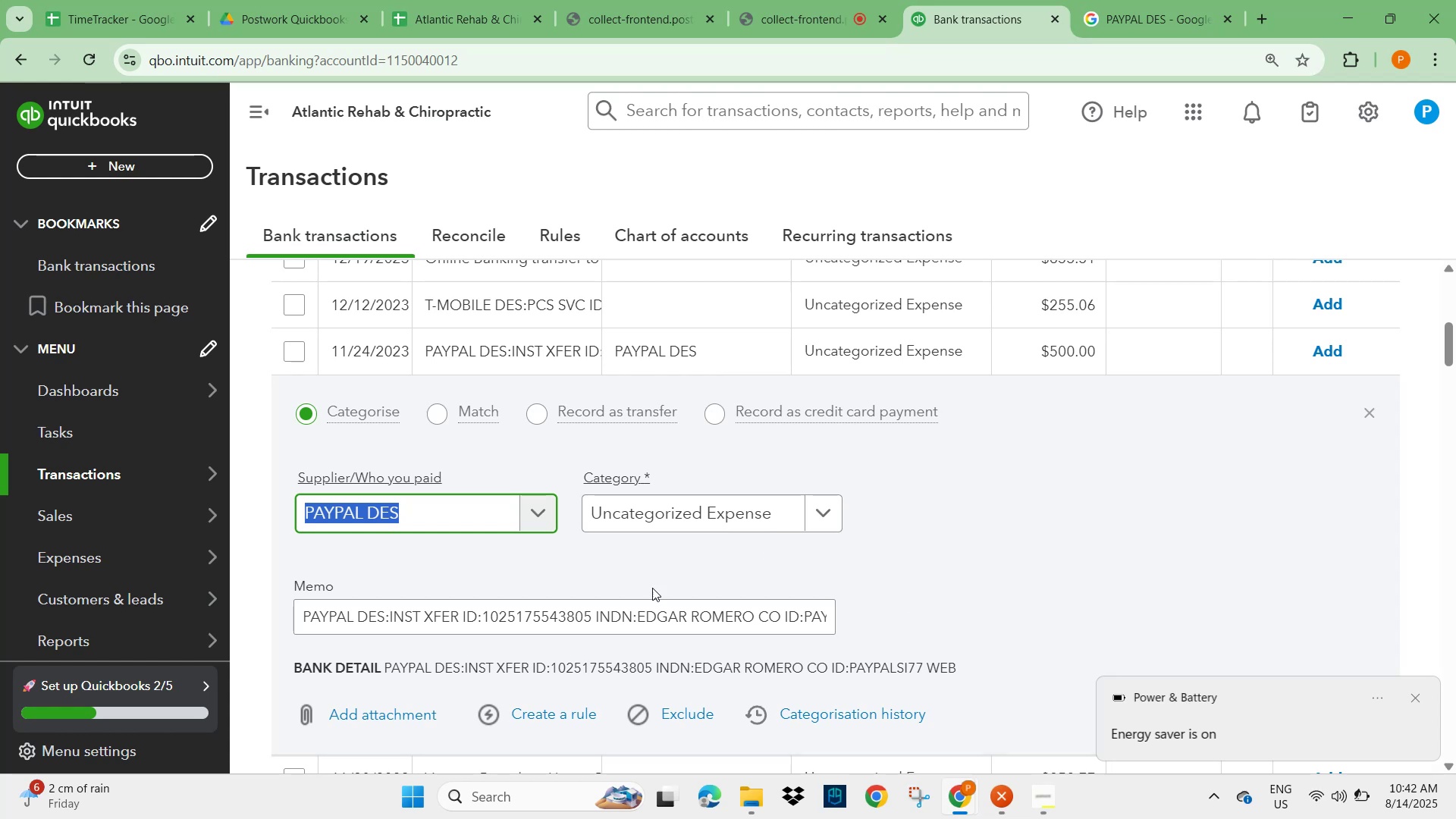 
left_click([526, 714])
 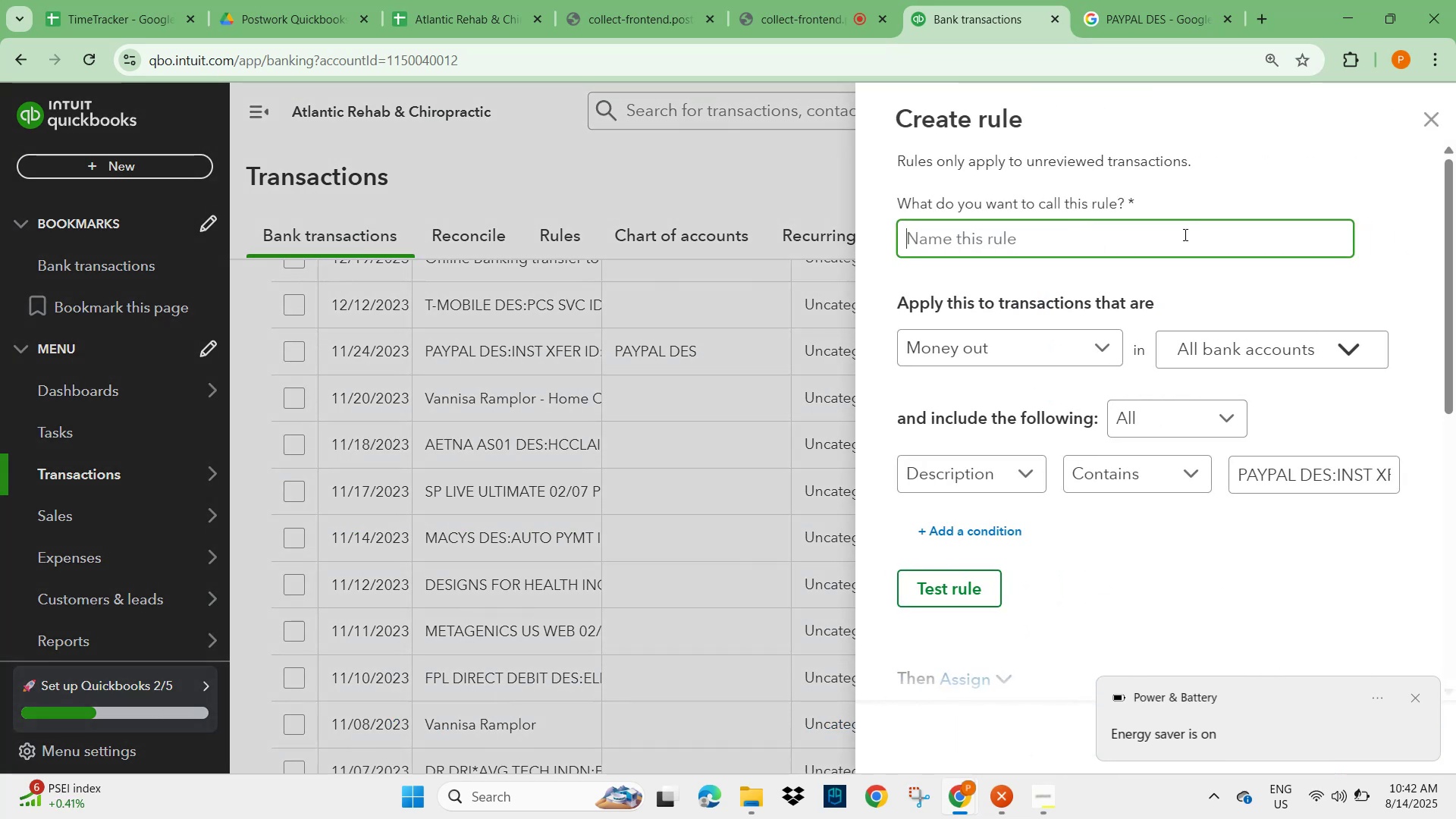 
key(Control+V)
 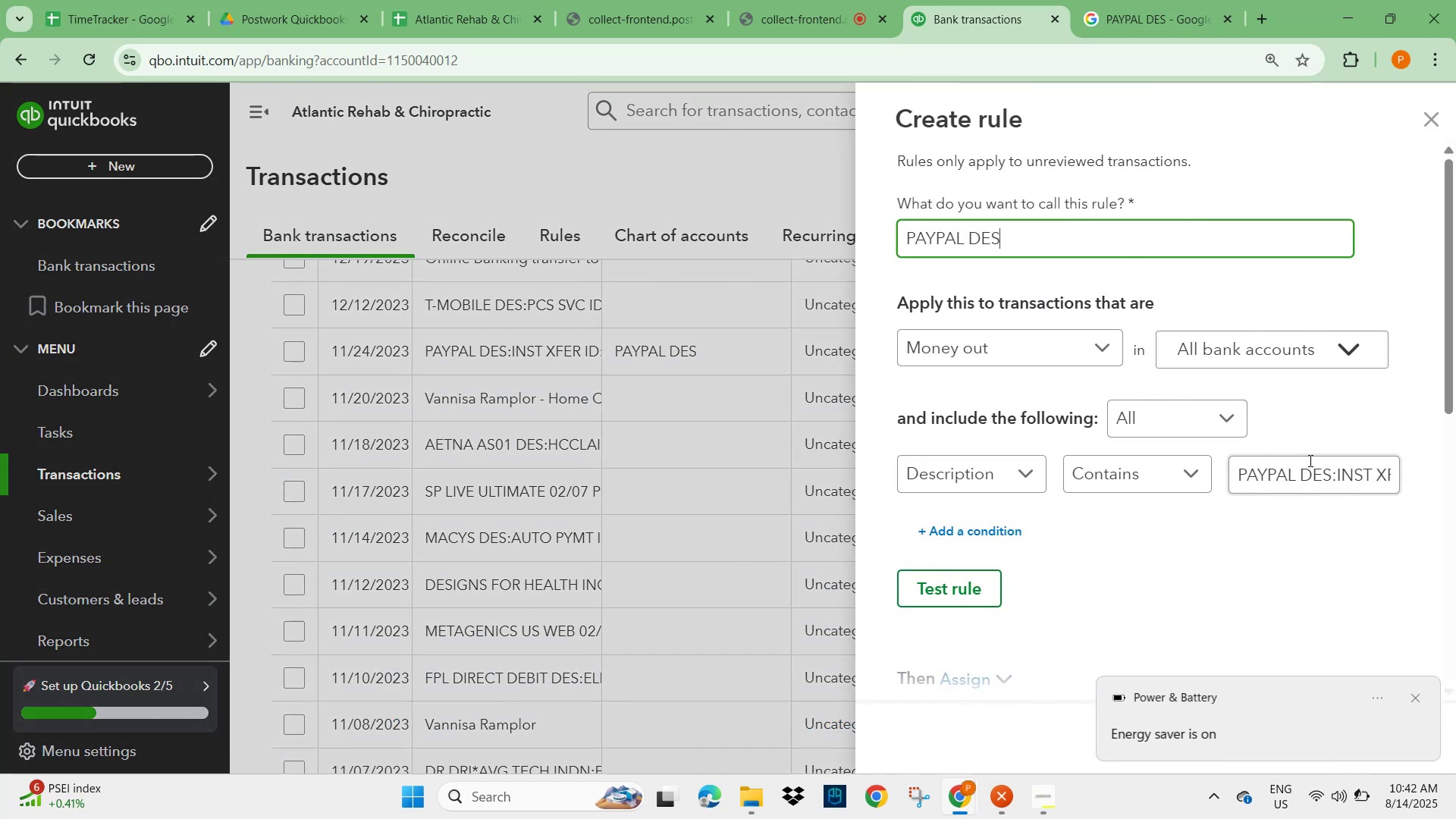 
left_click_drag(start_coordinate=[1332, 474], to_coordinate=[1455, 478])
 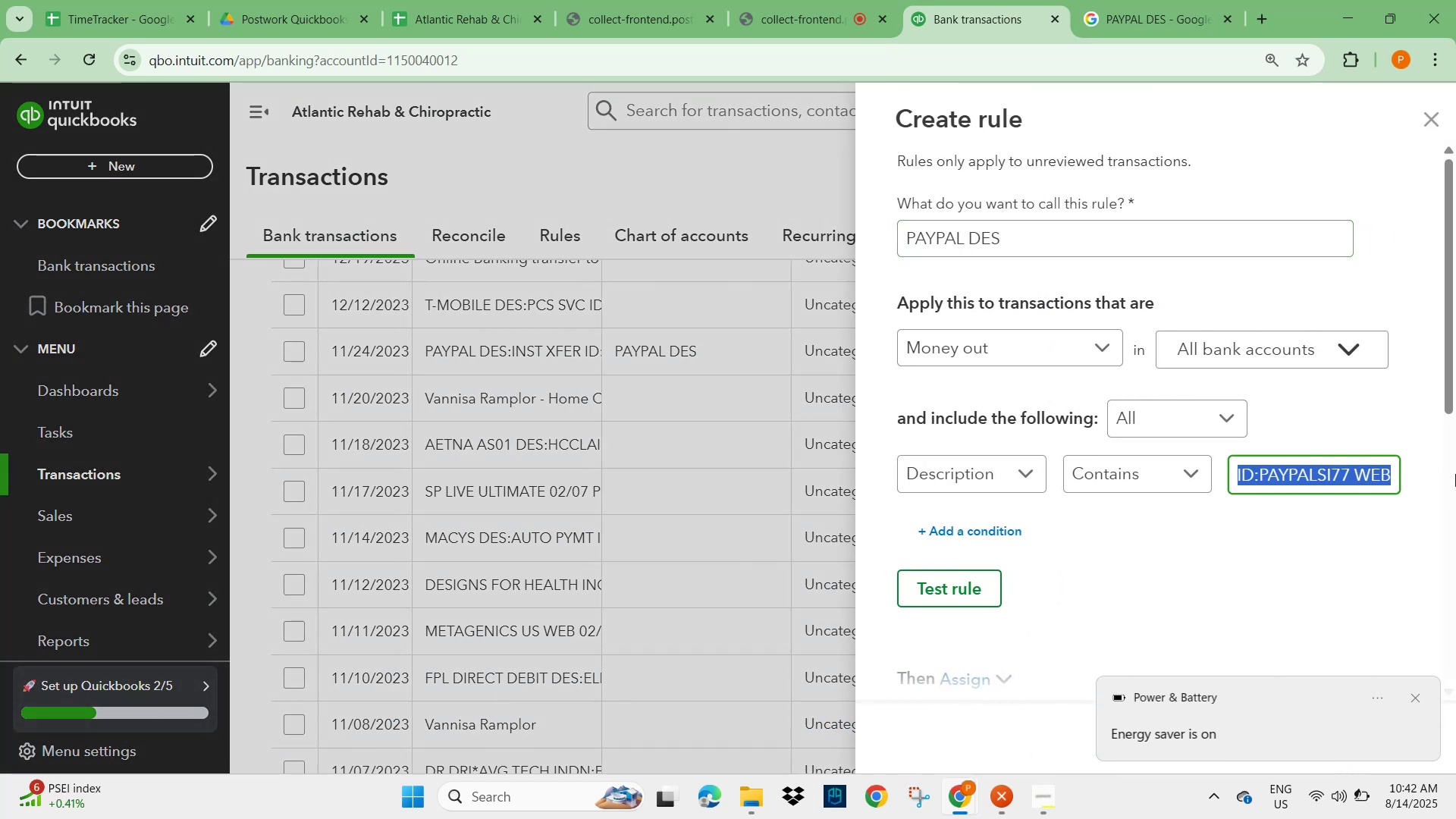 
key(Backspace)
 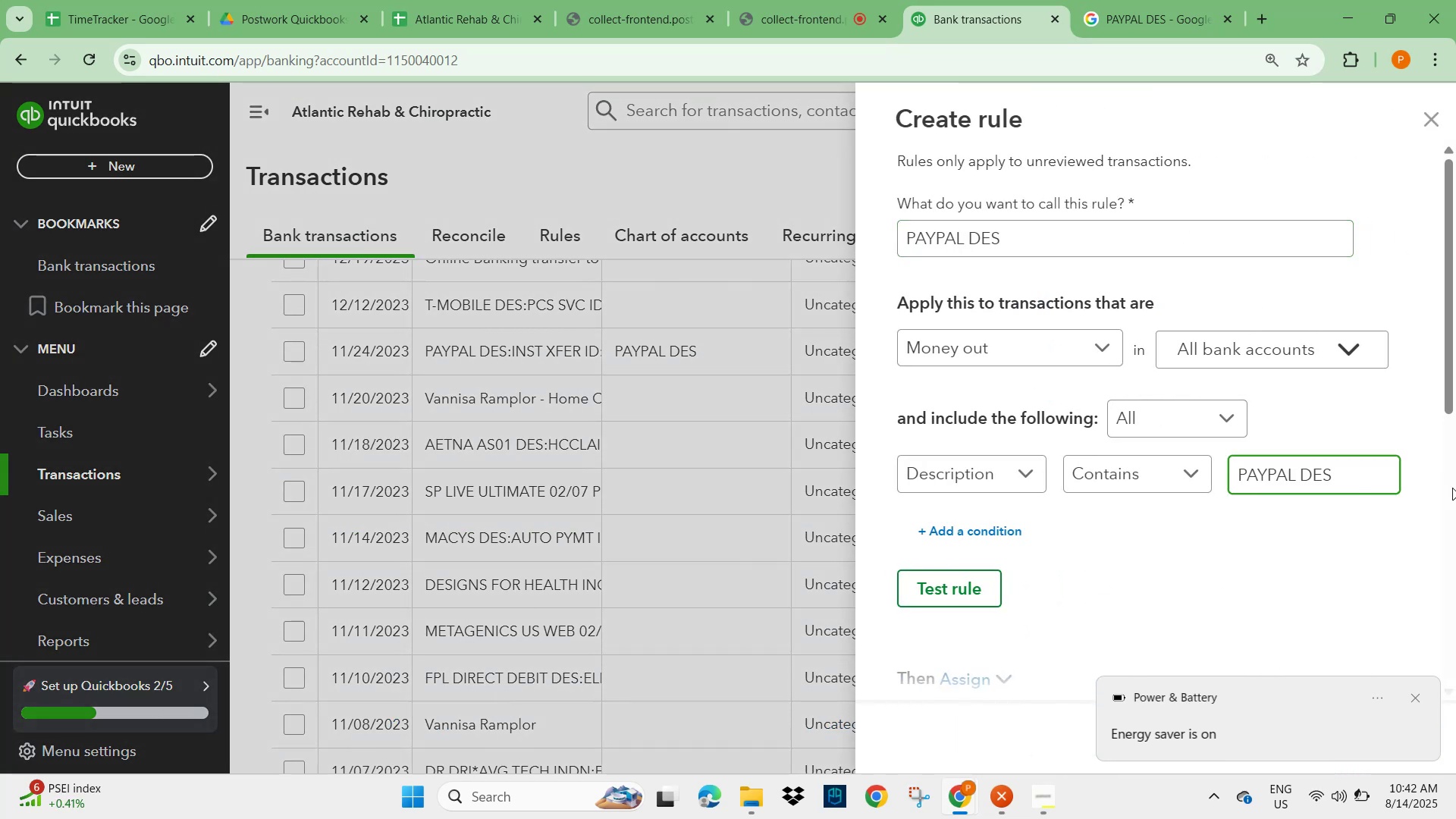 
scroll: coordinate [1329, 585], scroll_direction: down, amount: 4.0
 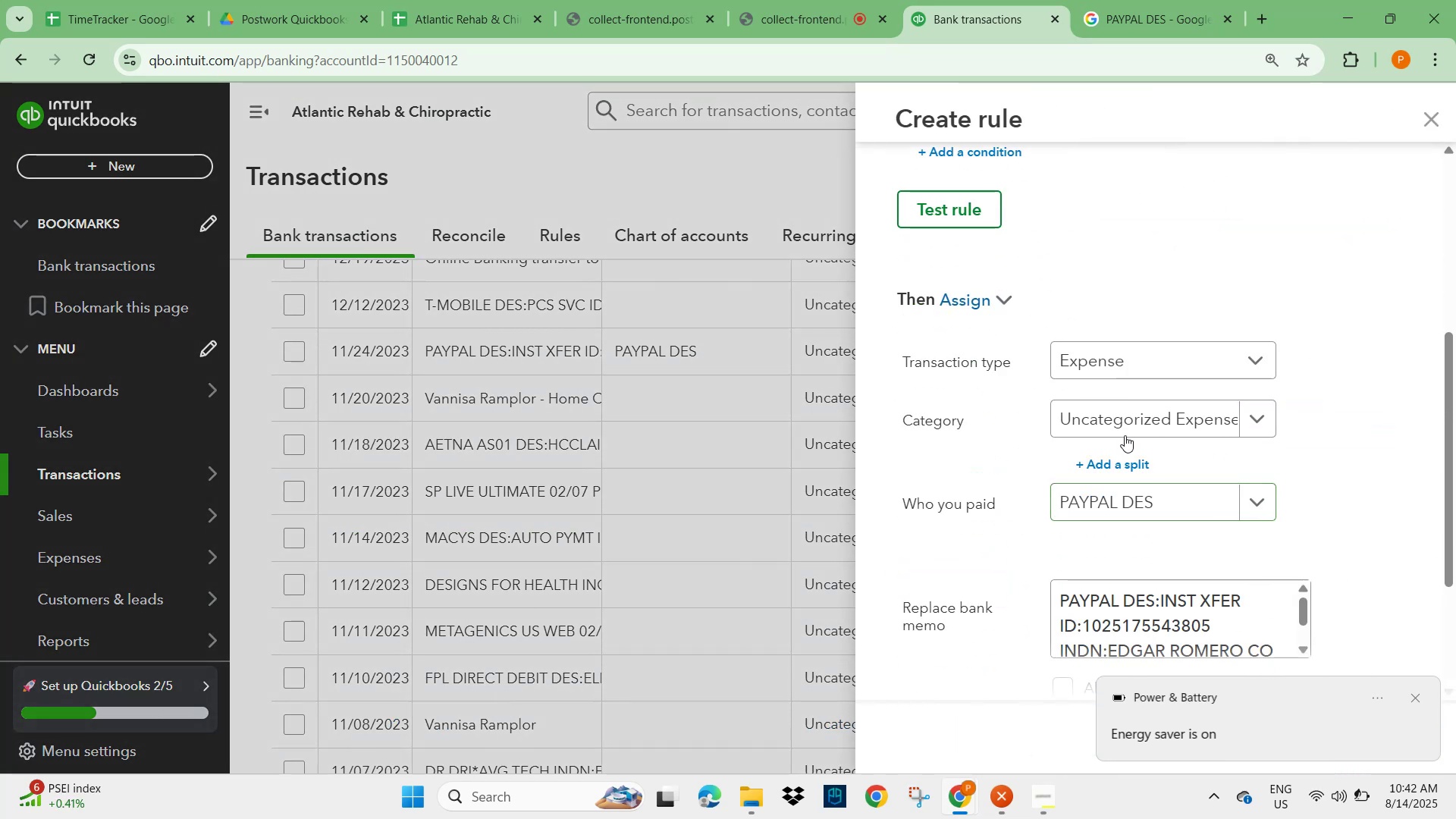 
left_click([1133, 416])
 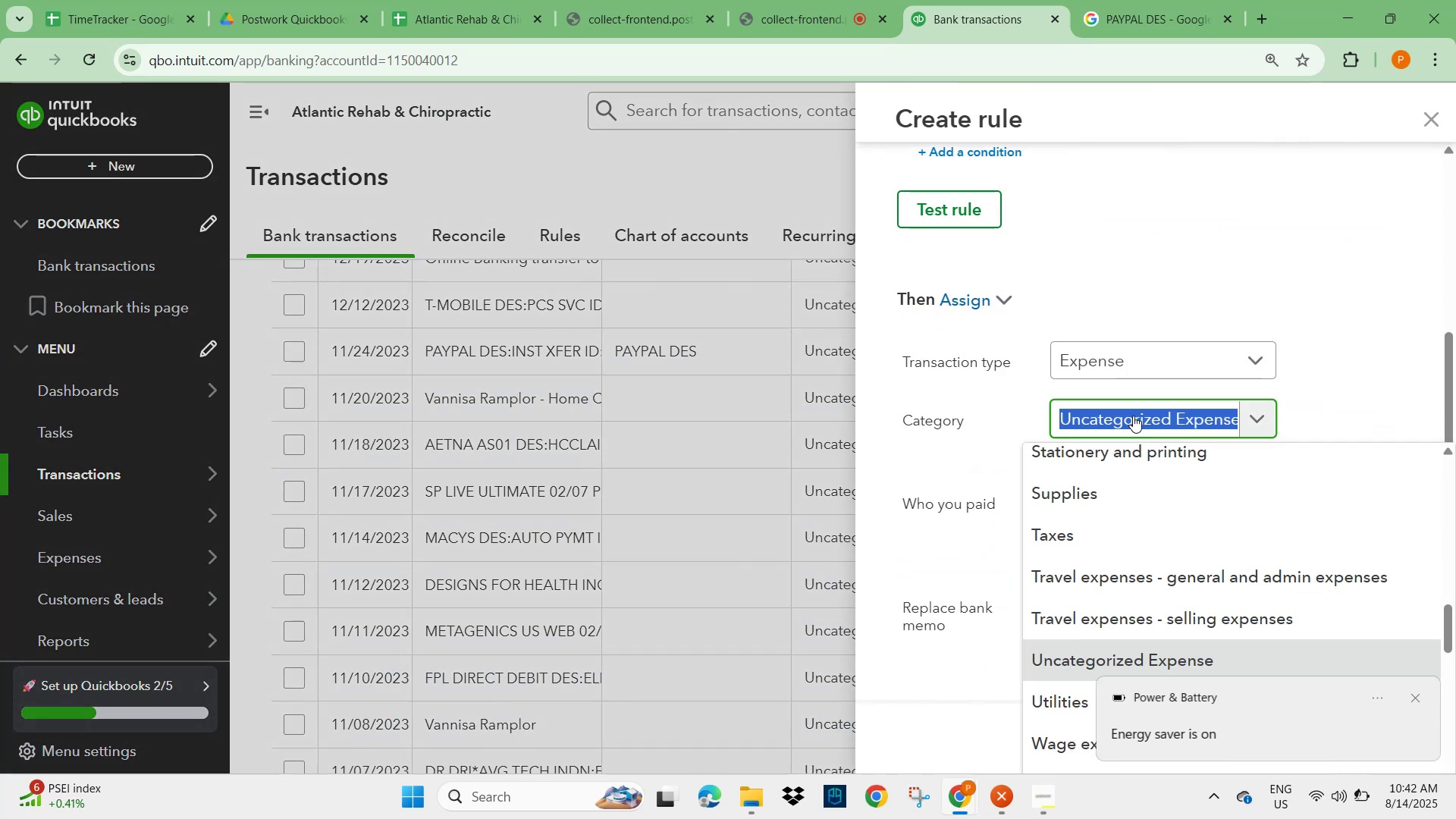 
type(genera)
 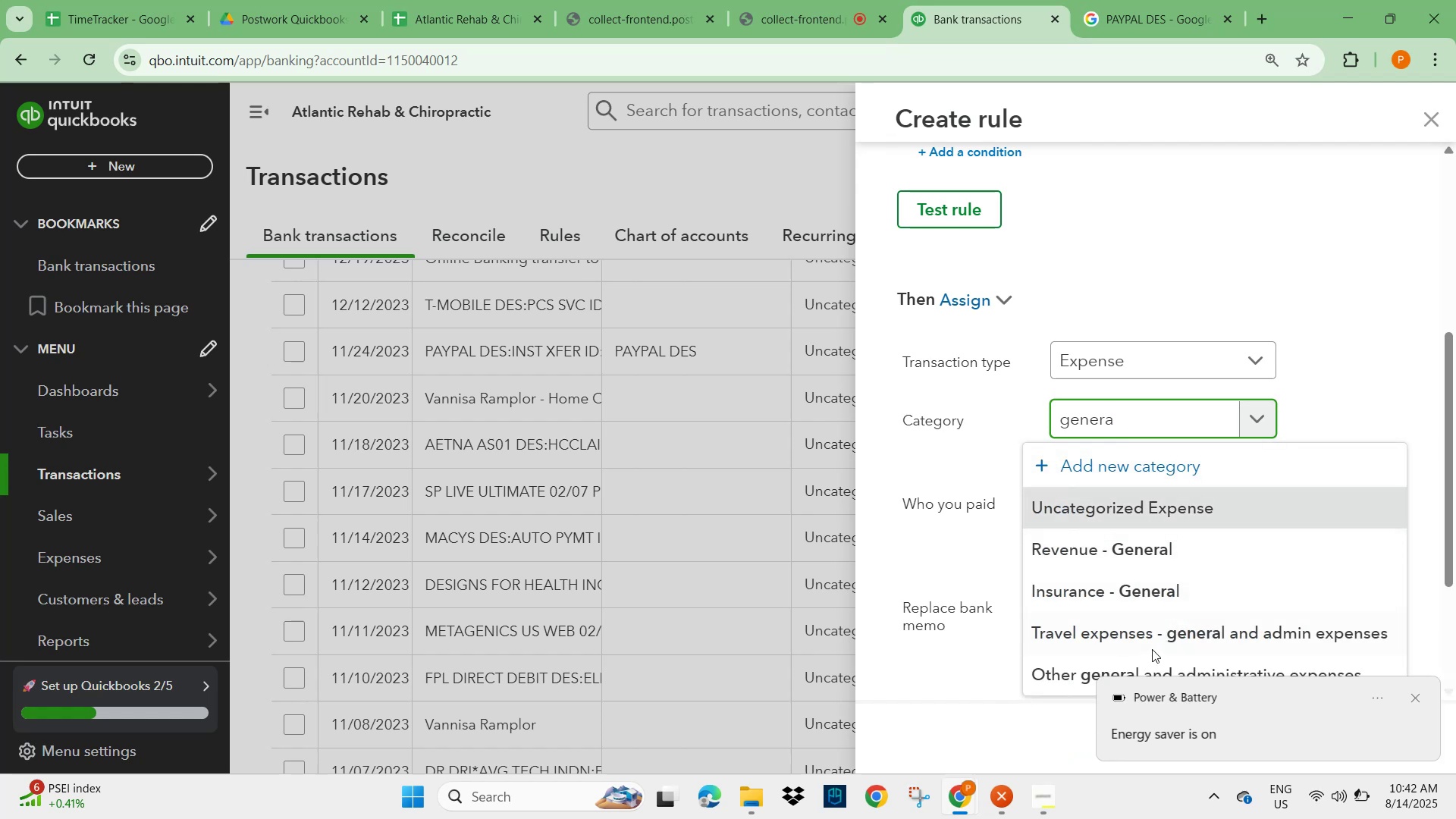 
scroll: coordinate [1146, 636], scroll_direction: down, amount: 2.0
 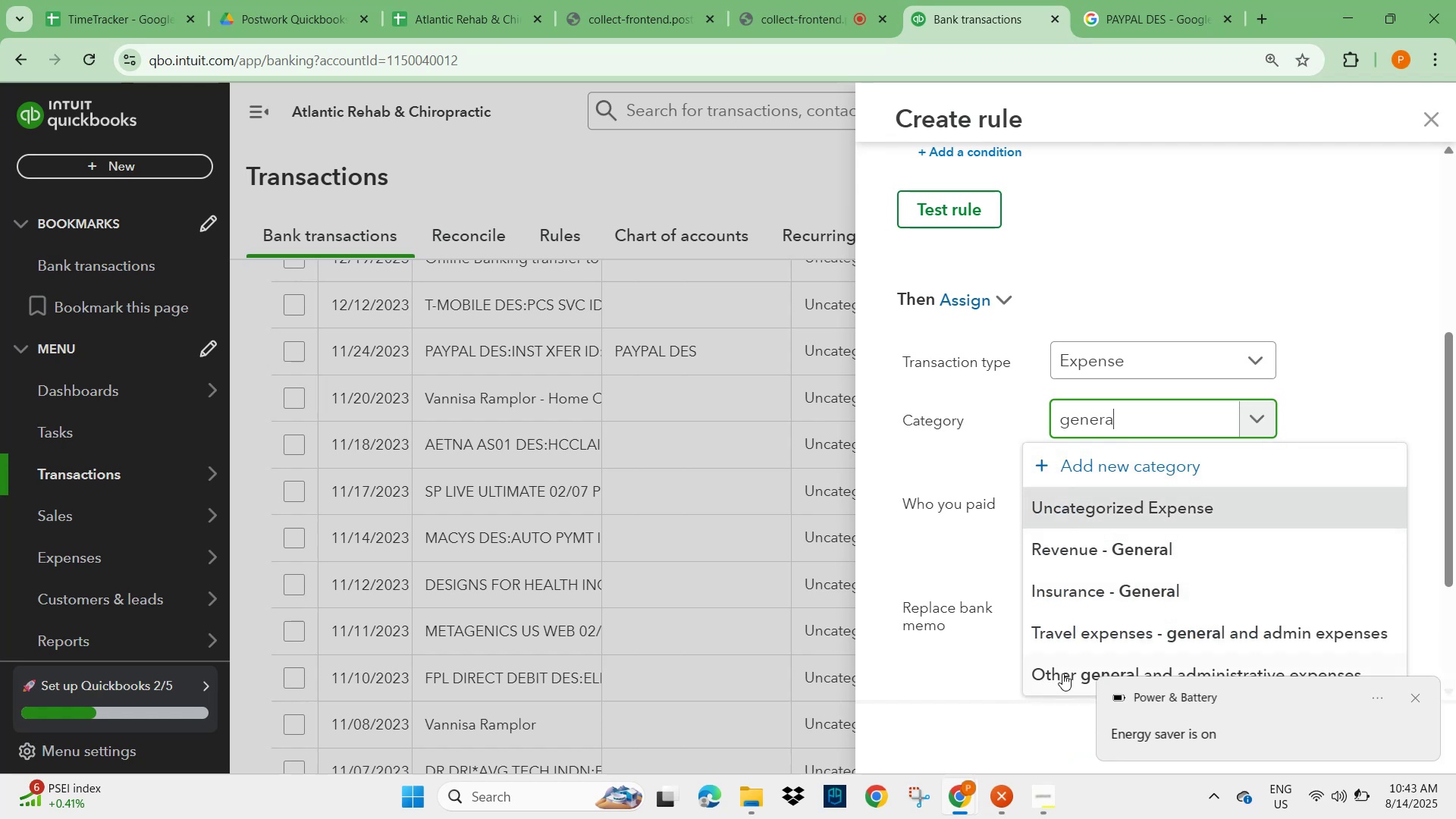 
left_click([1062, 673])
 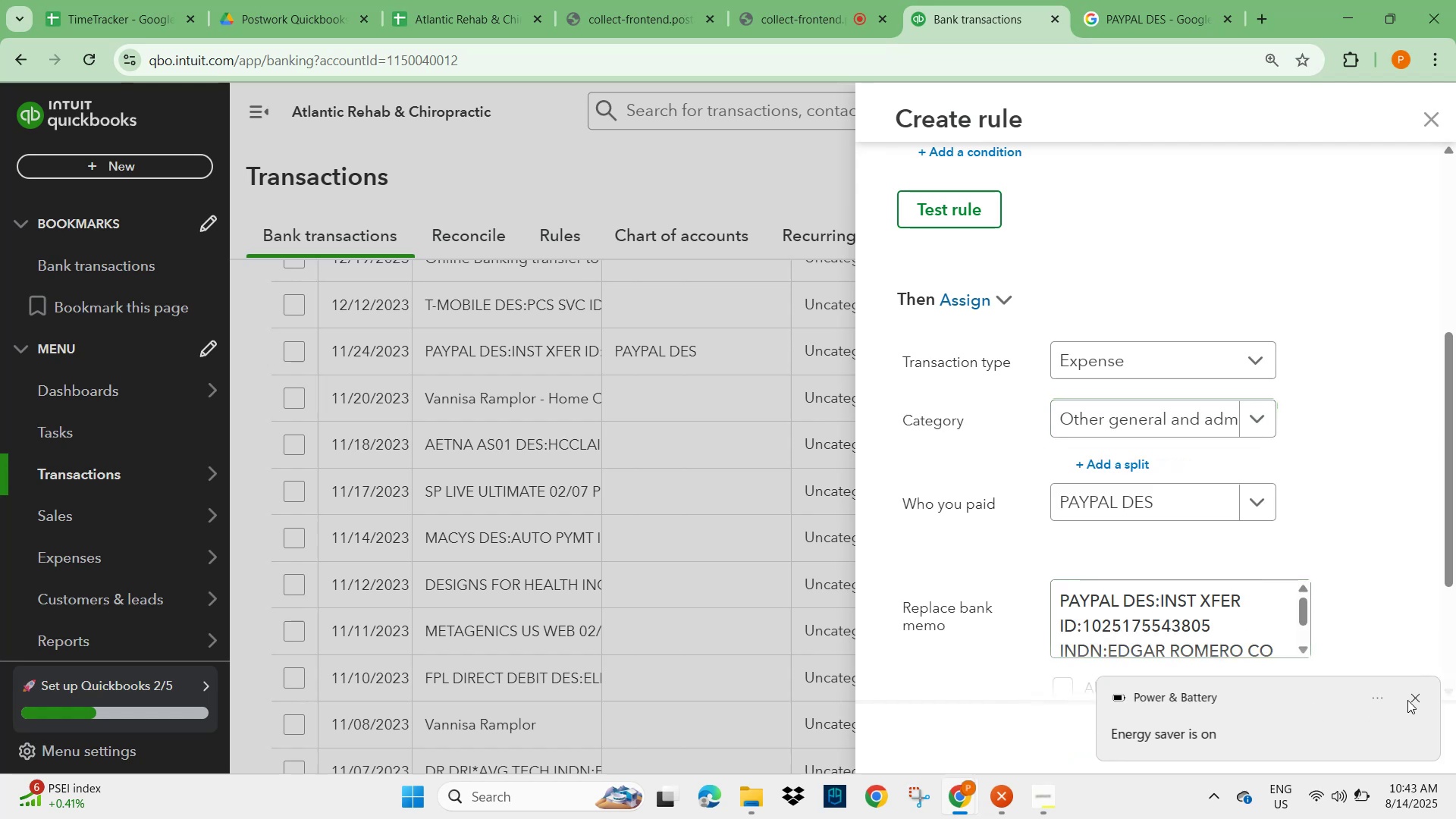 
left_click([1412, 696])
 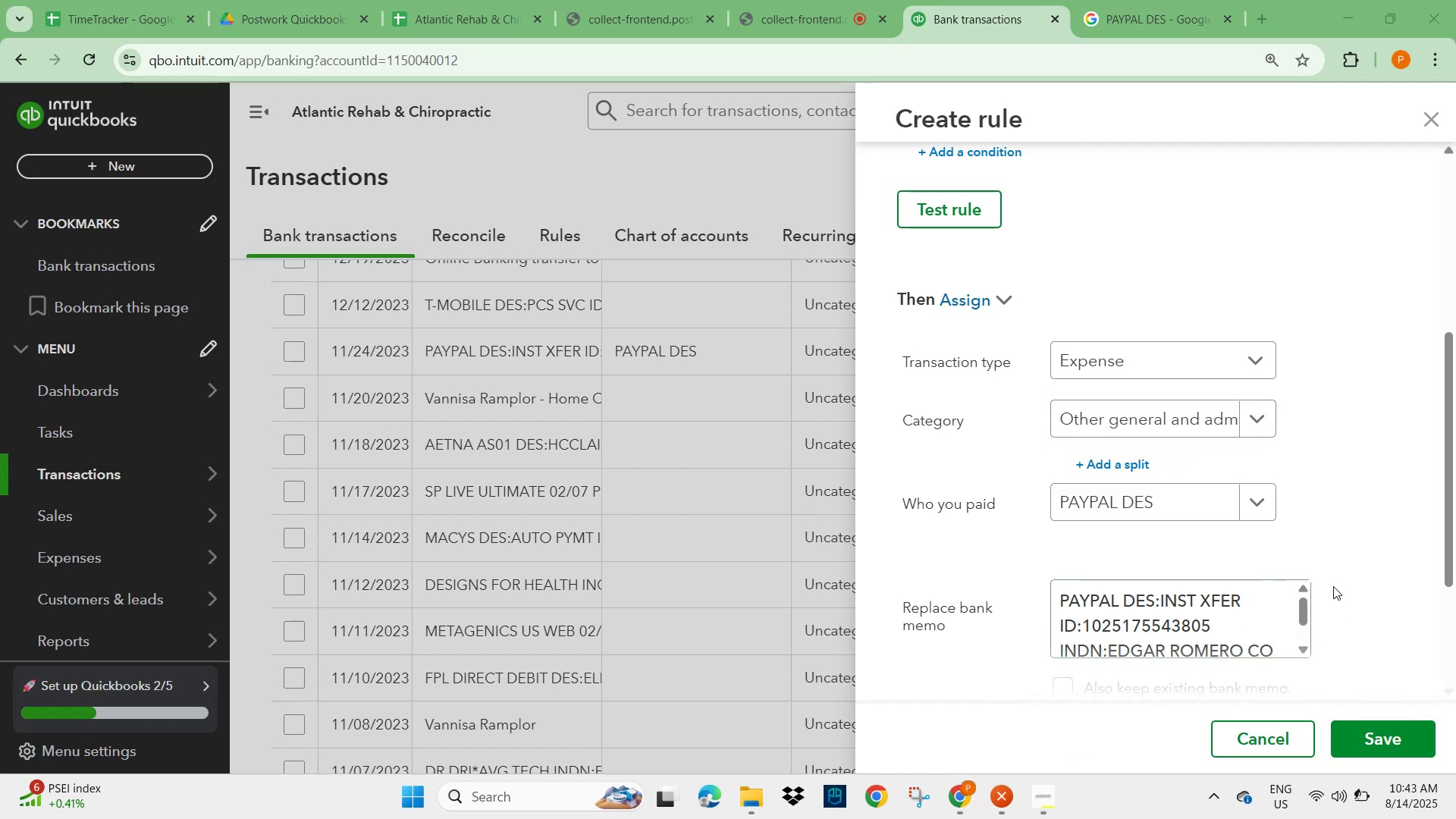 
scroll: coordinate [1333, 584], scroll_direction: down, amount: 1.0
 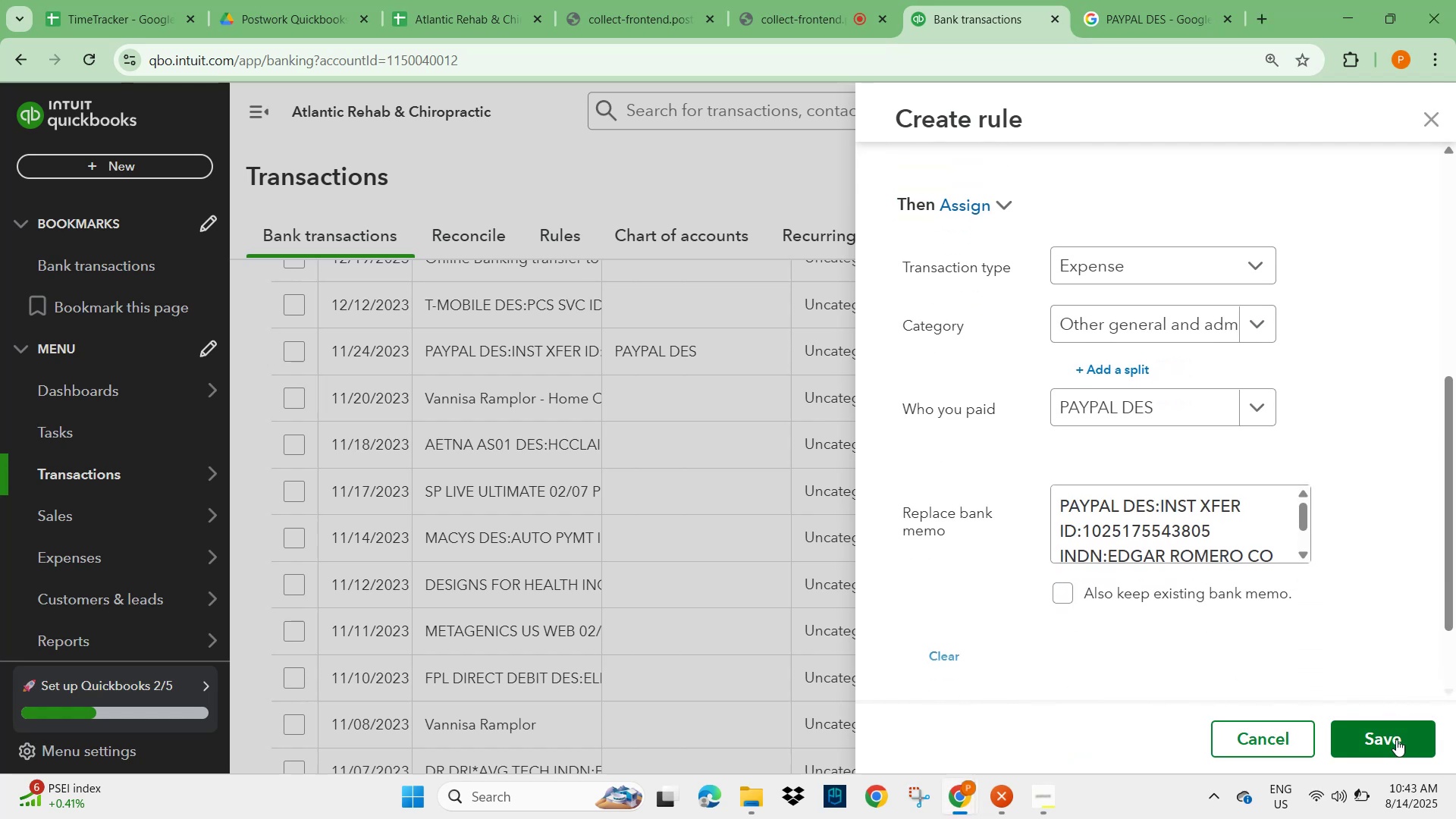 
left_click([1392, 734])
 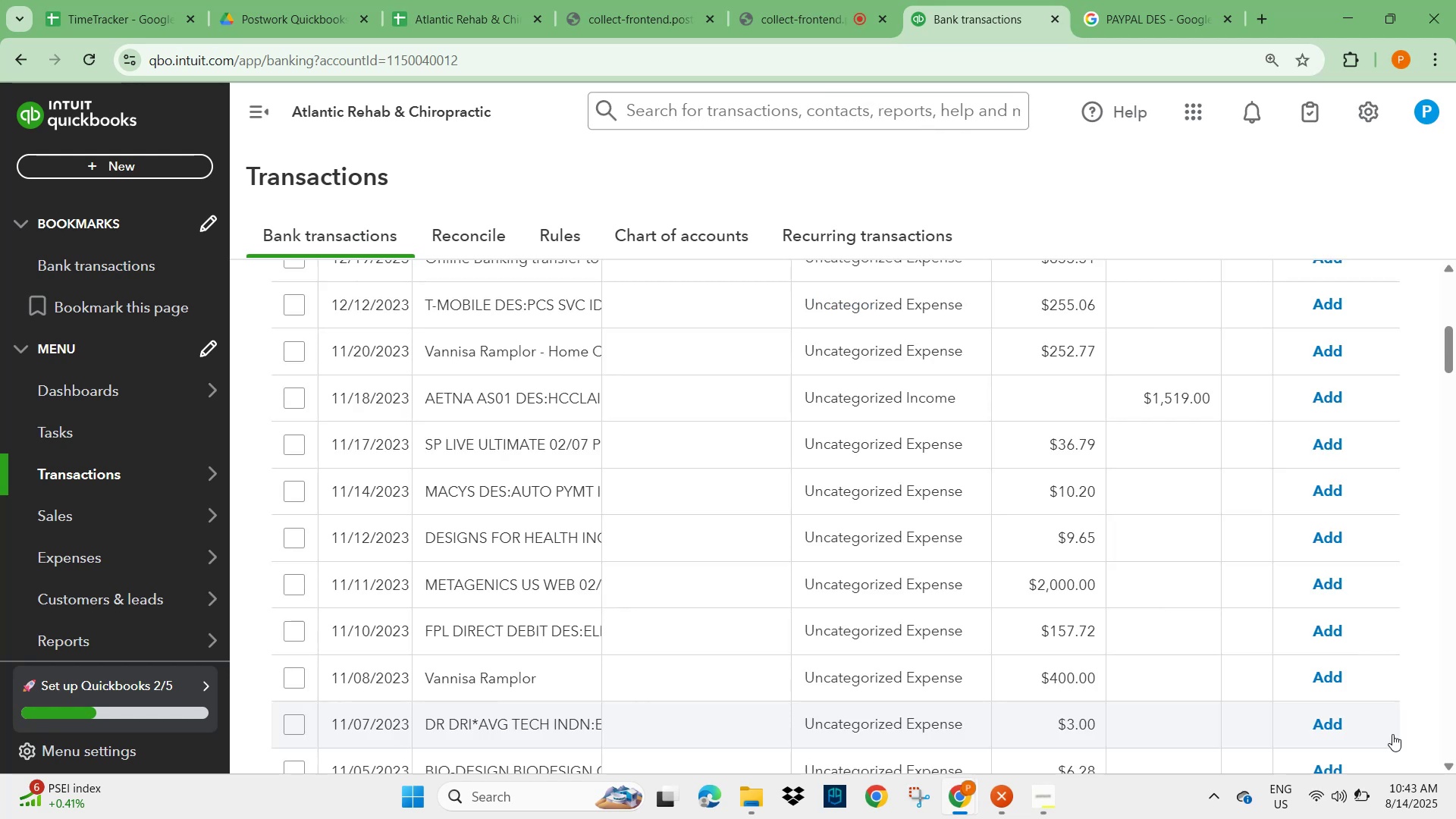 
wait(13.29)
 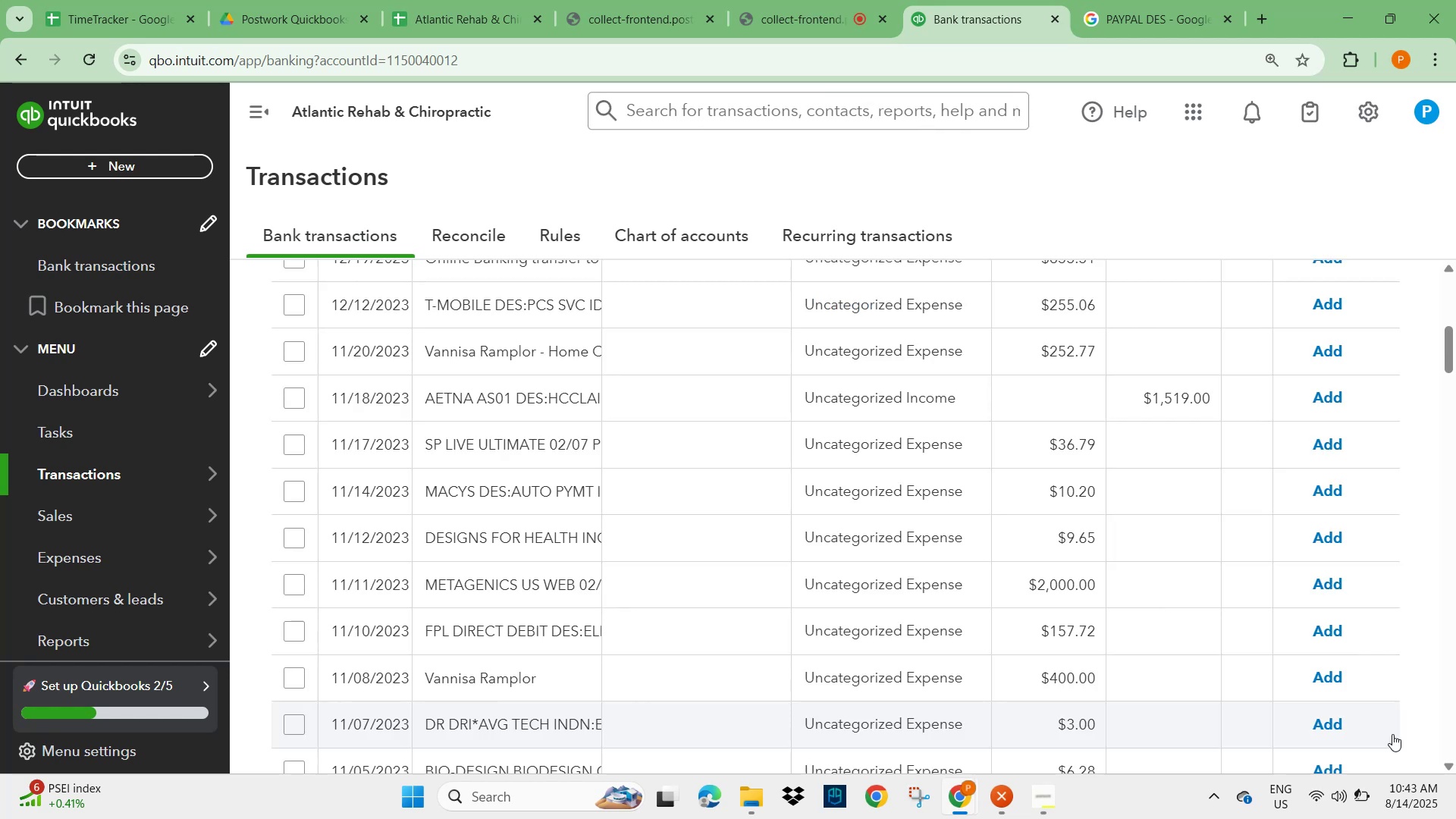 
scroll: coordinate [652, 427], scroll_direction: up, amount: 3.0
 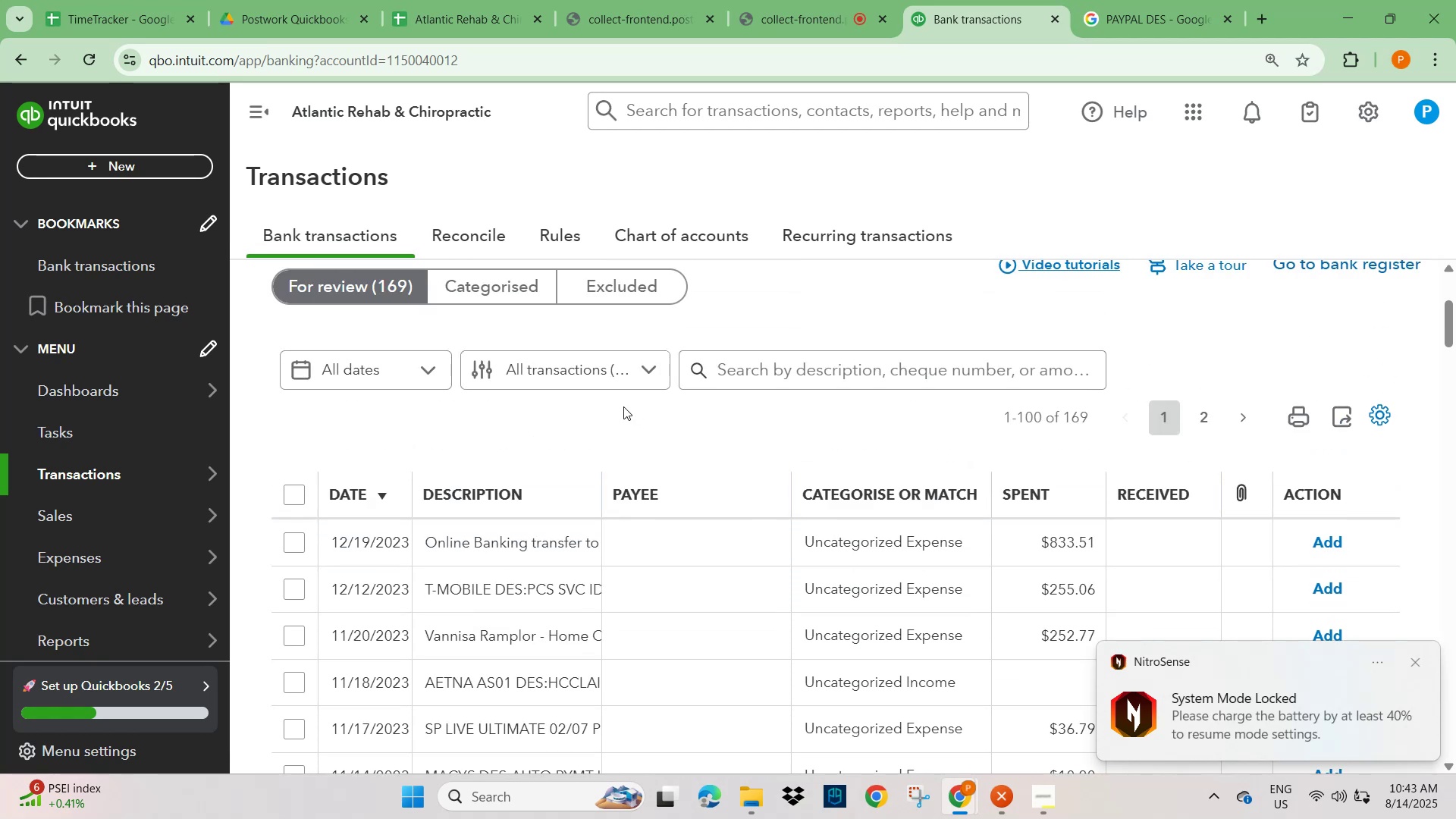 
scroll: coordinate [579, 469], scroll_direction: down, amount: 4.0
 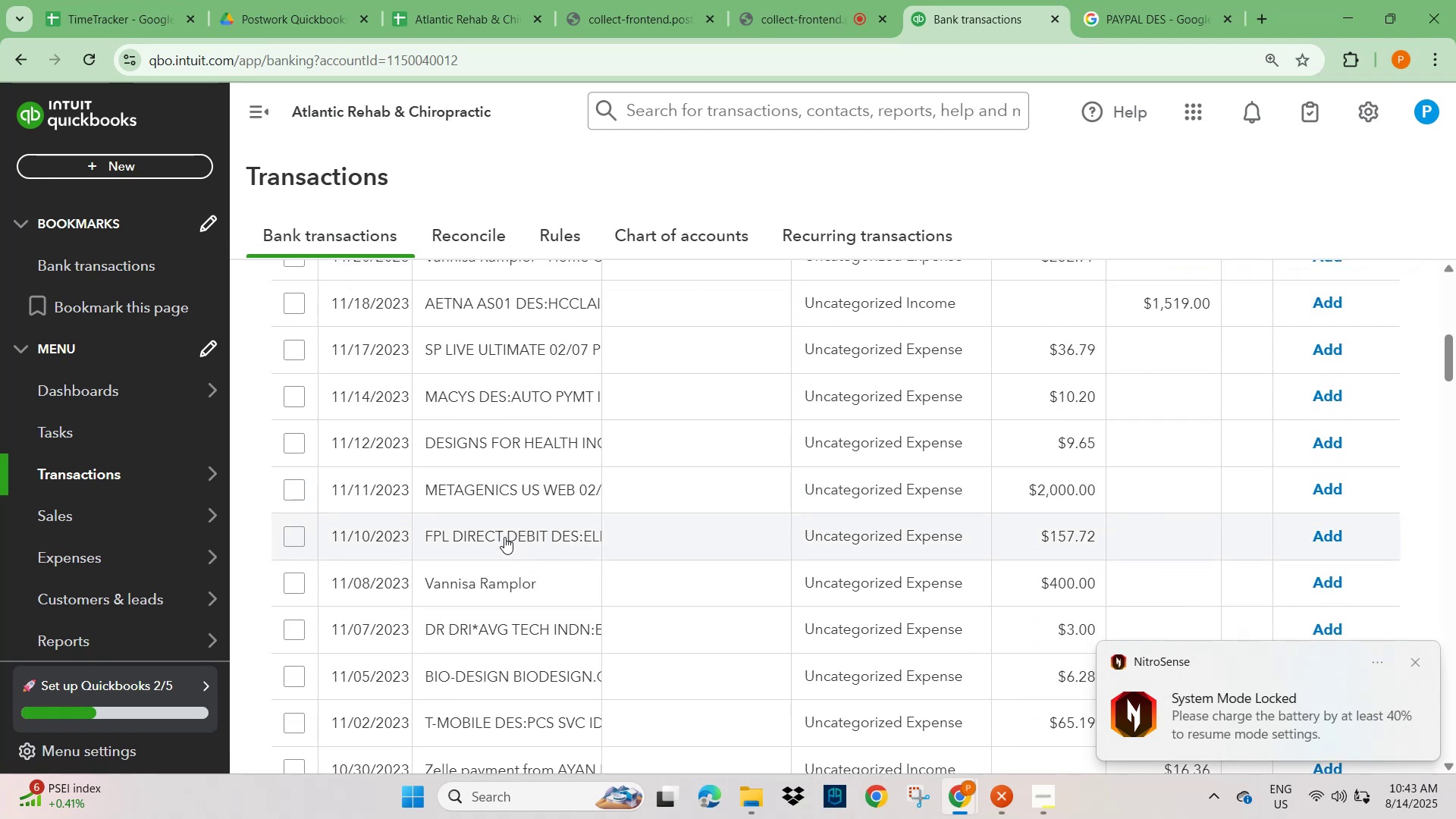 
left_click([500, 662])
 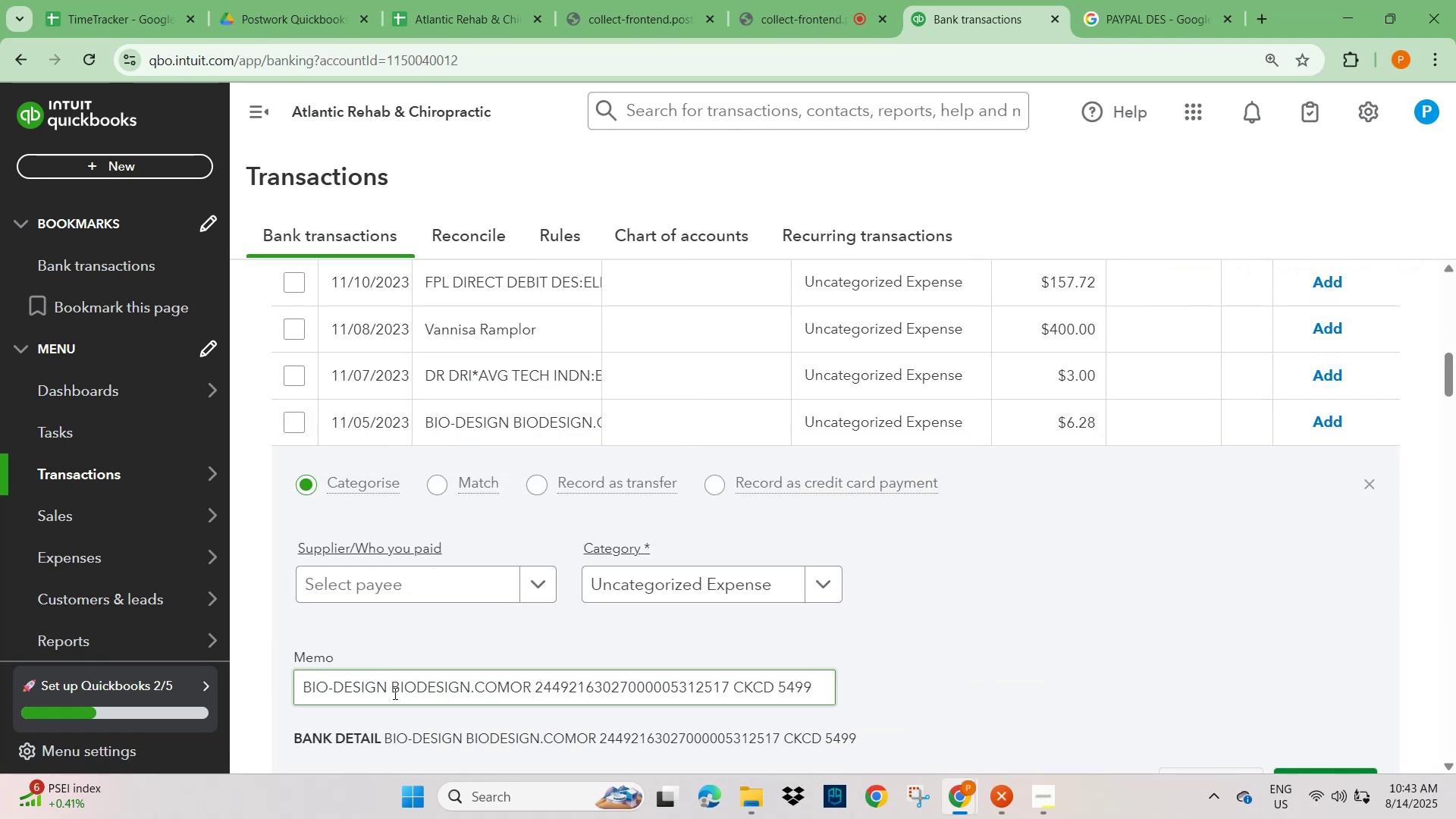 
left_click_drag(start_coordinate=[383, 689], to_coordinate=[284, 660])
 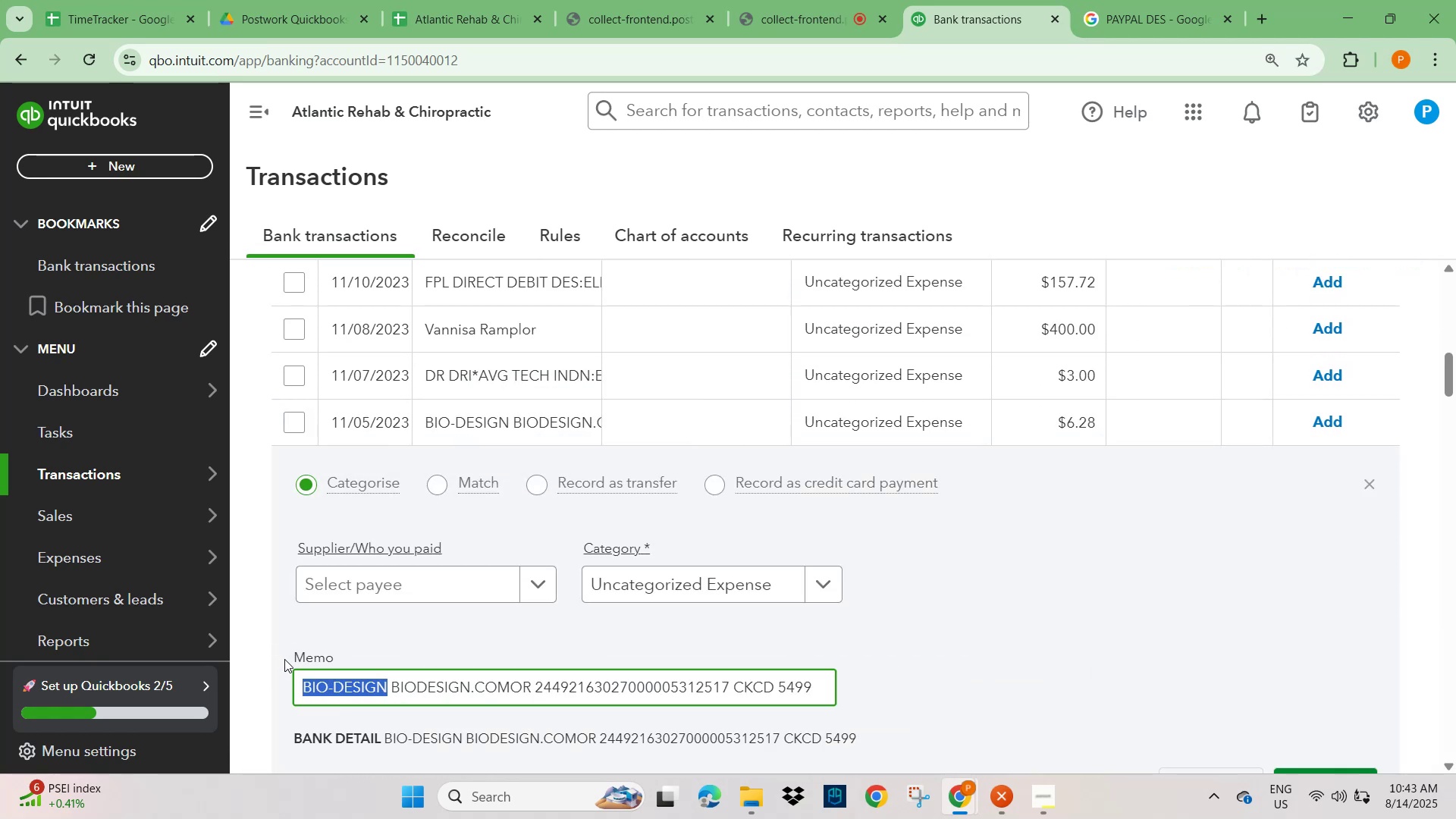 
key(Control+C)
 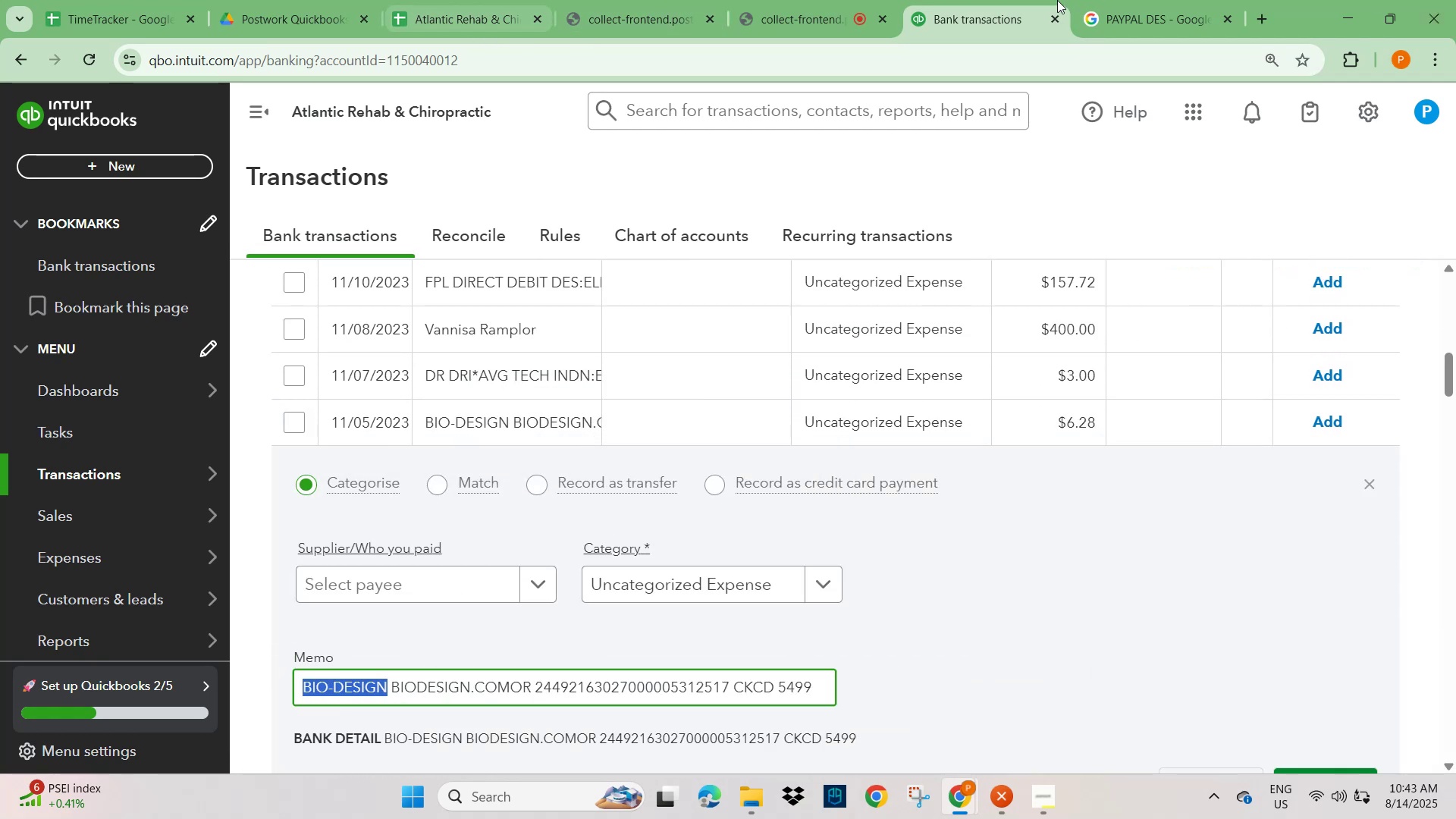 
left_click([1128, 12])
 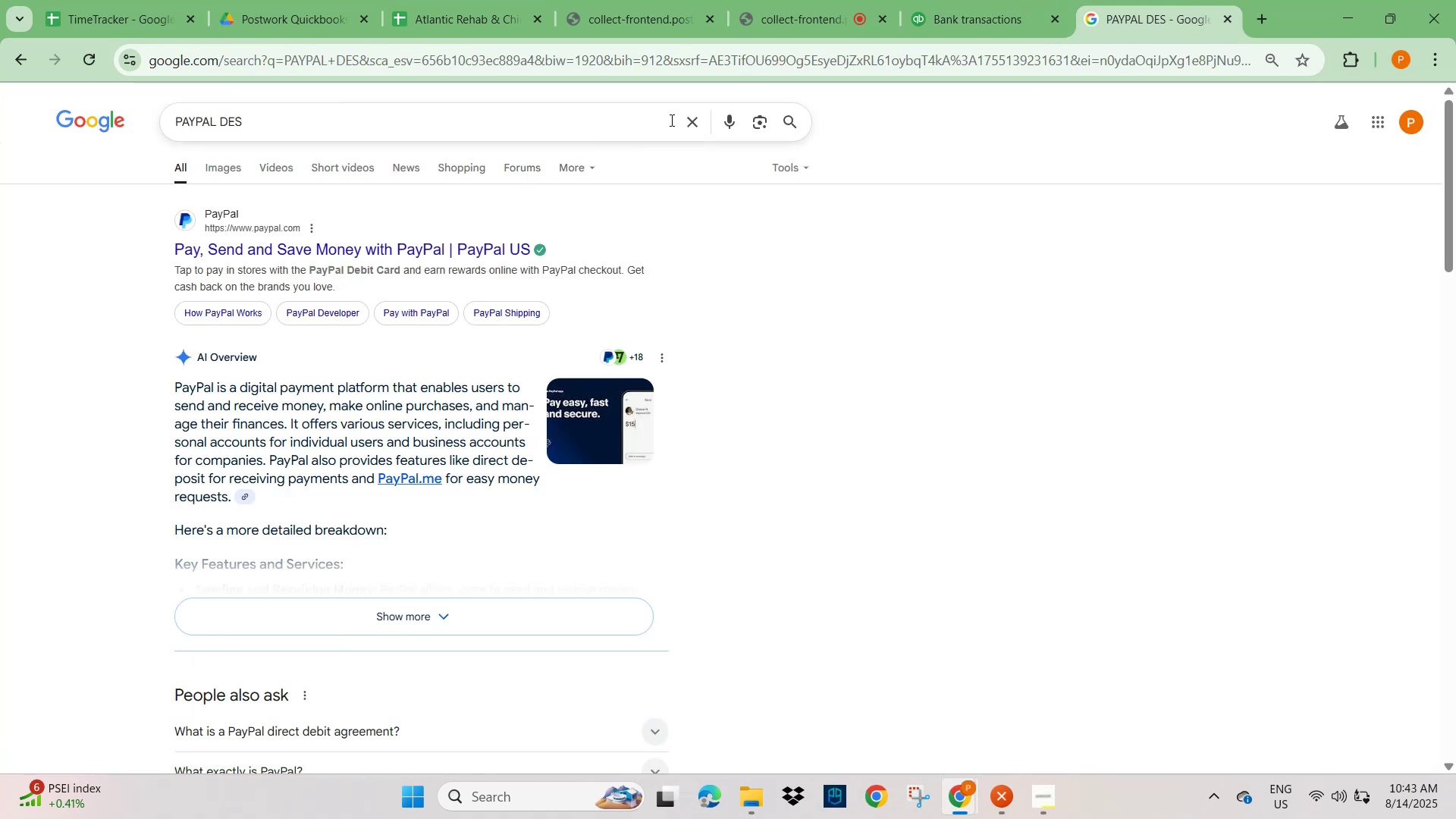 
left_click([693, 122])
 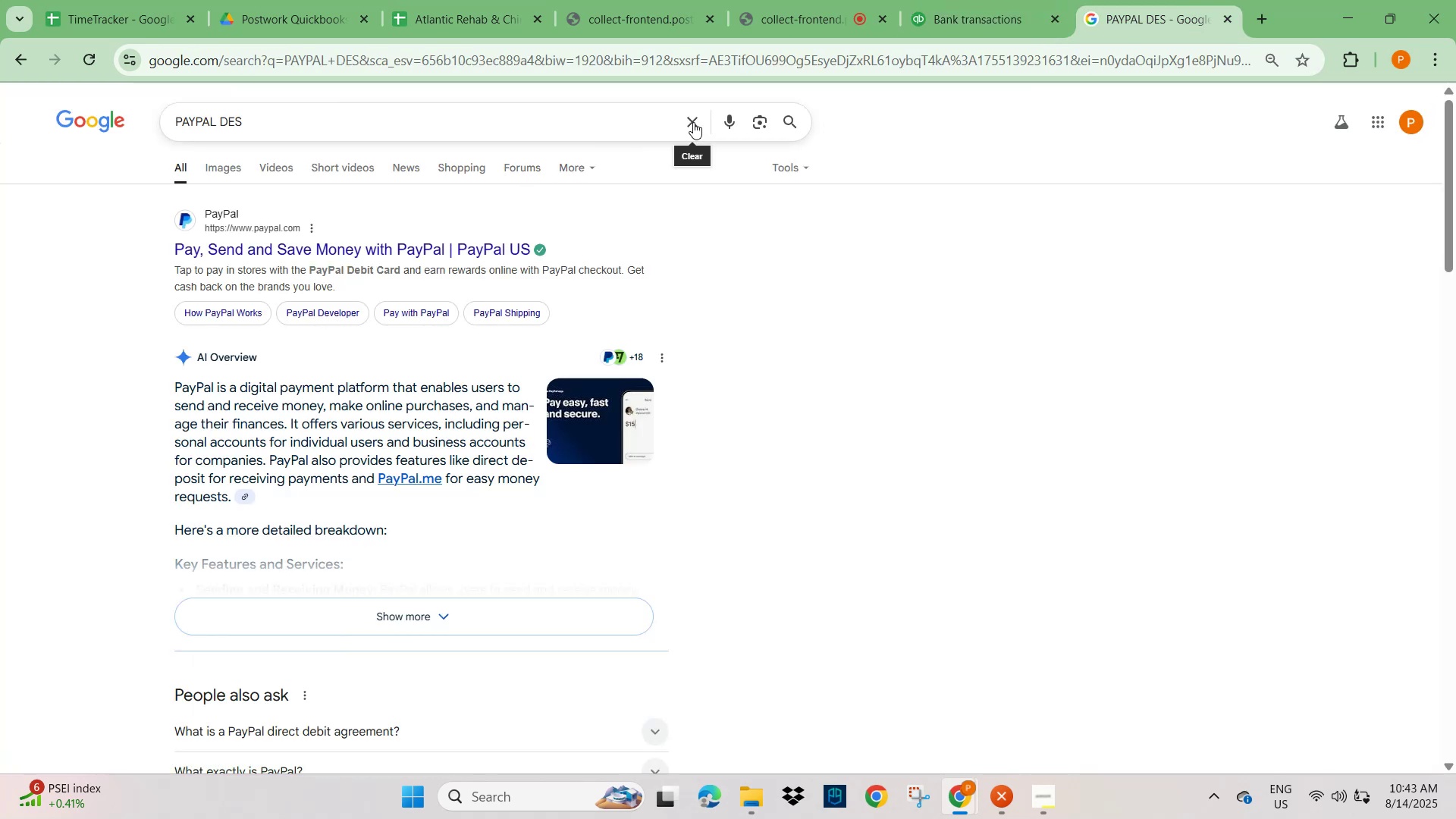 
key(Control+V)
 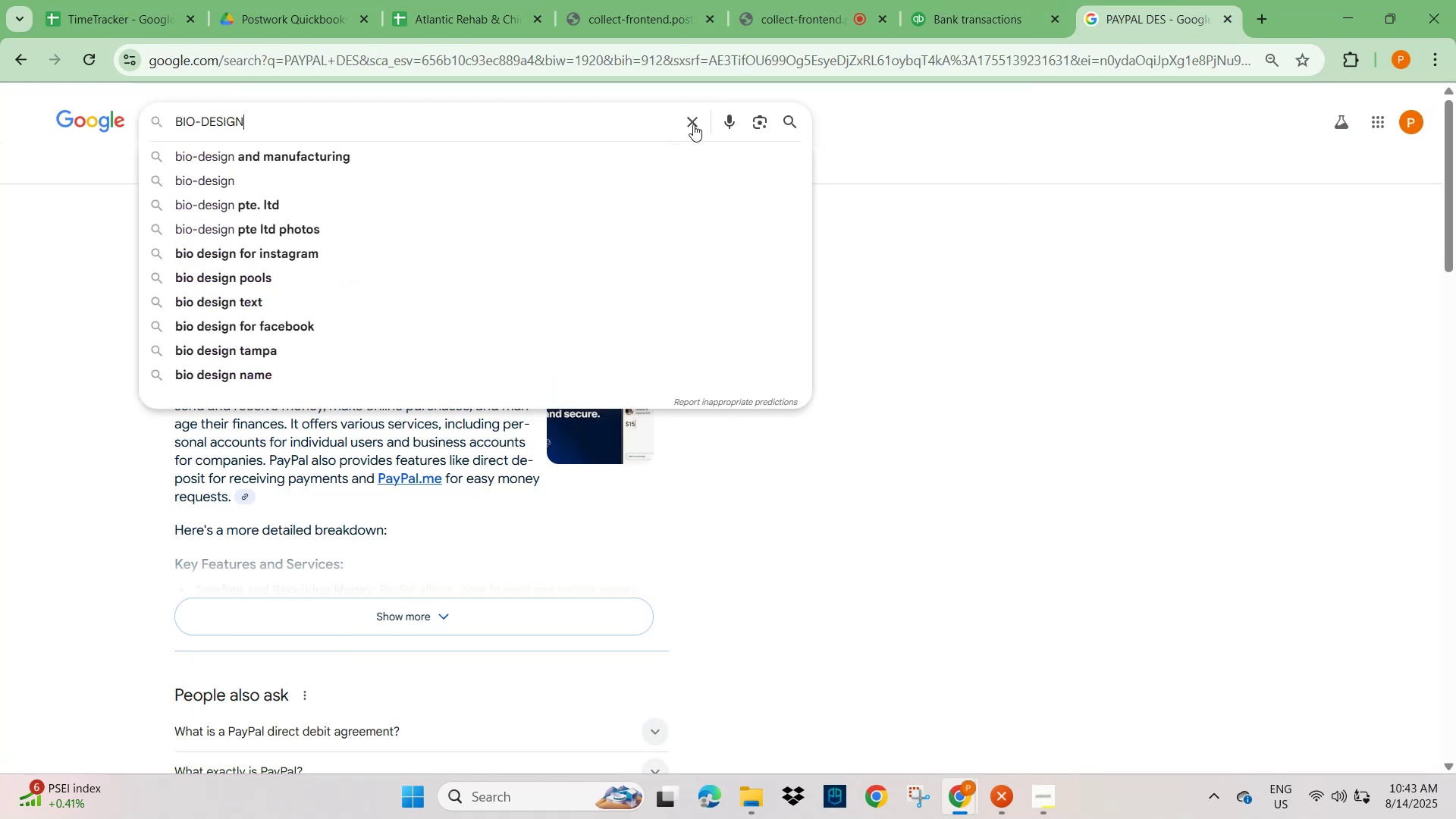 
key(NumpadEnter)
 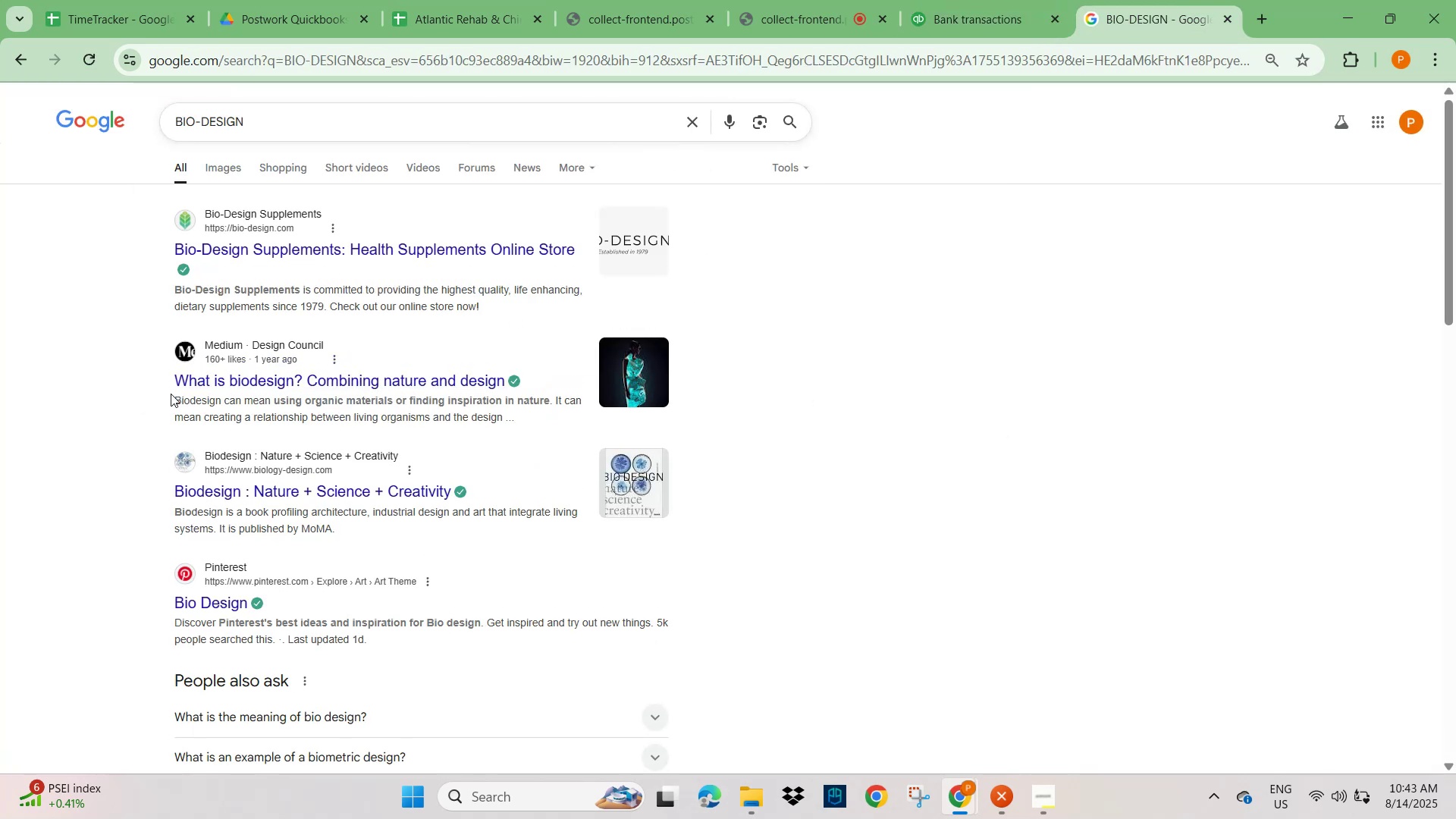 
left_click([219, 168])
 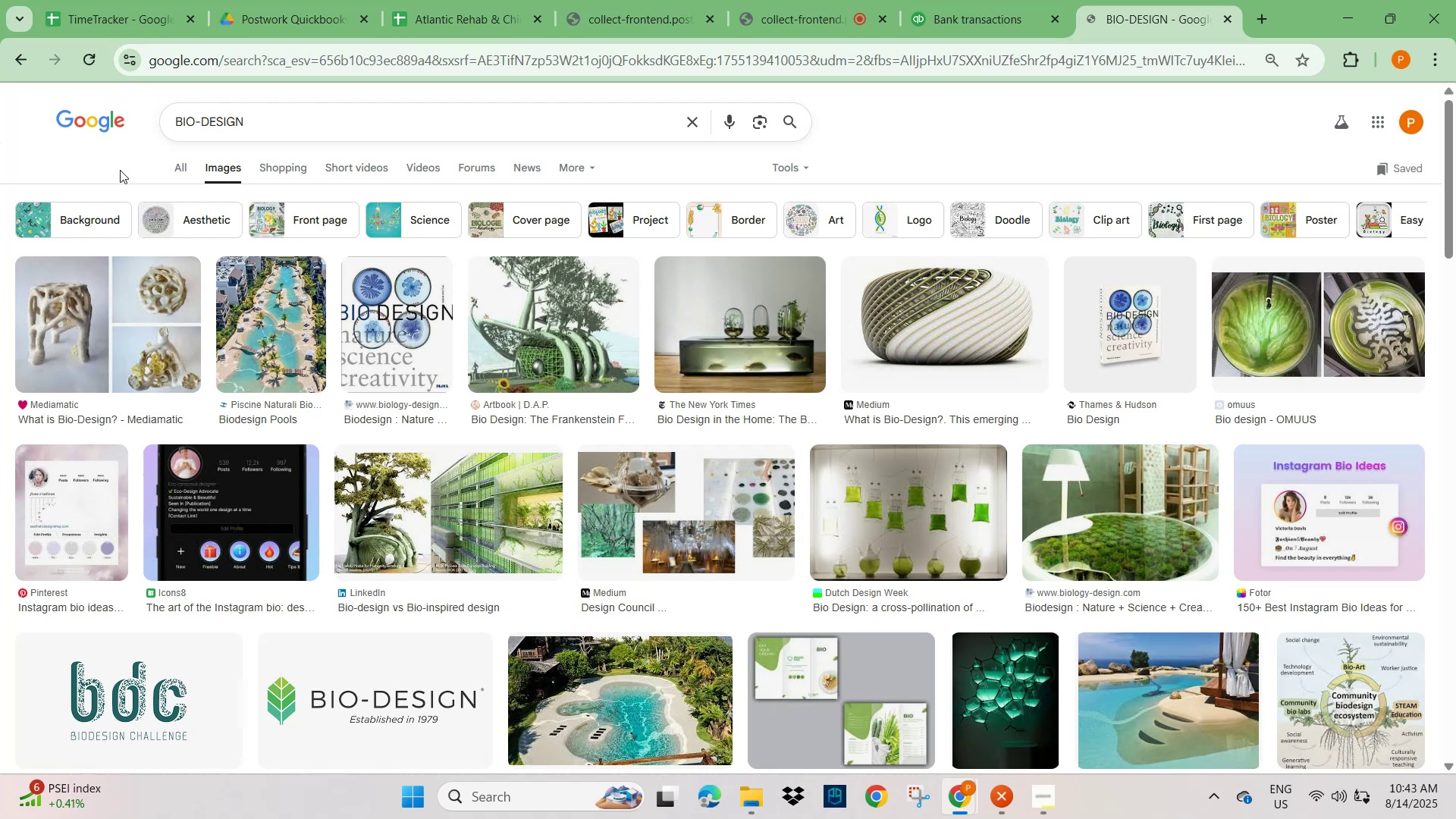 
left_click([180, 171])
 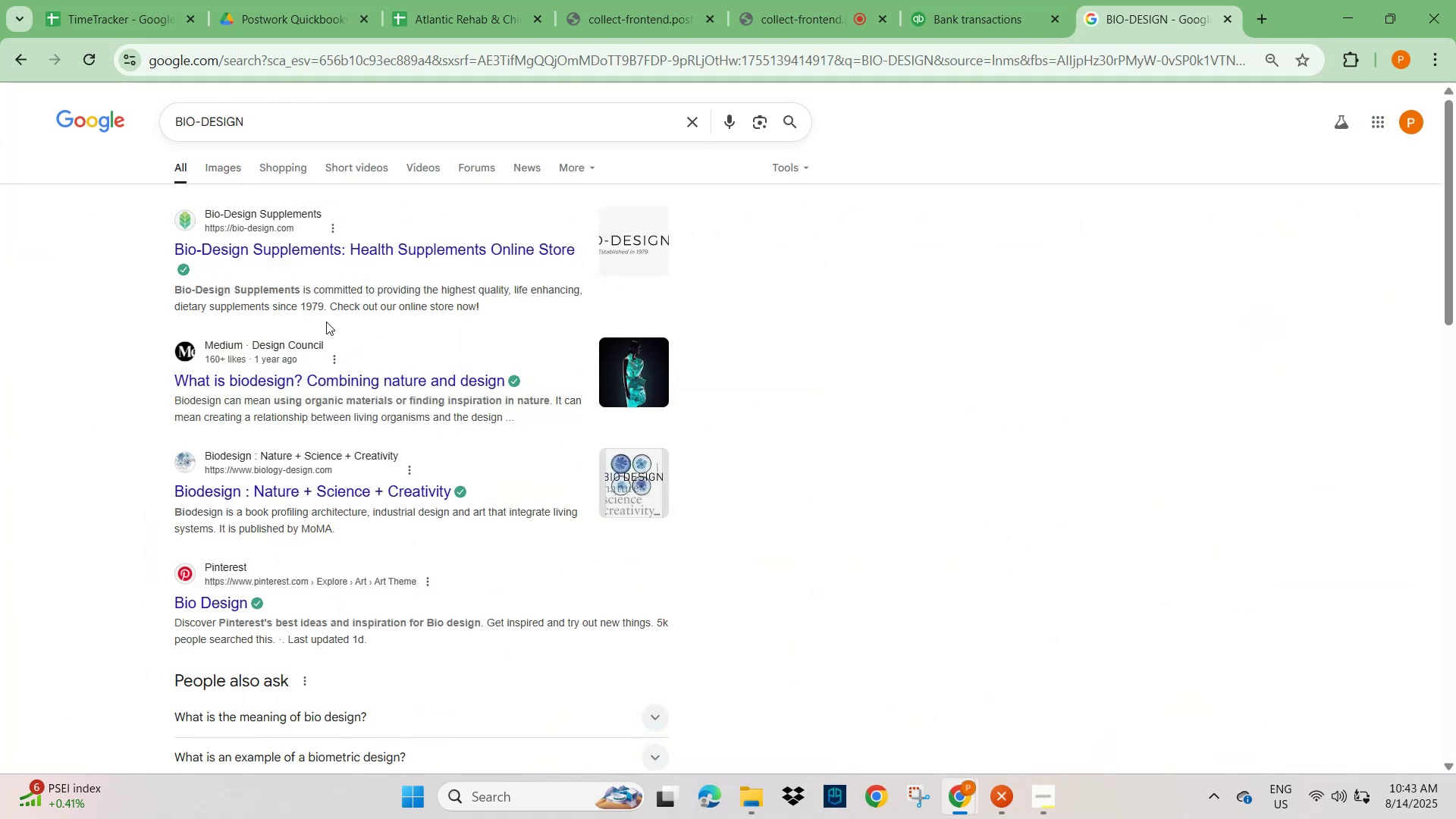 
wait(7.28)
 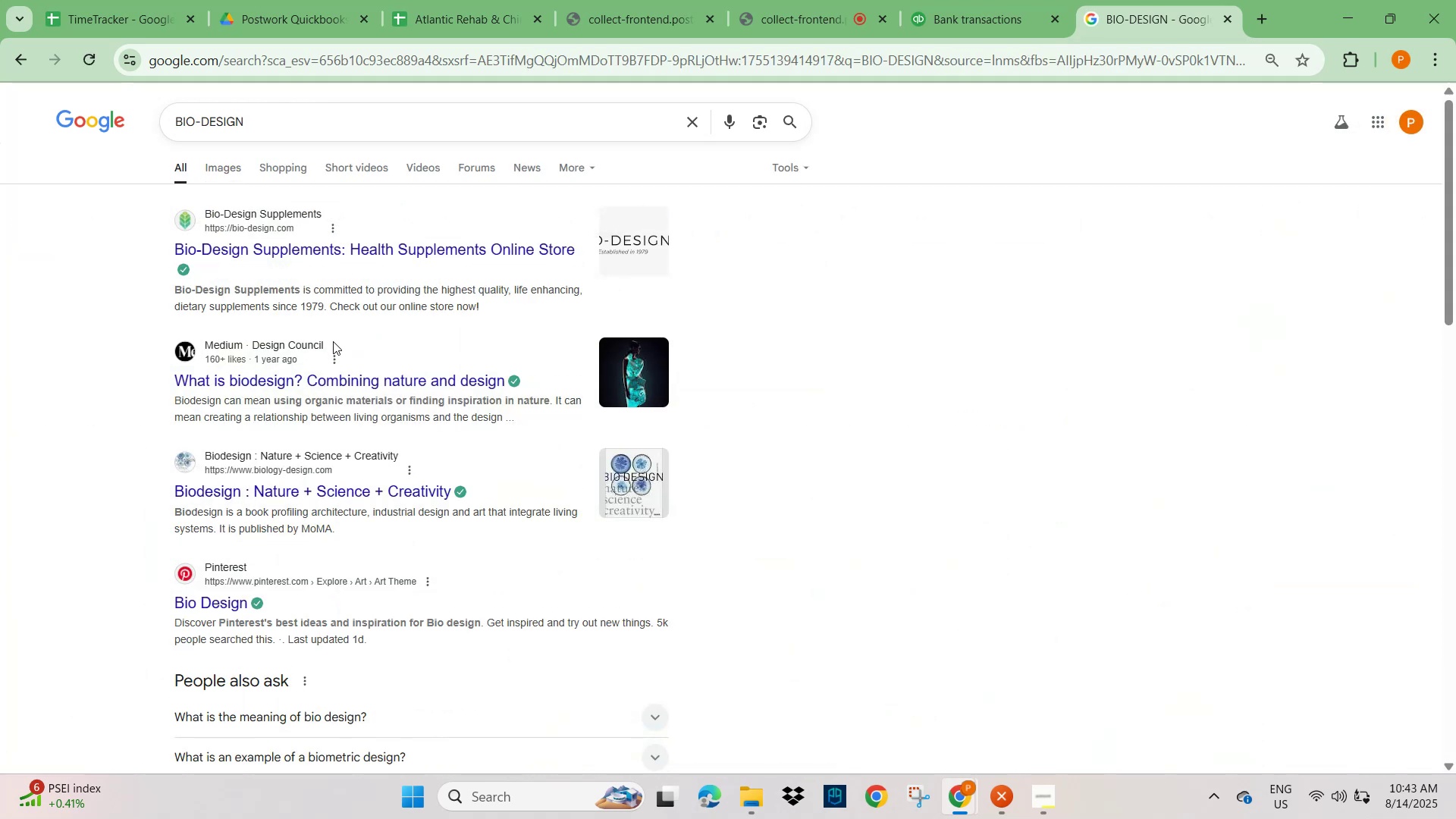 
left_click([991, 16])
 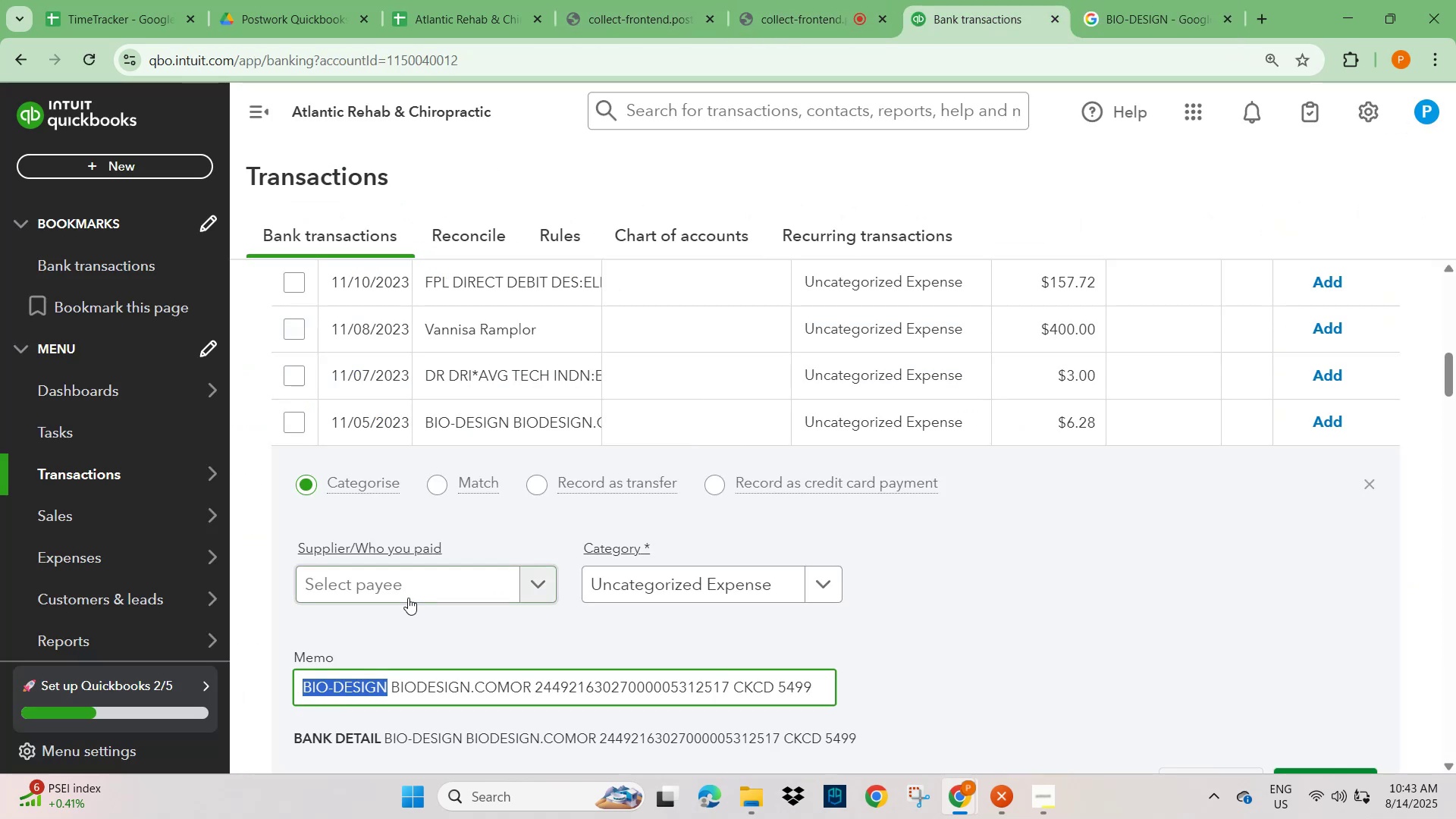 
left_click([403, 582])
 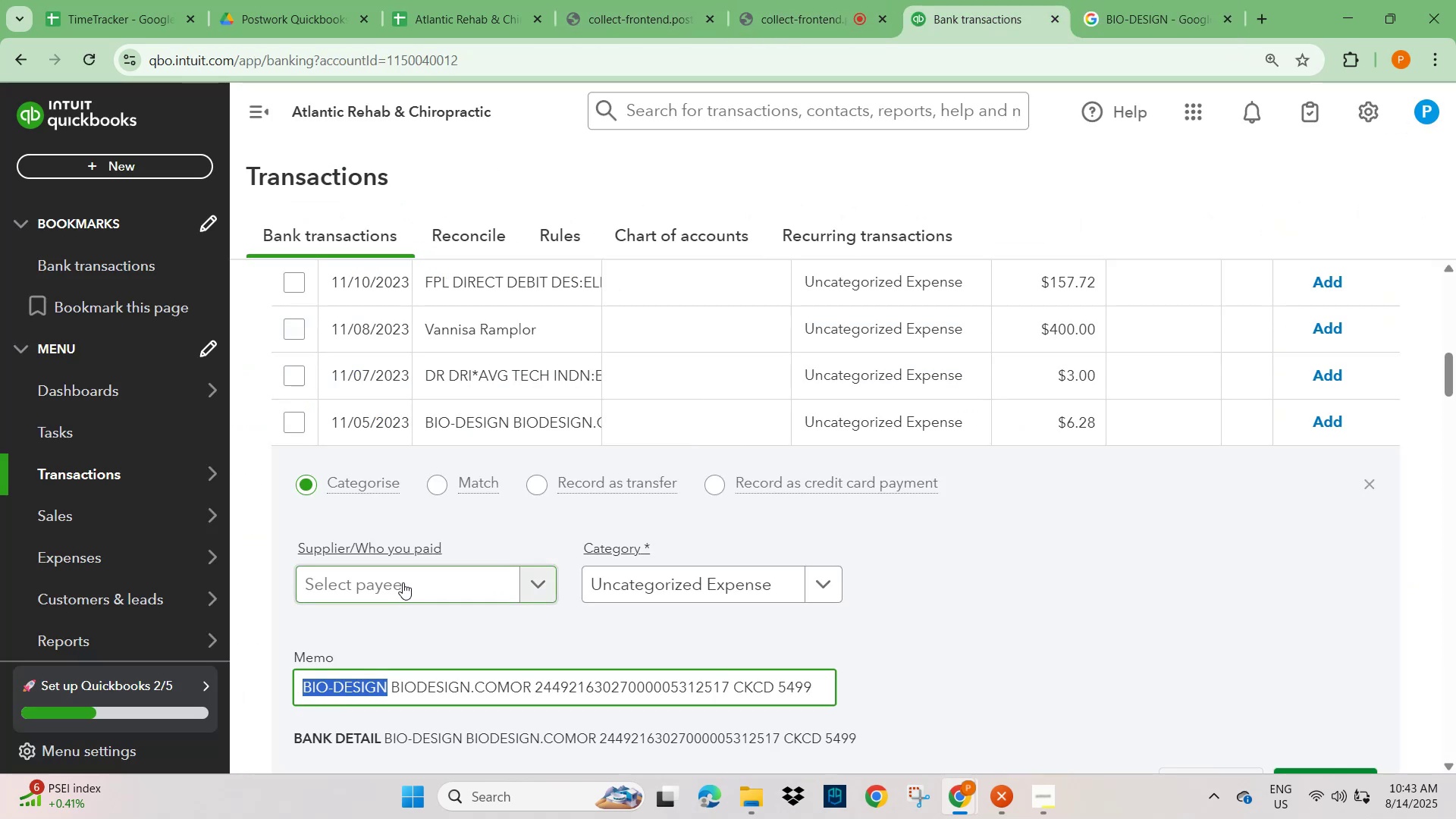 
key(Control+V)
 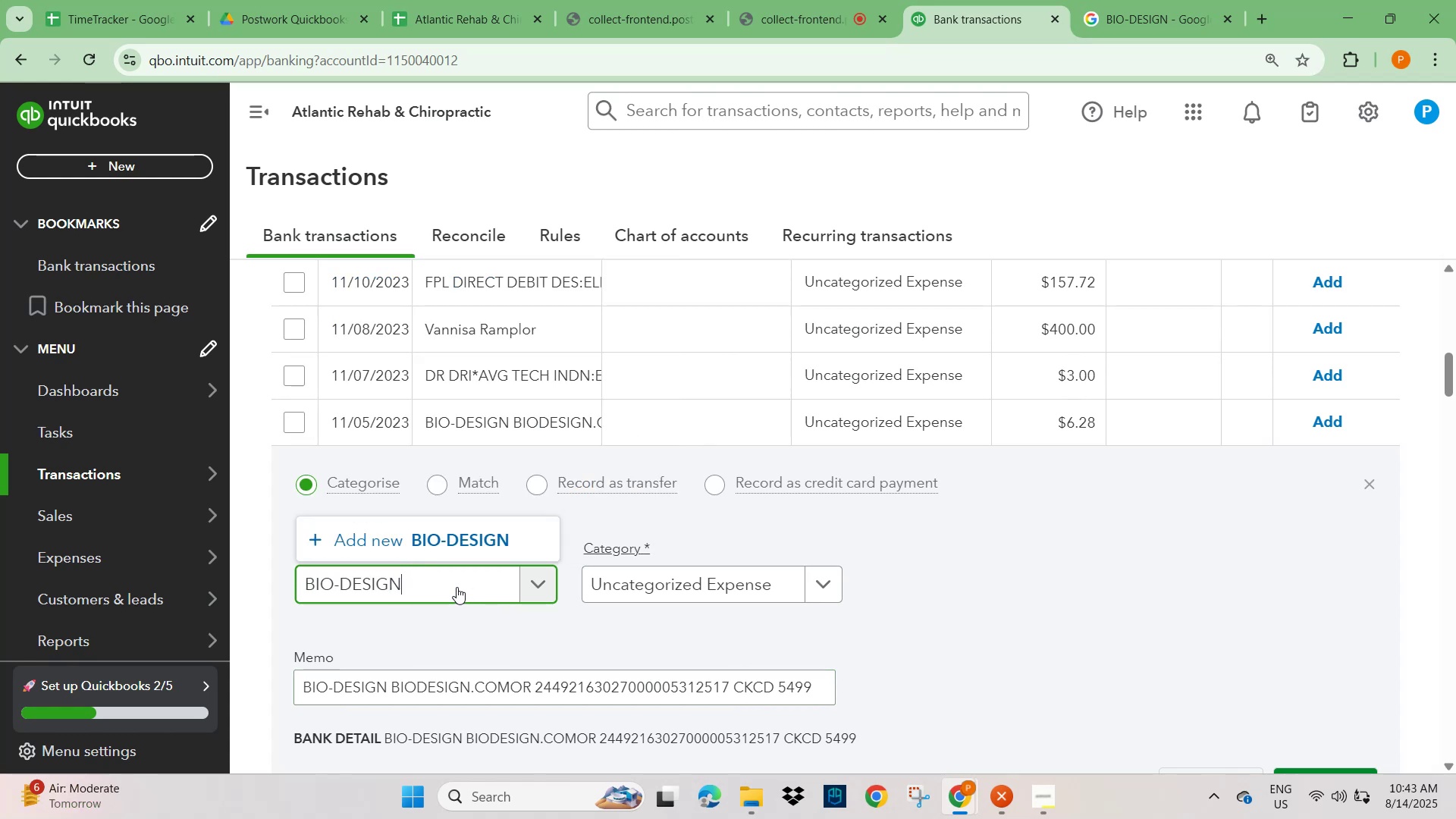 
left_click([456, 547])
 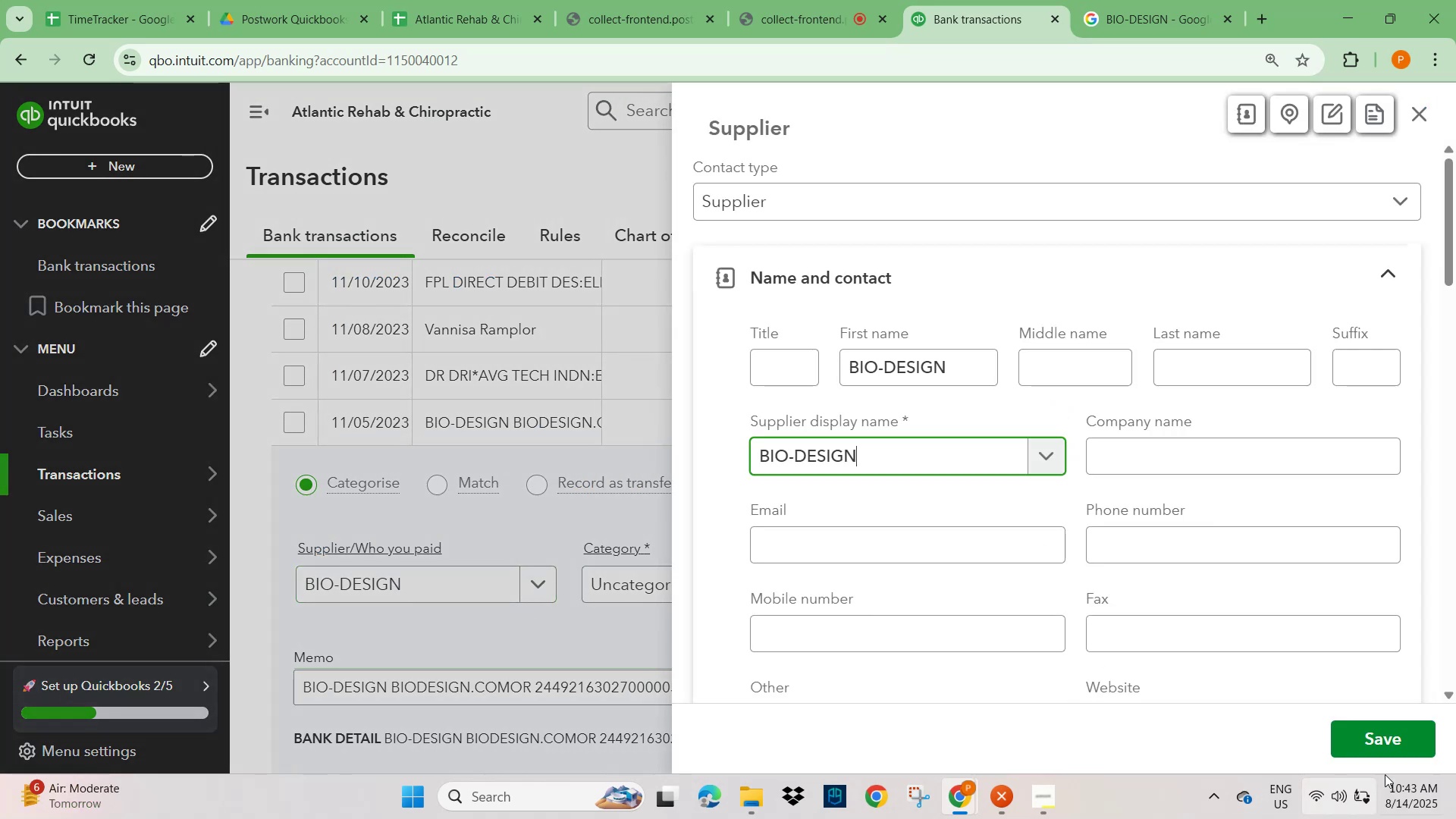 
left_click([1393, 726])
 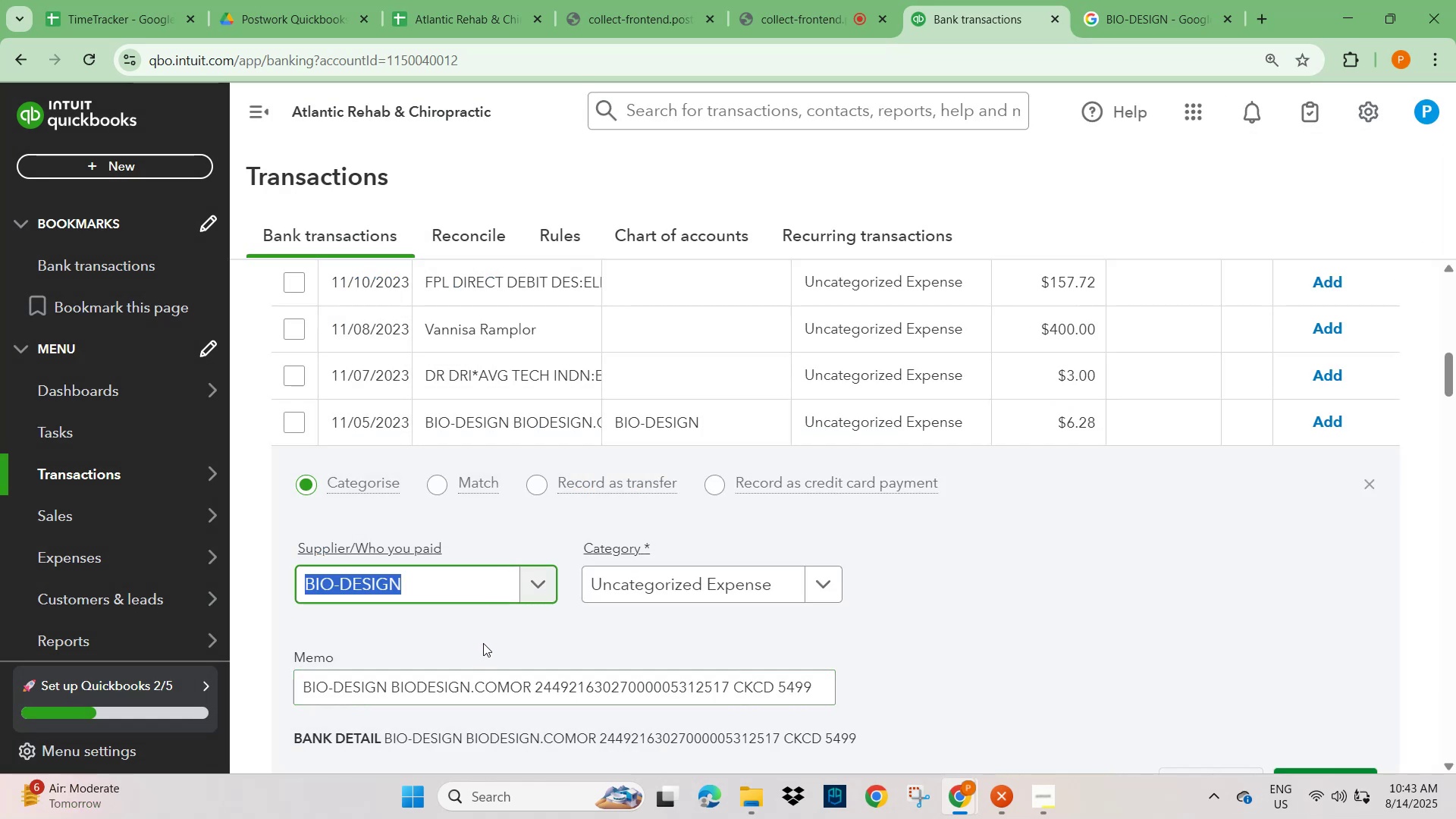 
scroll: coordinate [489, 666], scroll_direction: down, amount: 1.0
 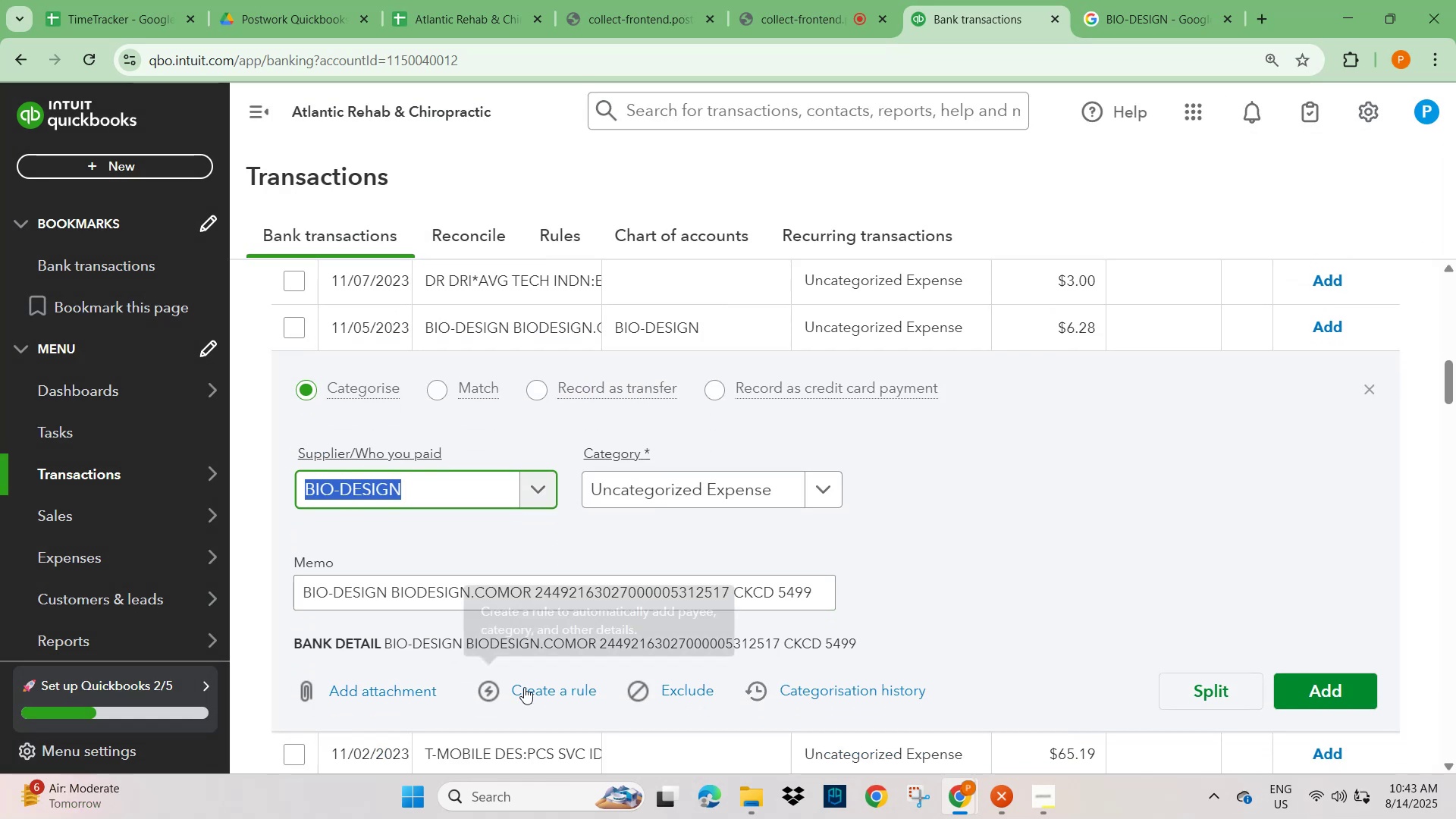 
left_click([535, 684])
 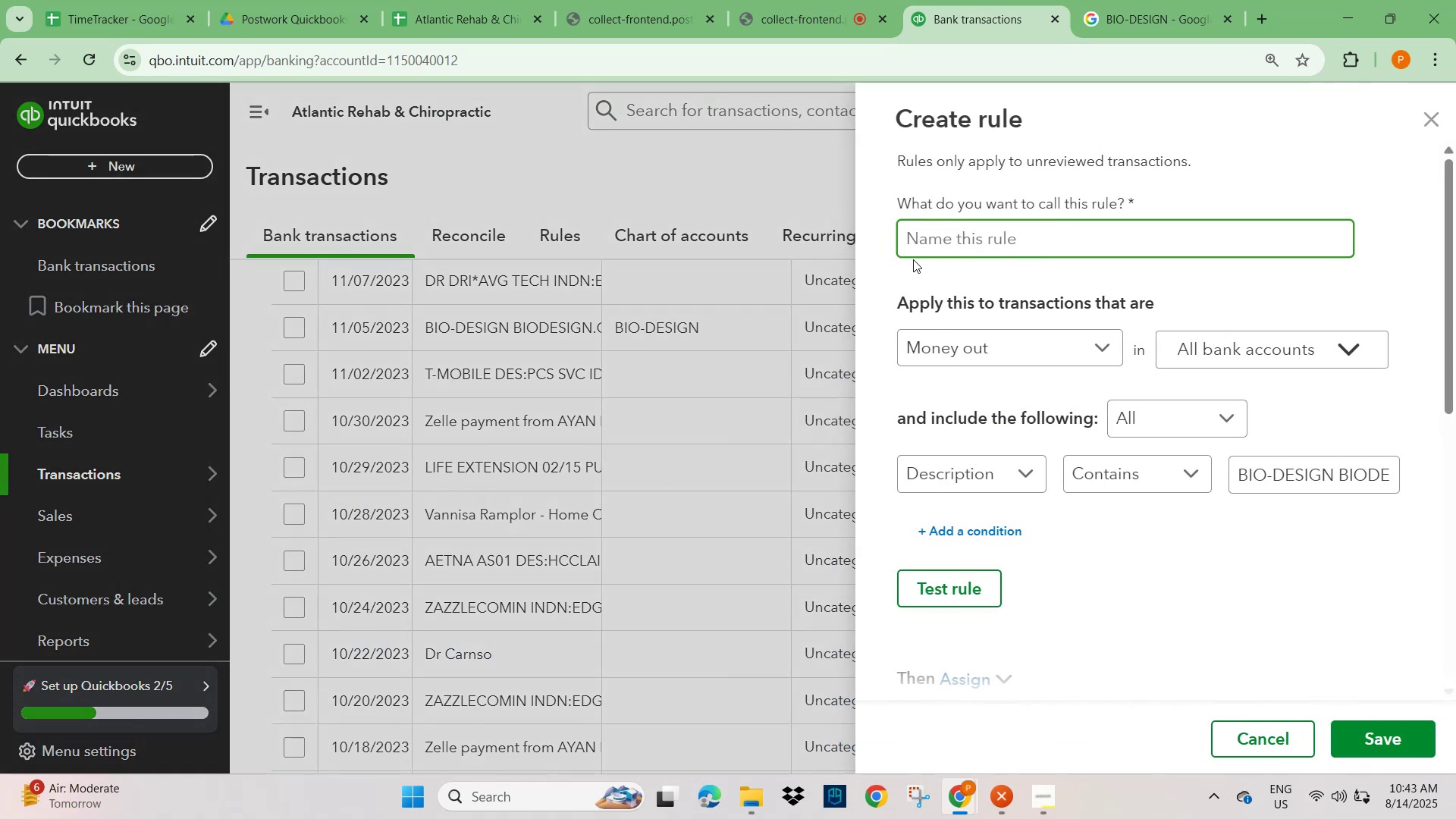 
key(Control+V)
 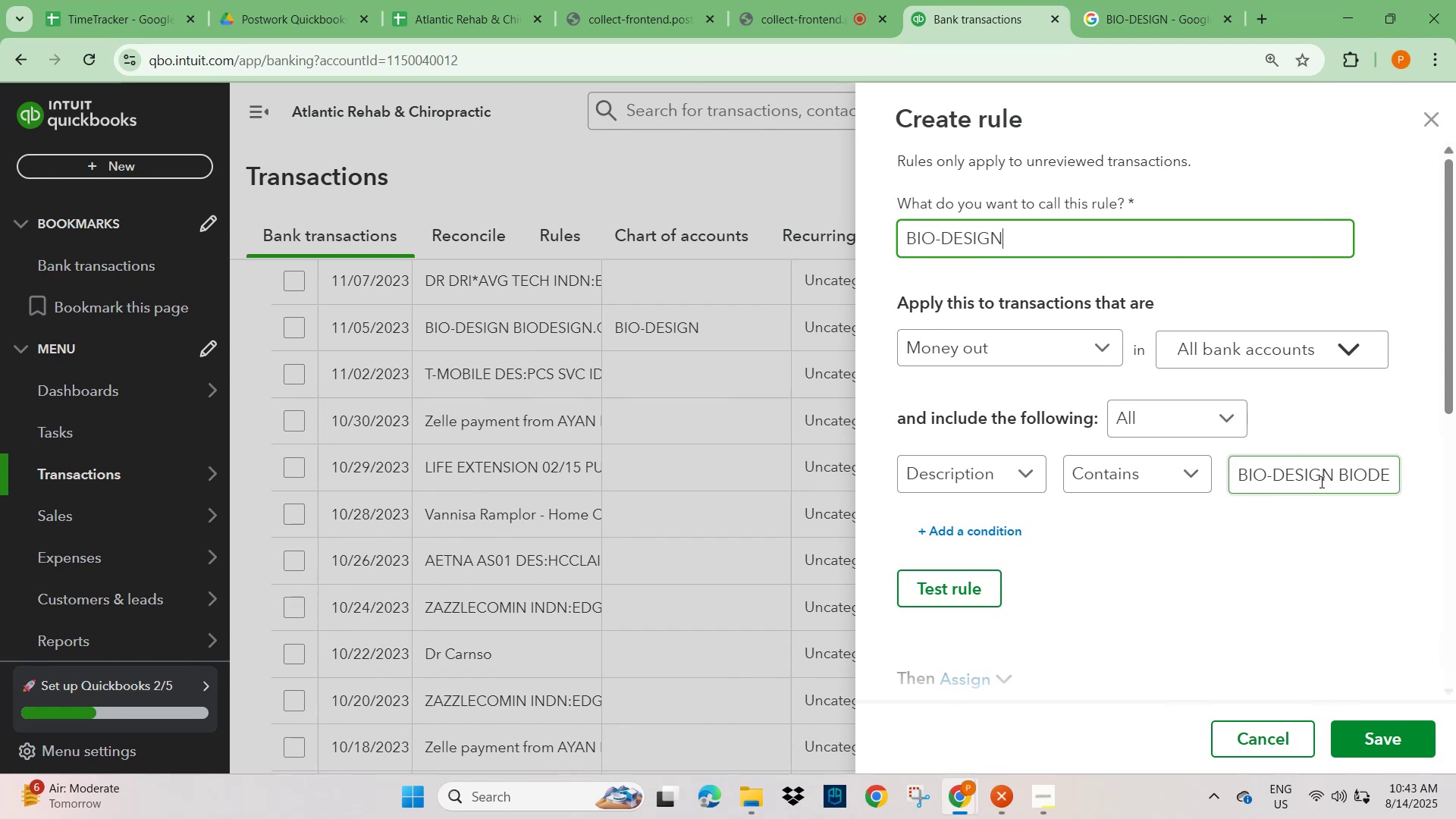 
left_click_drag(start_coordinate=[1334, 472], to_coordinate=[1448, 495])
 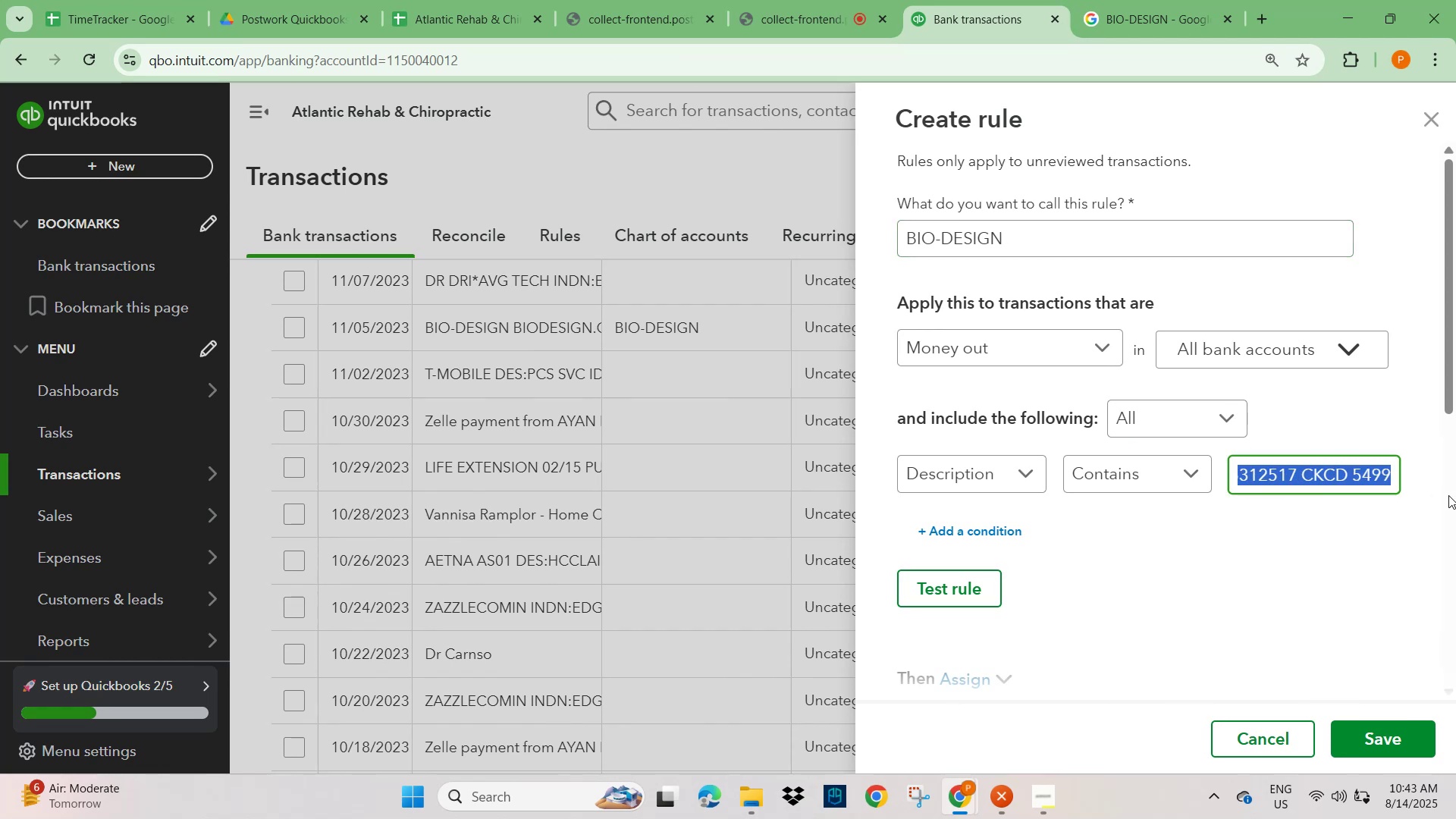 
key(Backspace)
 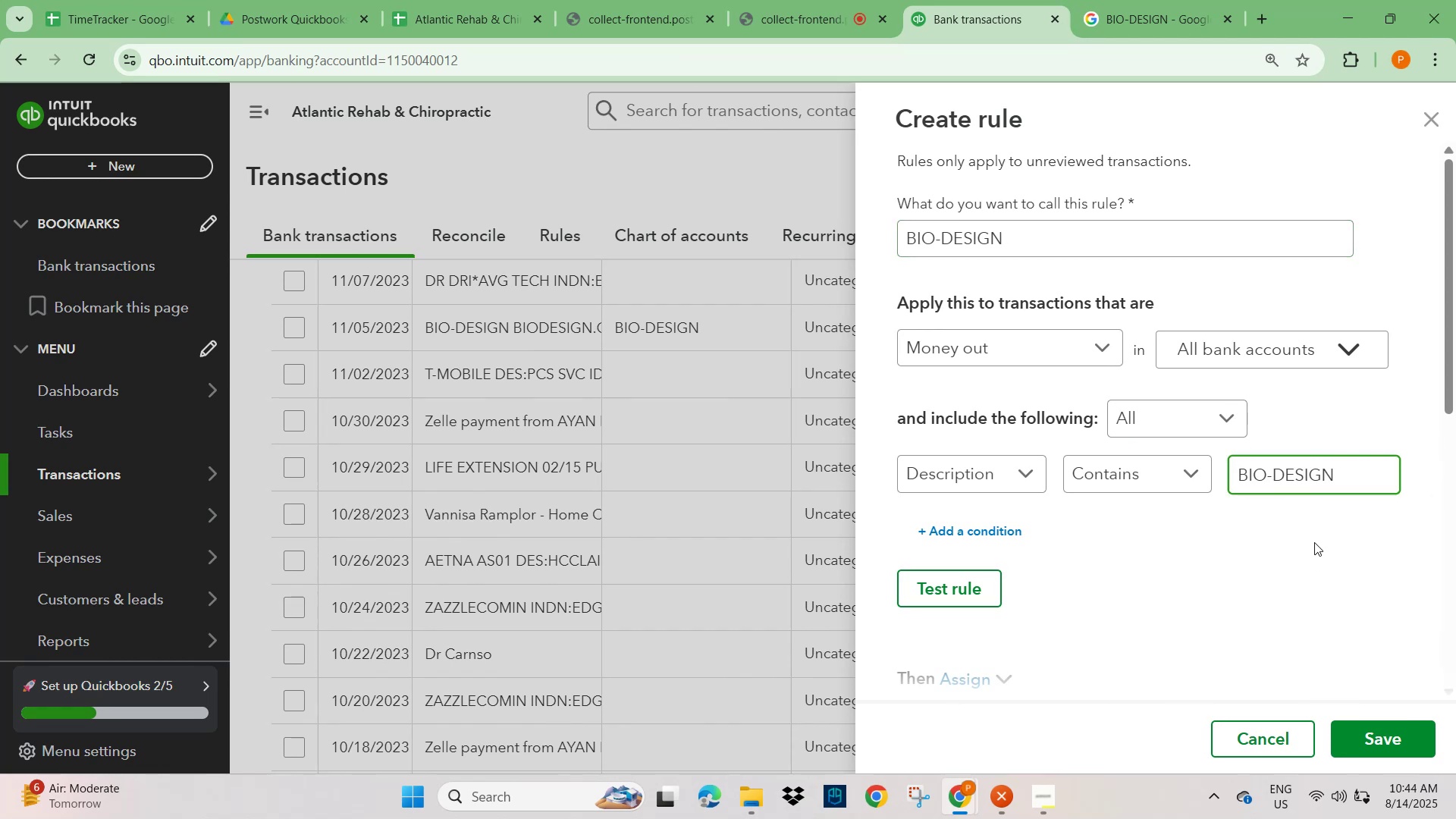 
scroll: coordinate [1283, 561], scroll_direction: down, amount: 3.0
 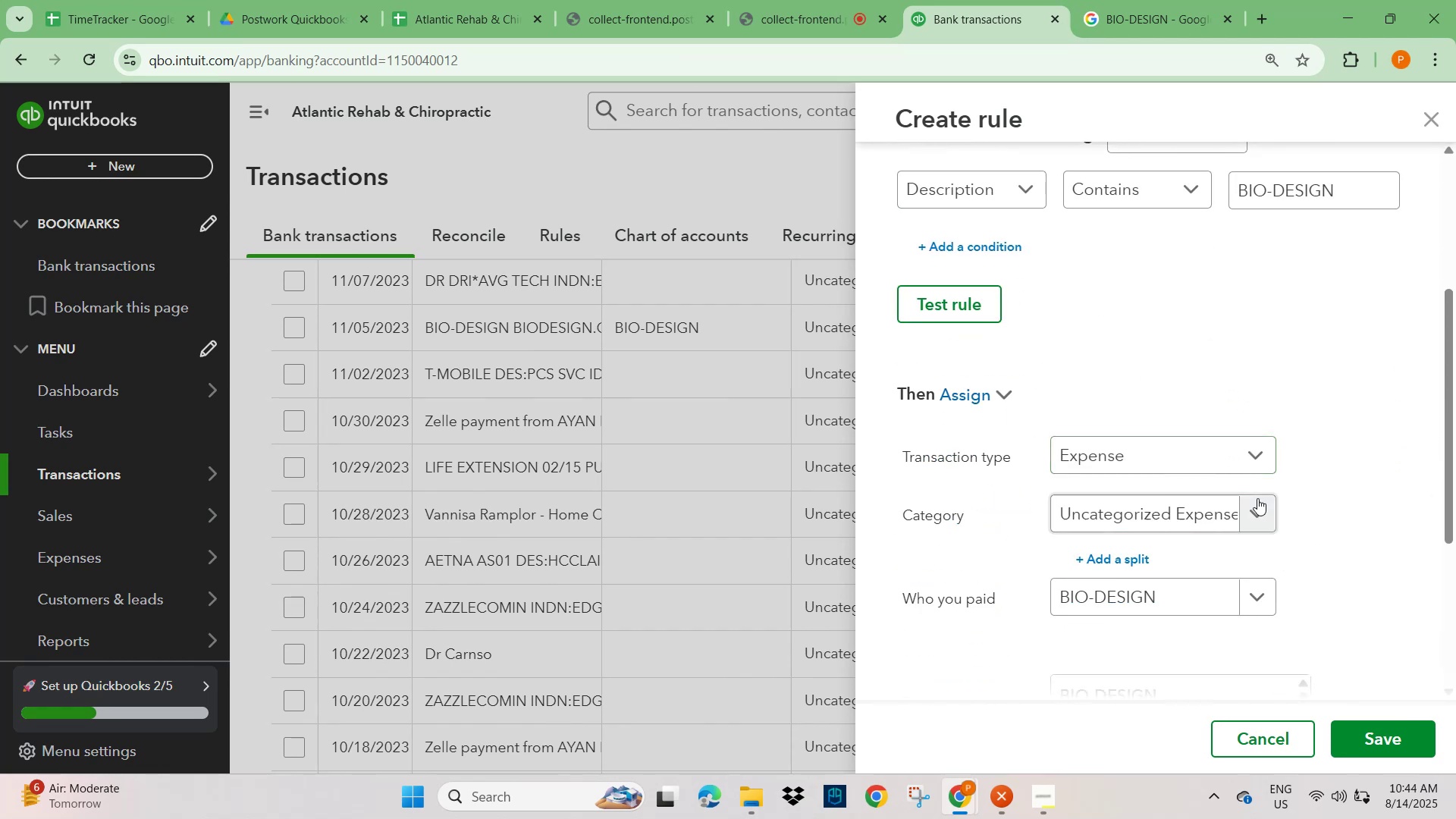 
left_click([1200, 511])
 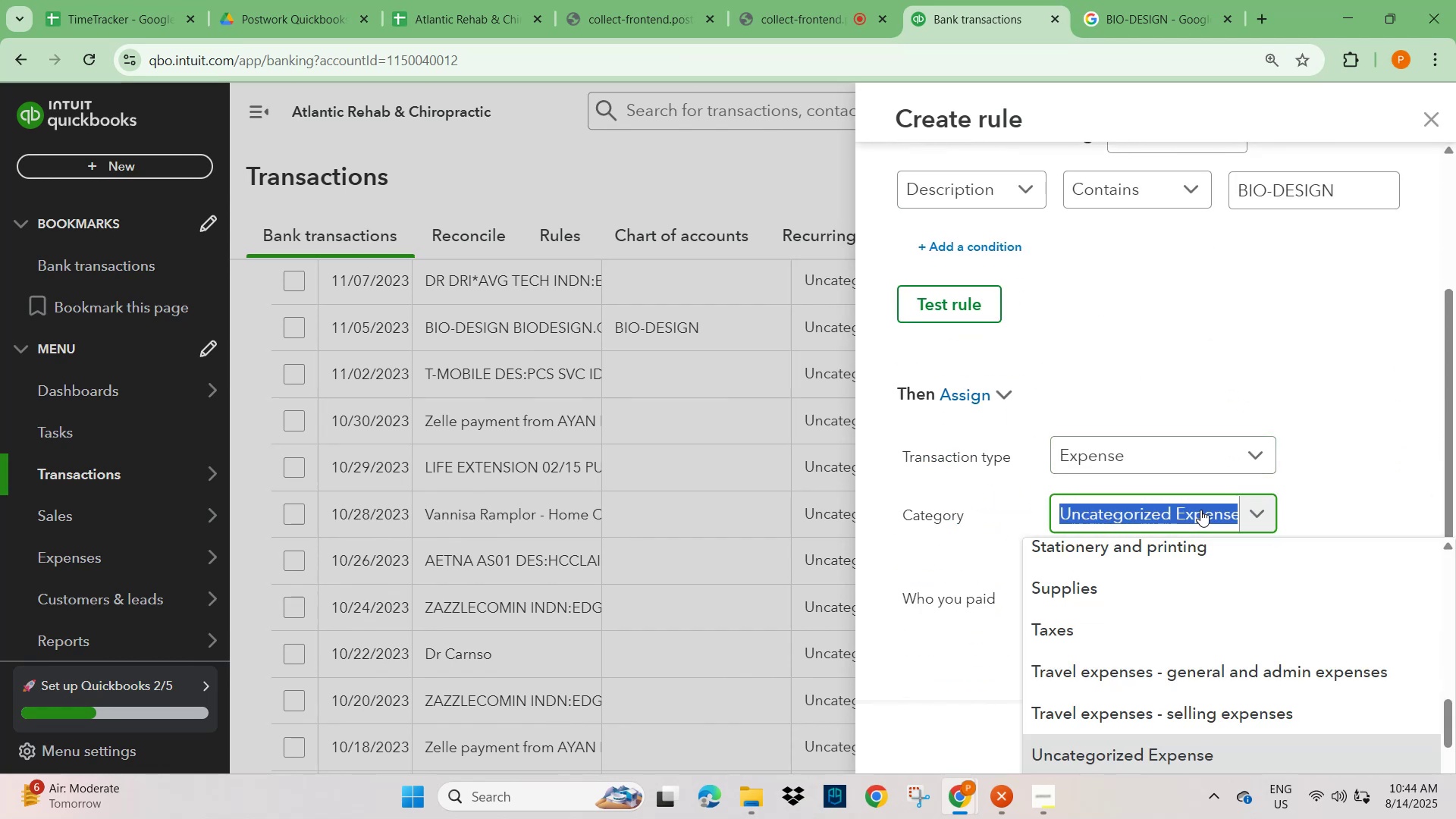 
type(medica)
 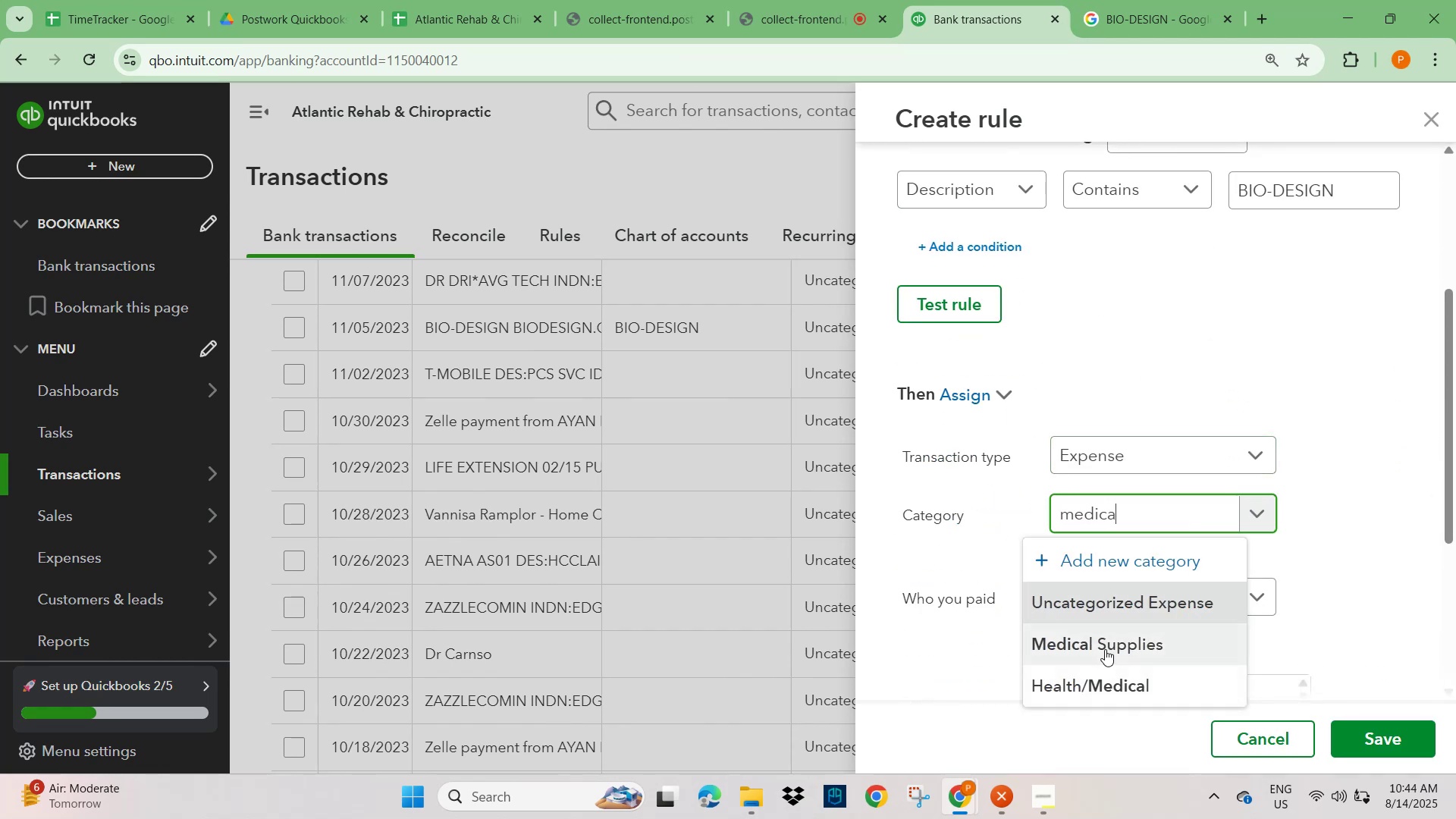 
double_click([1382, 518])
 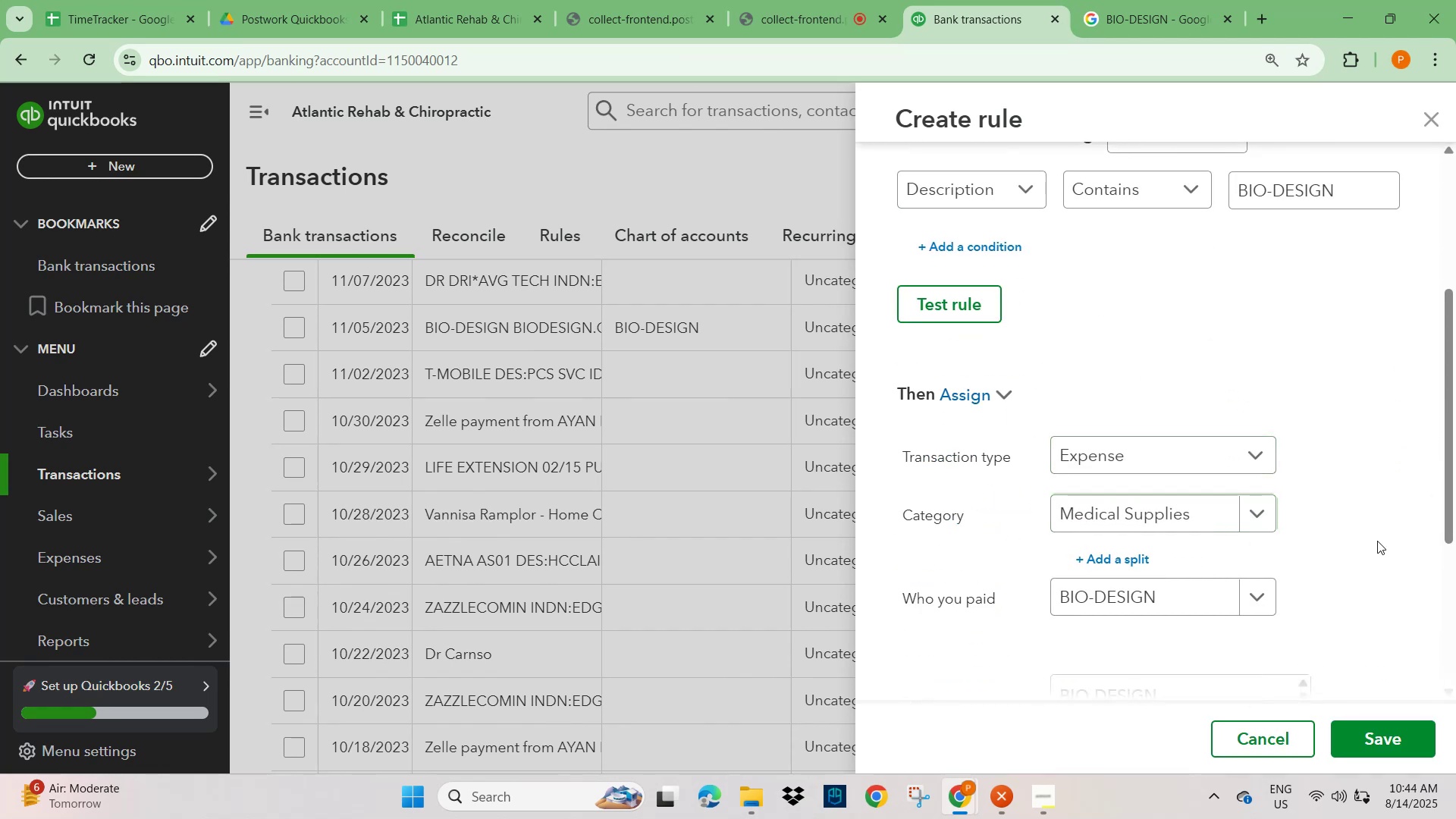 
scroll: coordinate [1369, 591], scroll_direction: down, amount: 1.0
 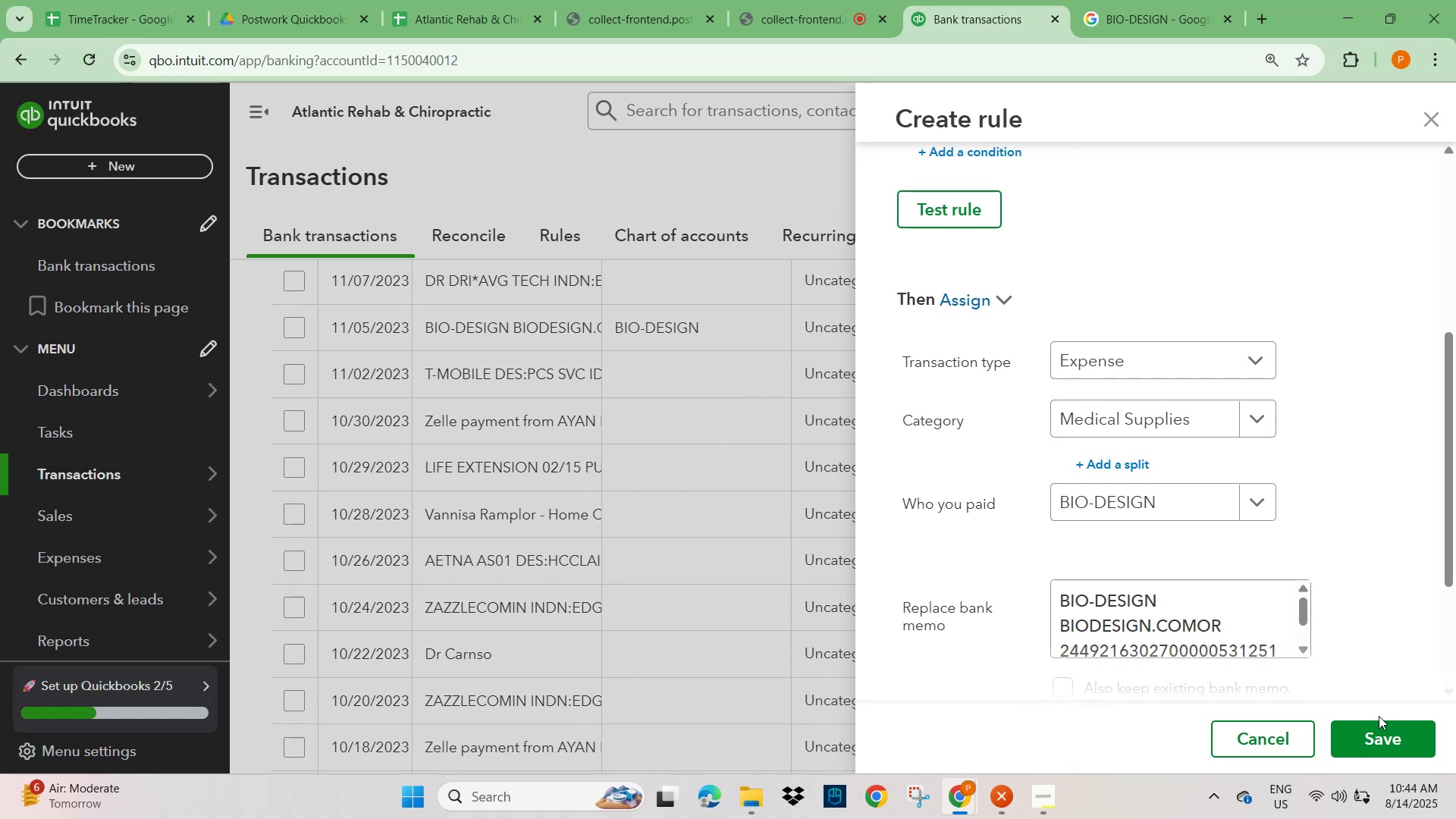 
left_click([1382, 734])
 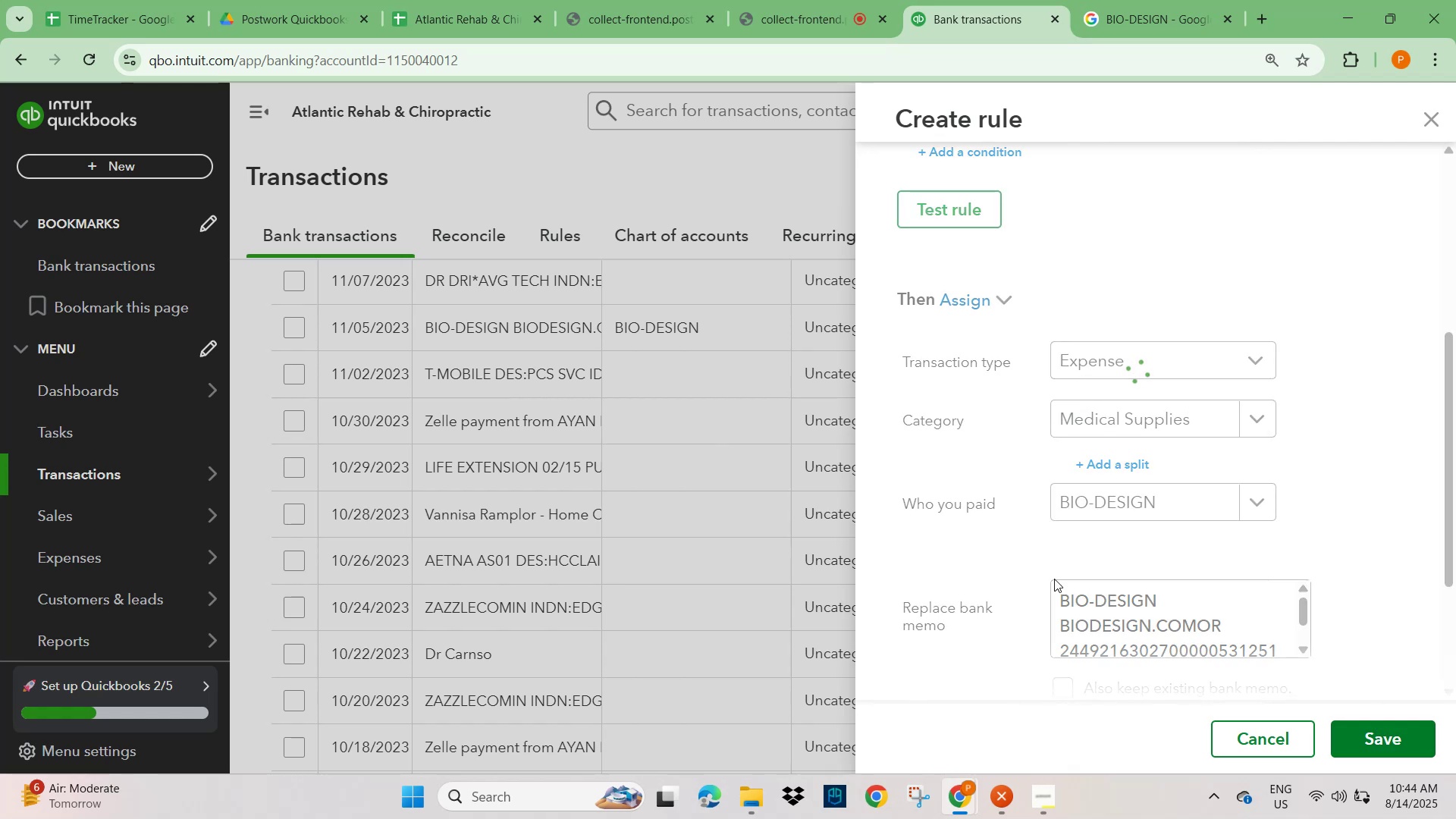 
mouse_move([845, 491])
 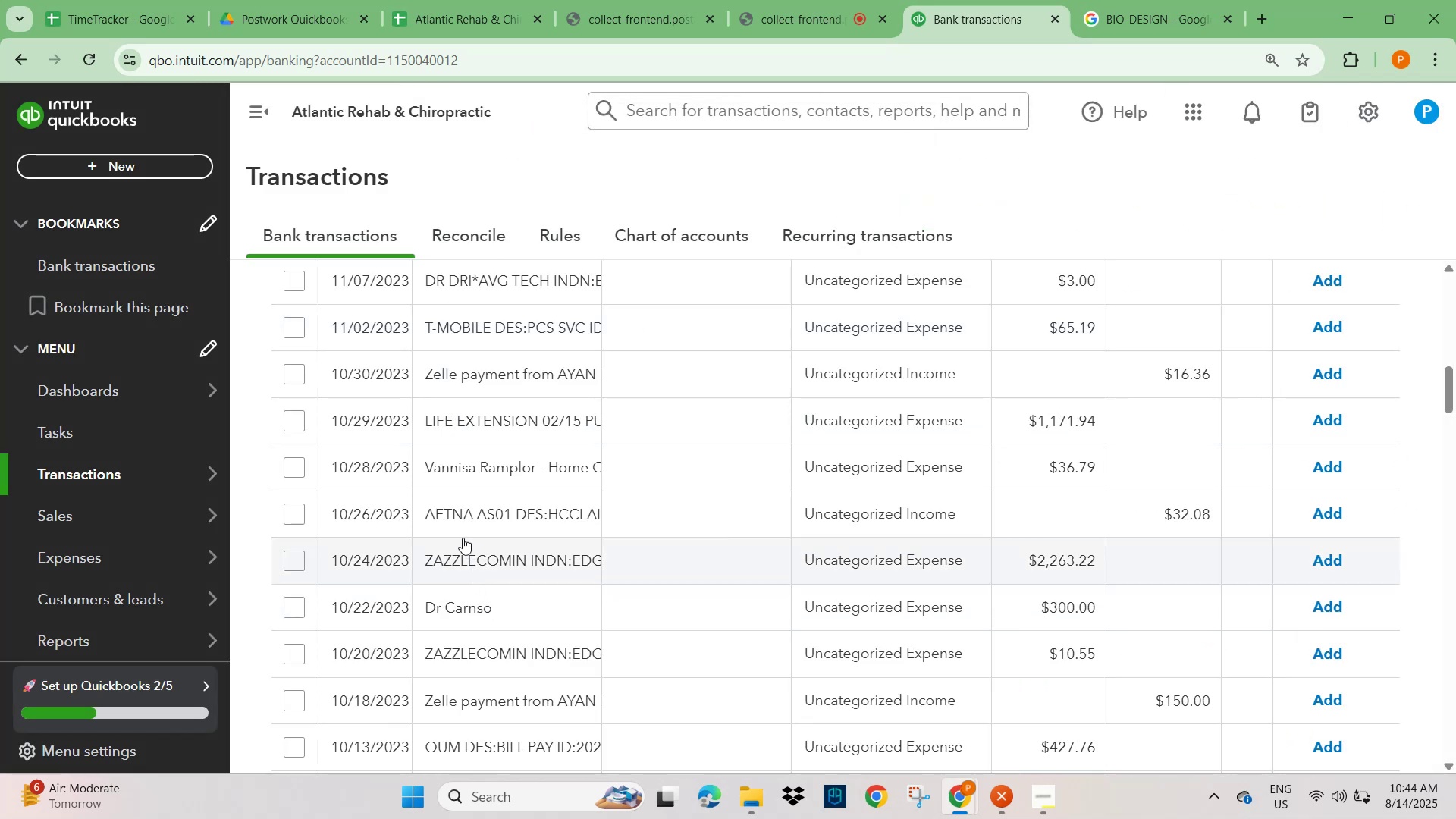 
scroll: coordinate [457, 533], scroll_direction: down, amount: 1.0
 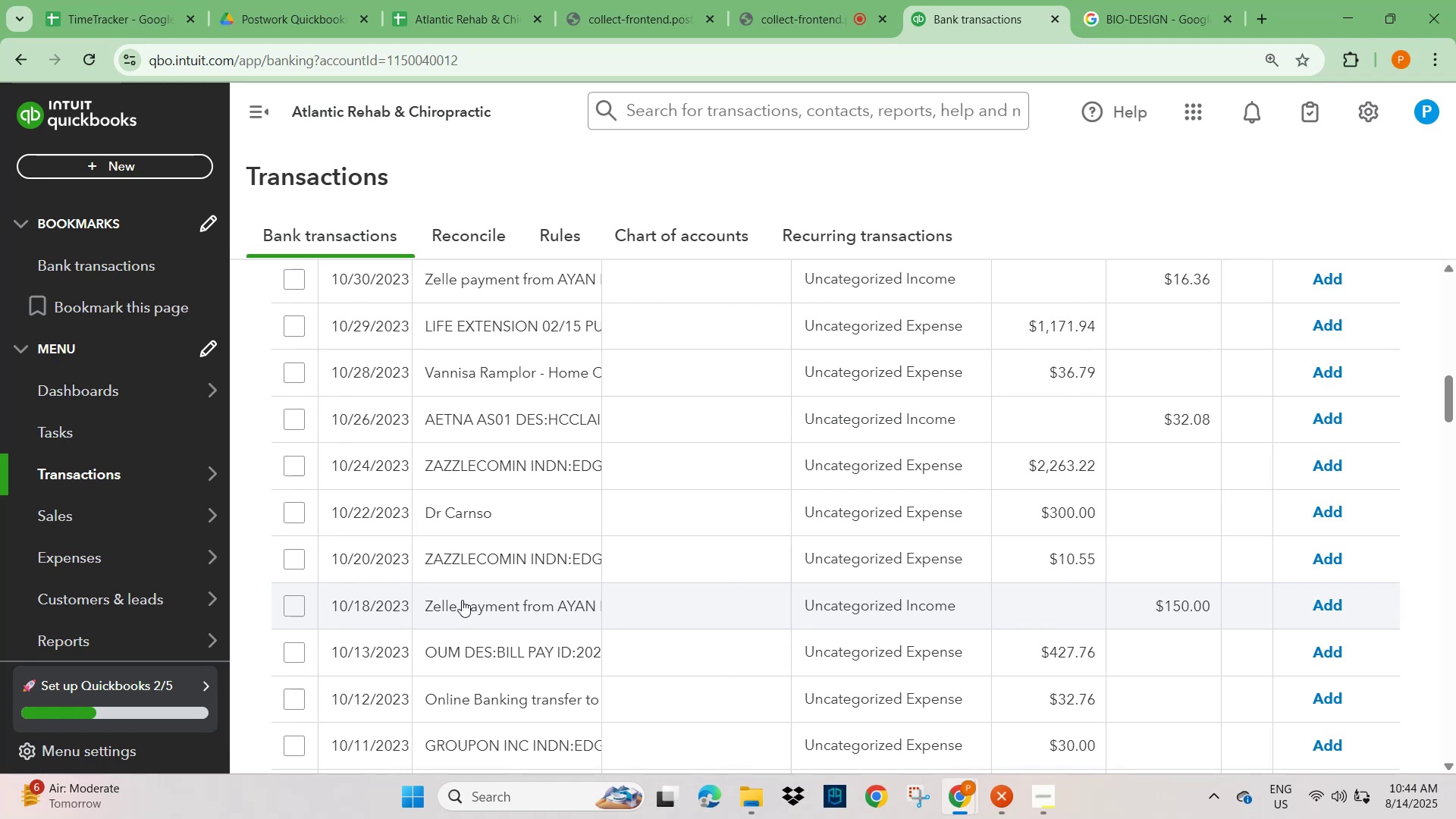 
wait(5.97)
 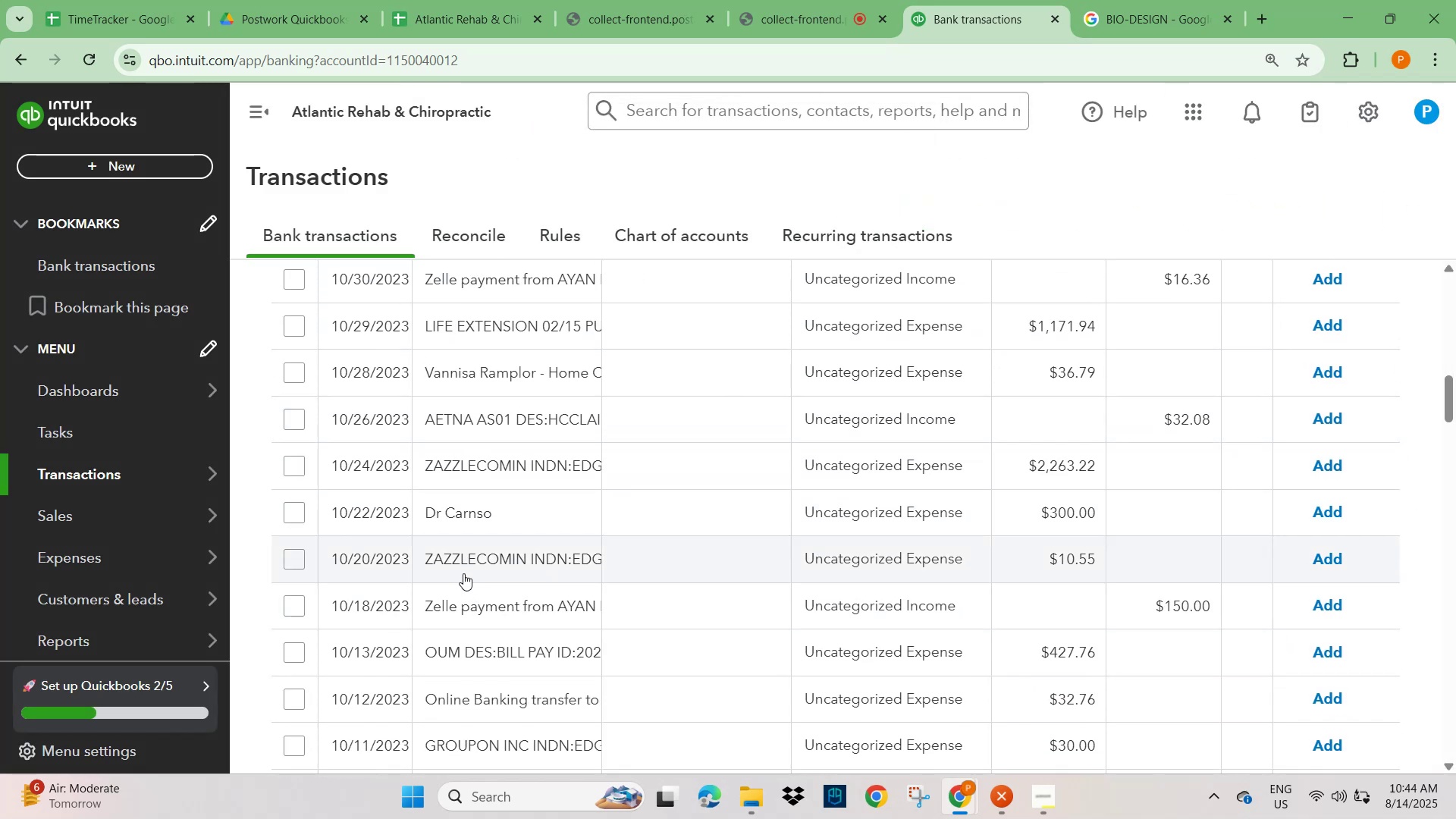 
left_click([462, 600])
 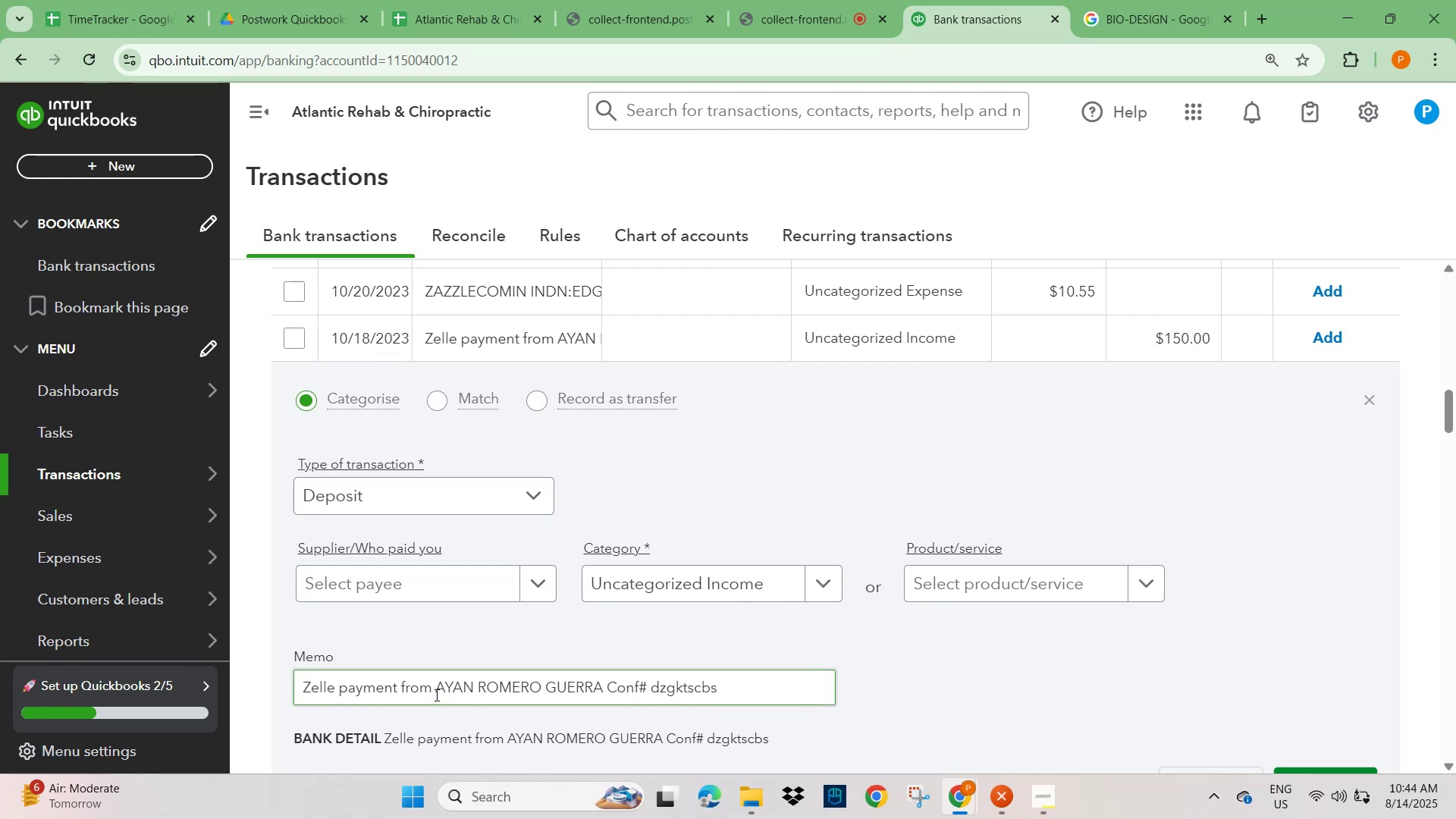 
wait(18.44)
 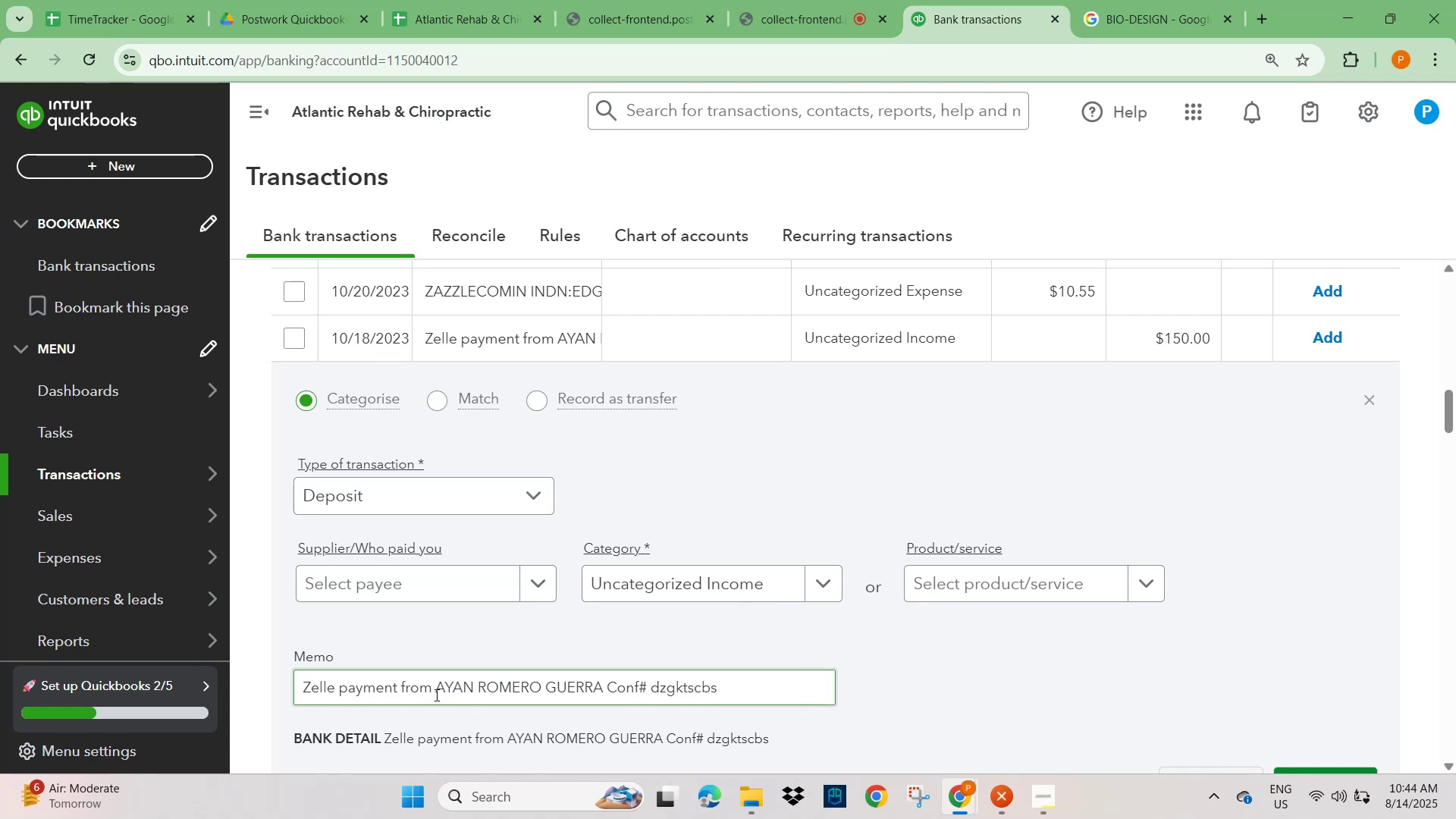 
left_click_drag(start_coordinate=[606, 687], to_coordinate=[438, 692])
 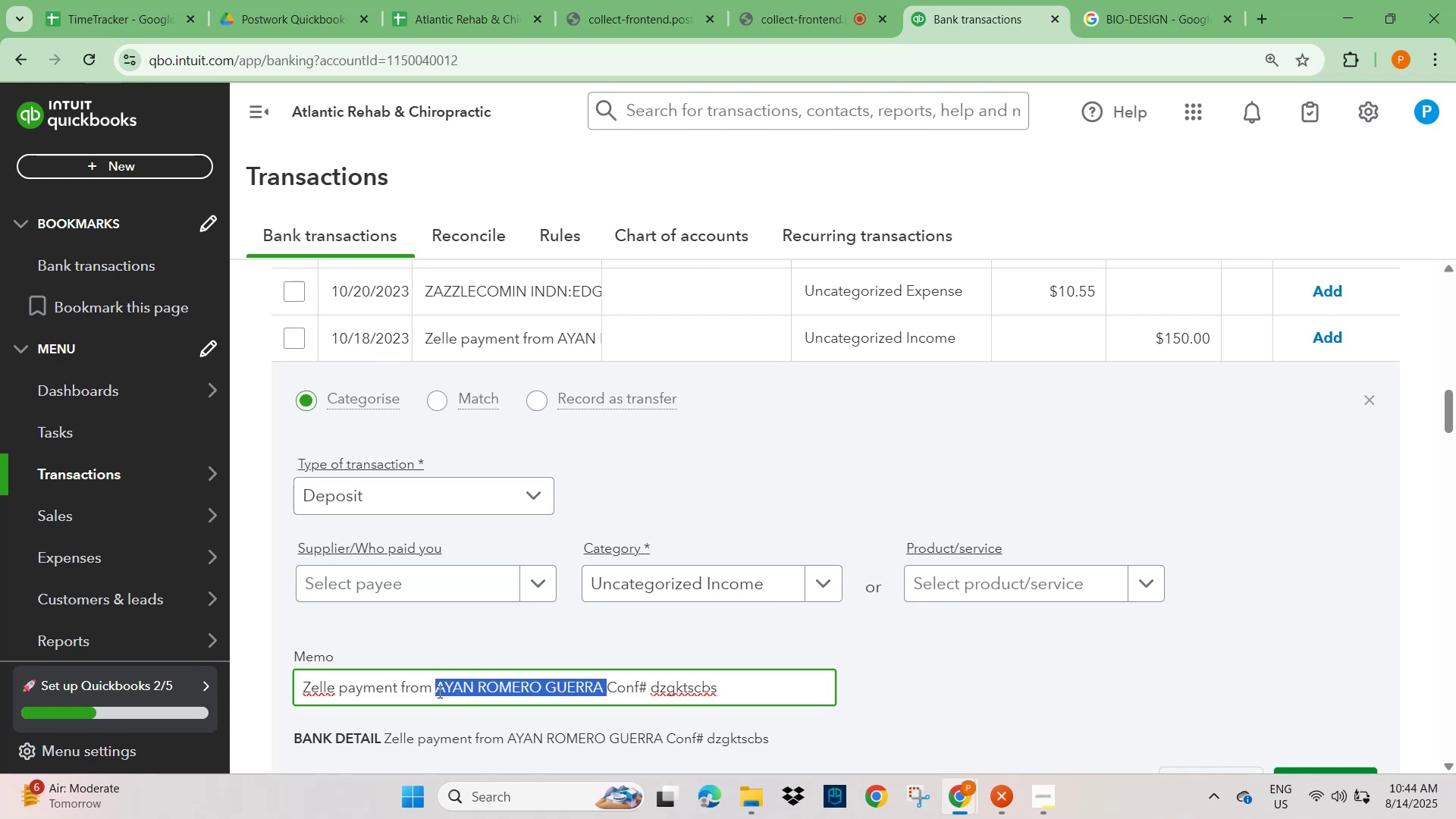 
key(Control+C)
 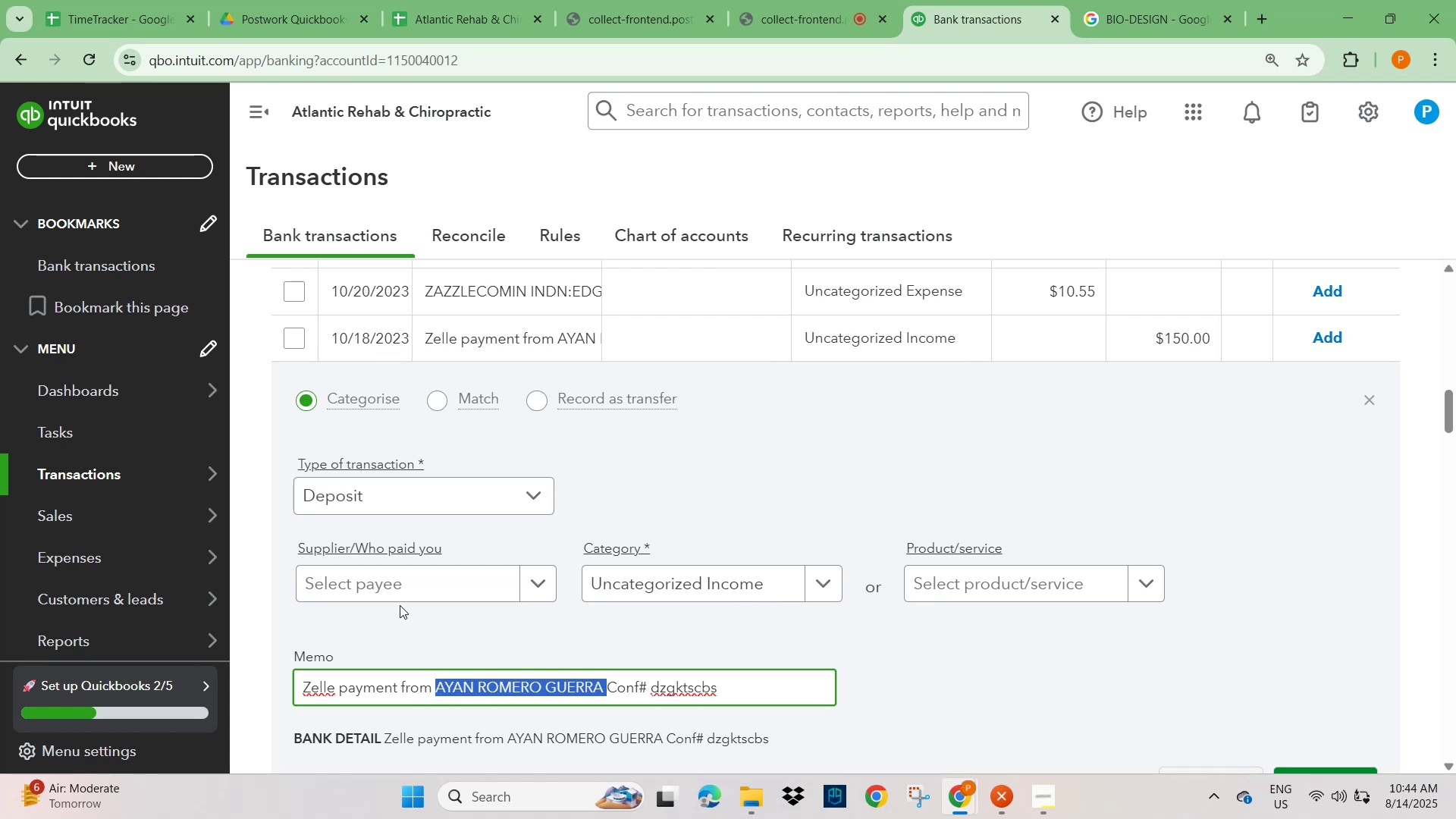 
left_click([399, 589])
 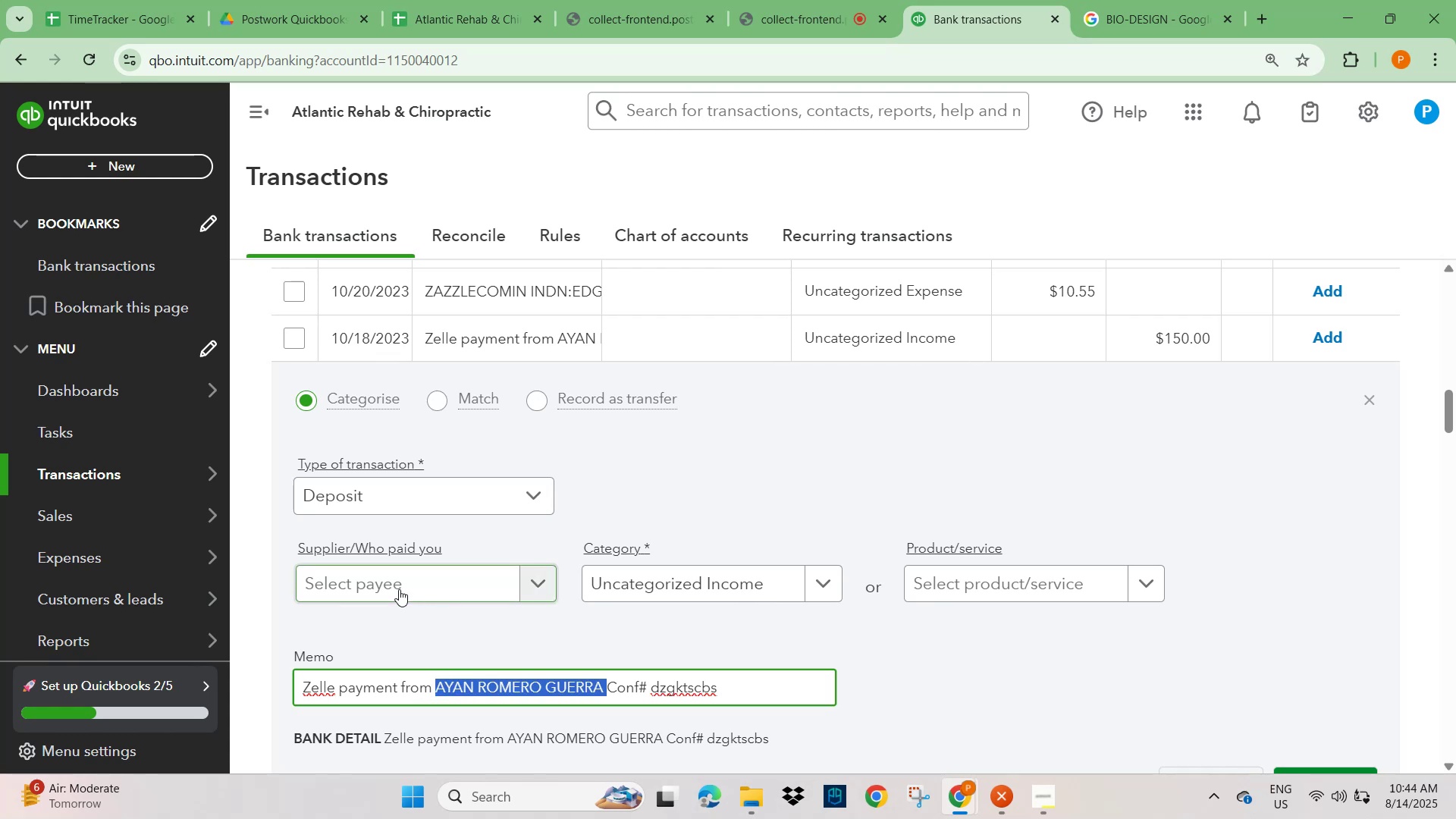 
key(Control+V)
 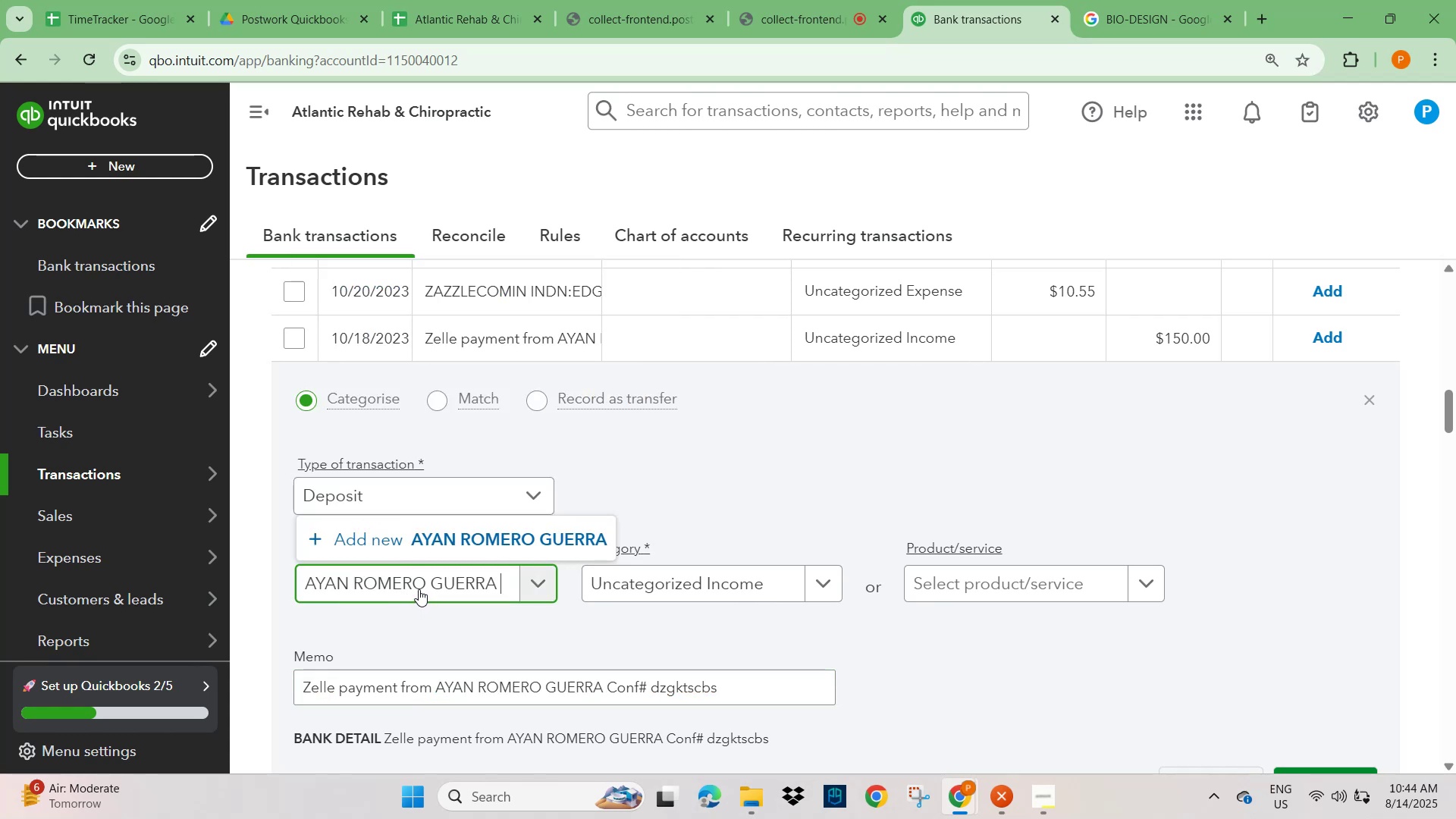 
left_click([509, 535])
 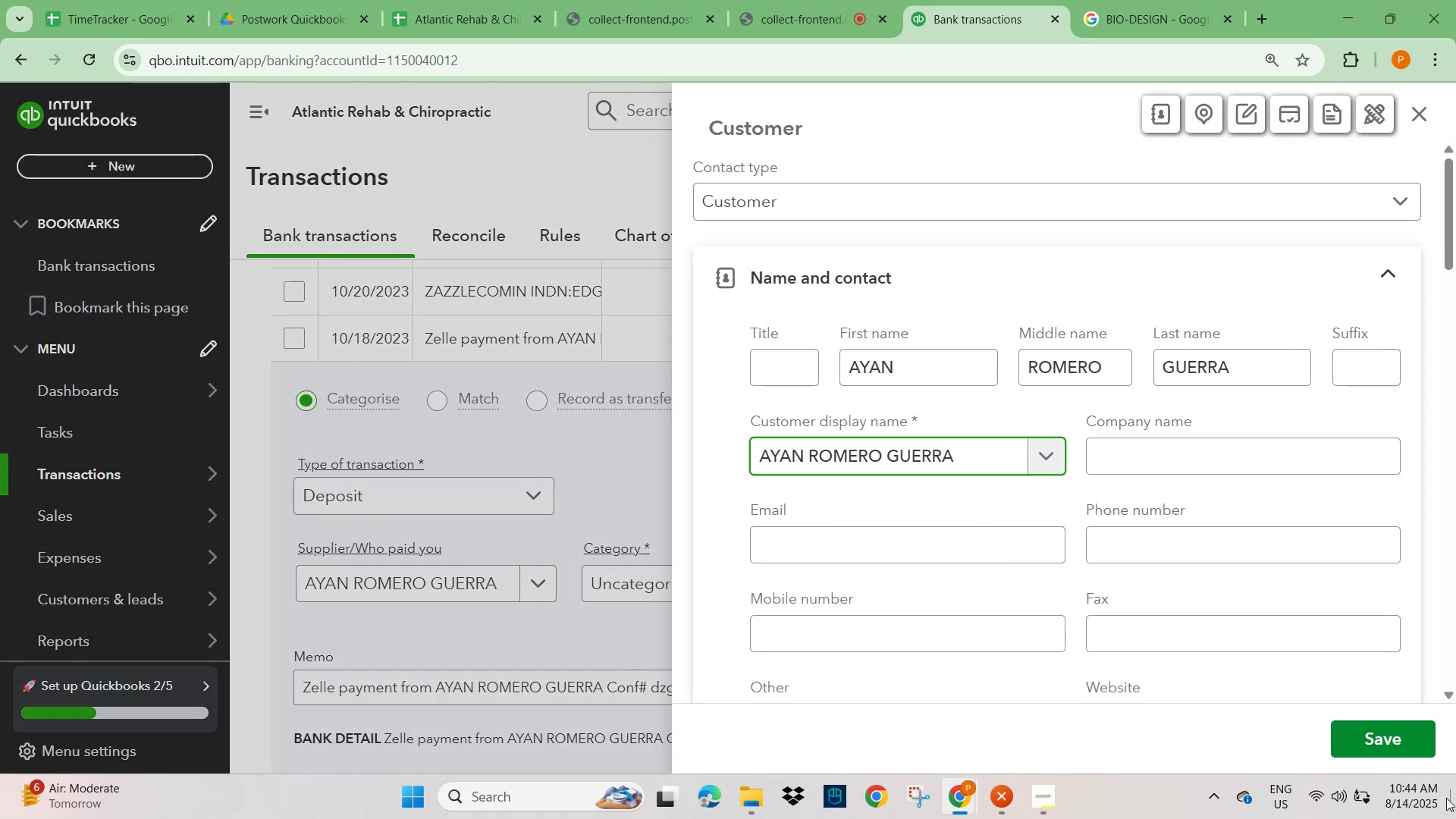 
left_click([1369, 728])
 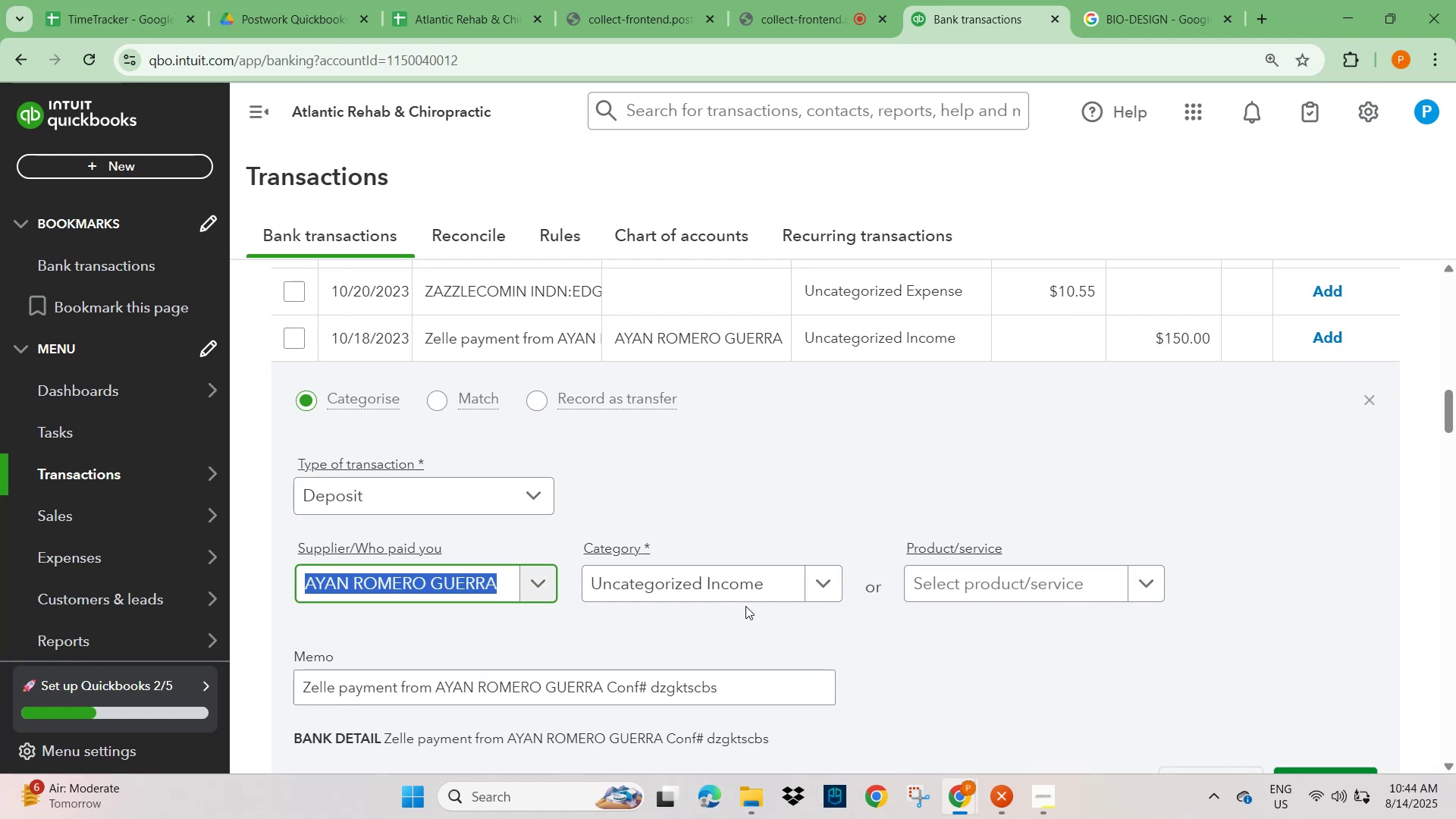 
left_click([721, 588])
 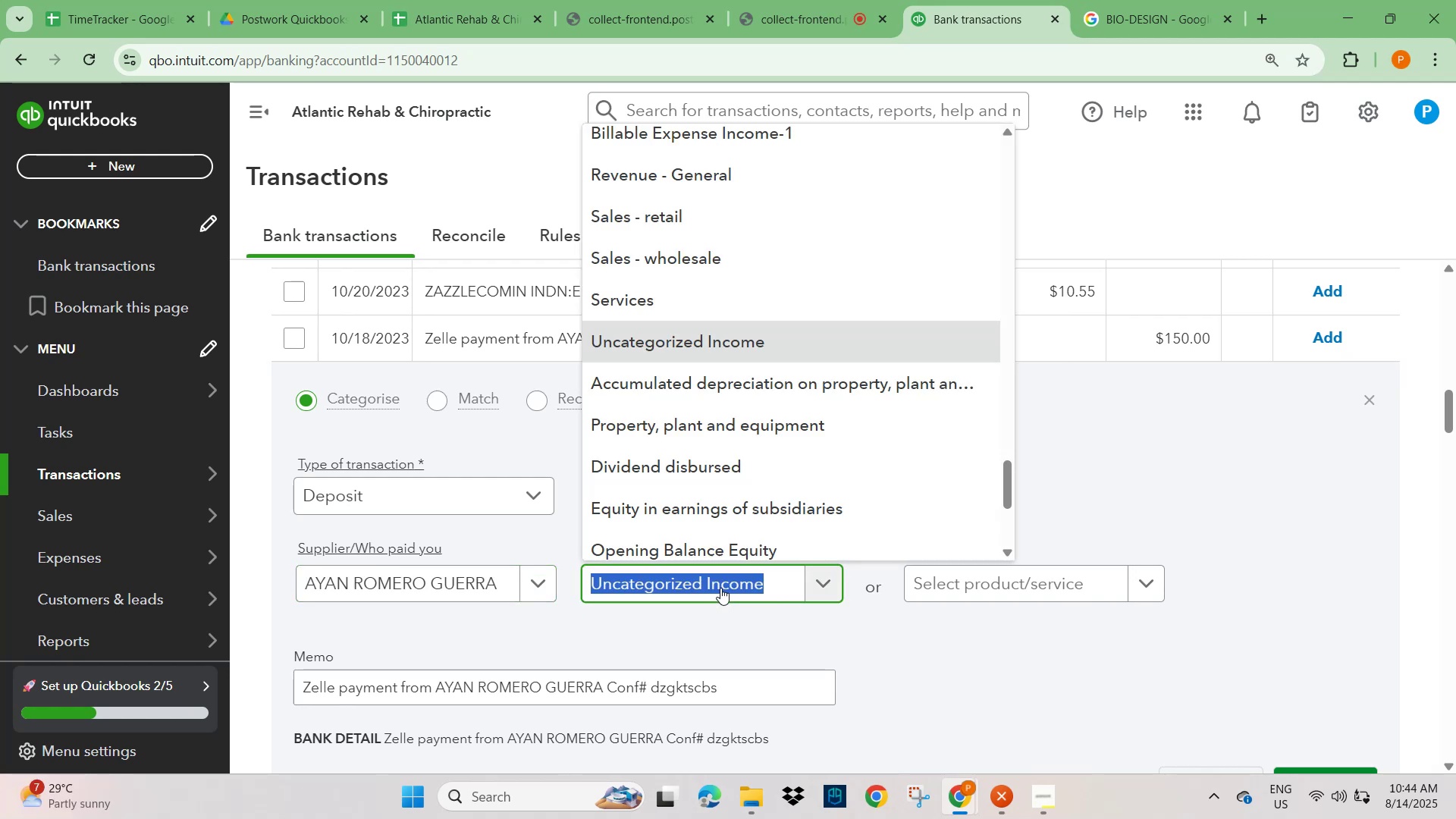 
type(other)
 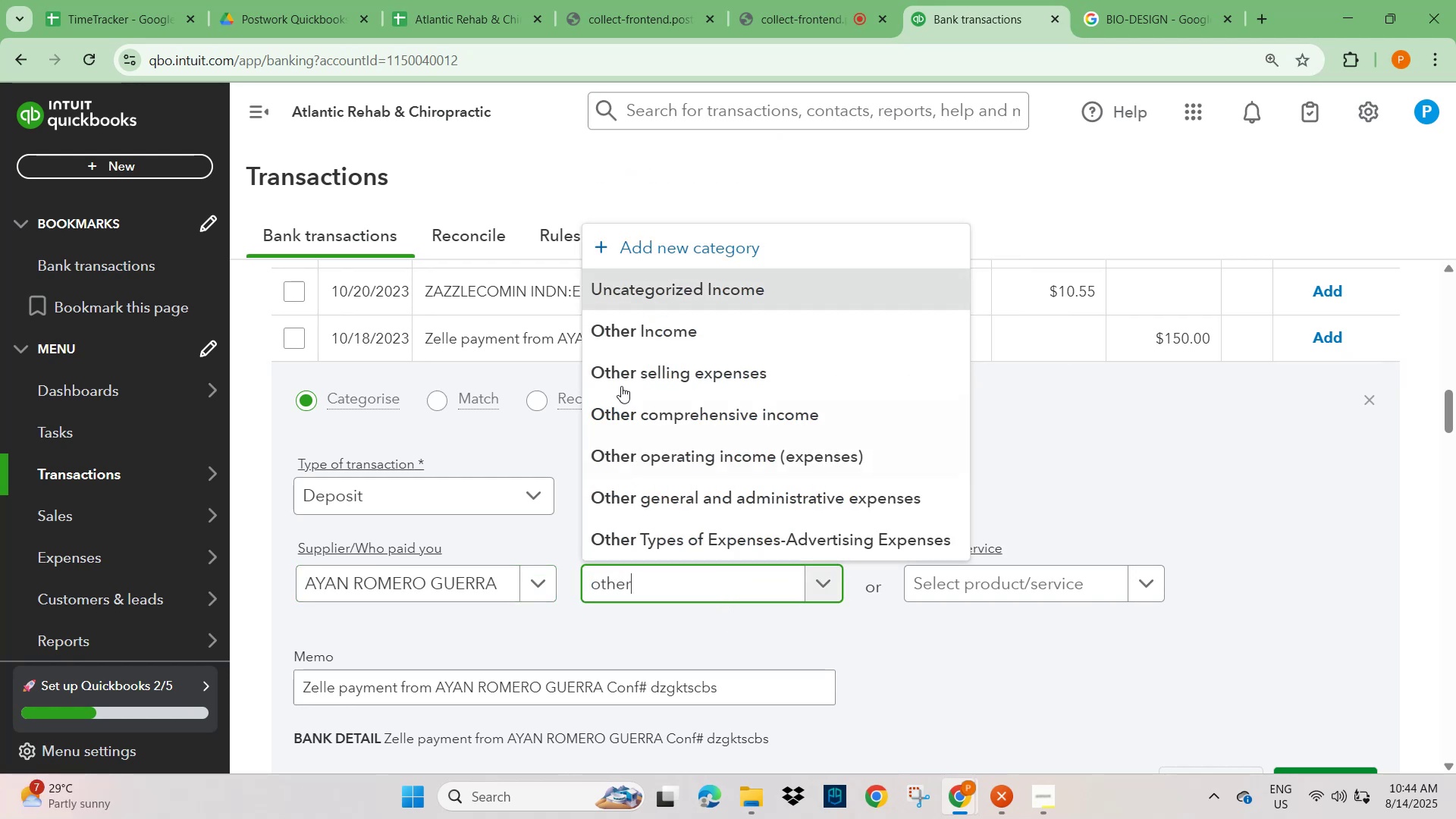 
left_click([639, 329])
 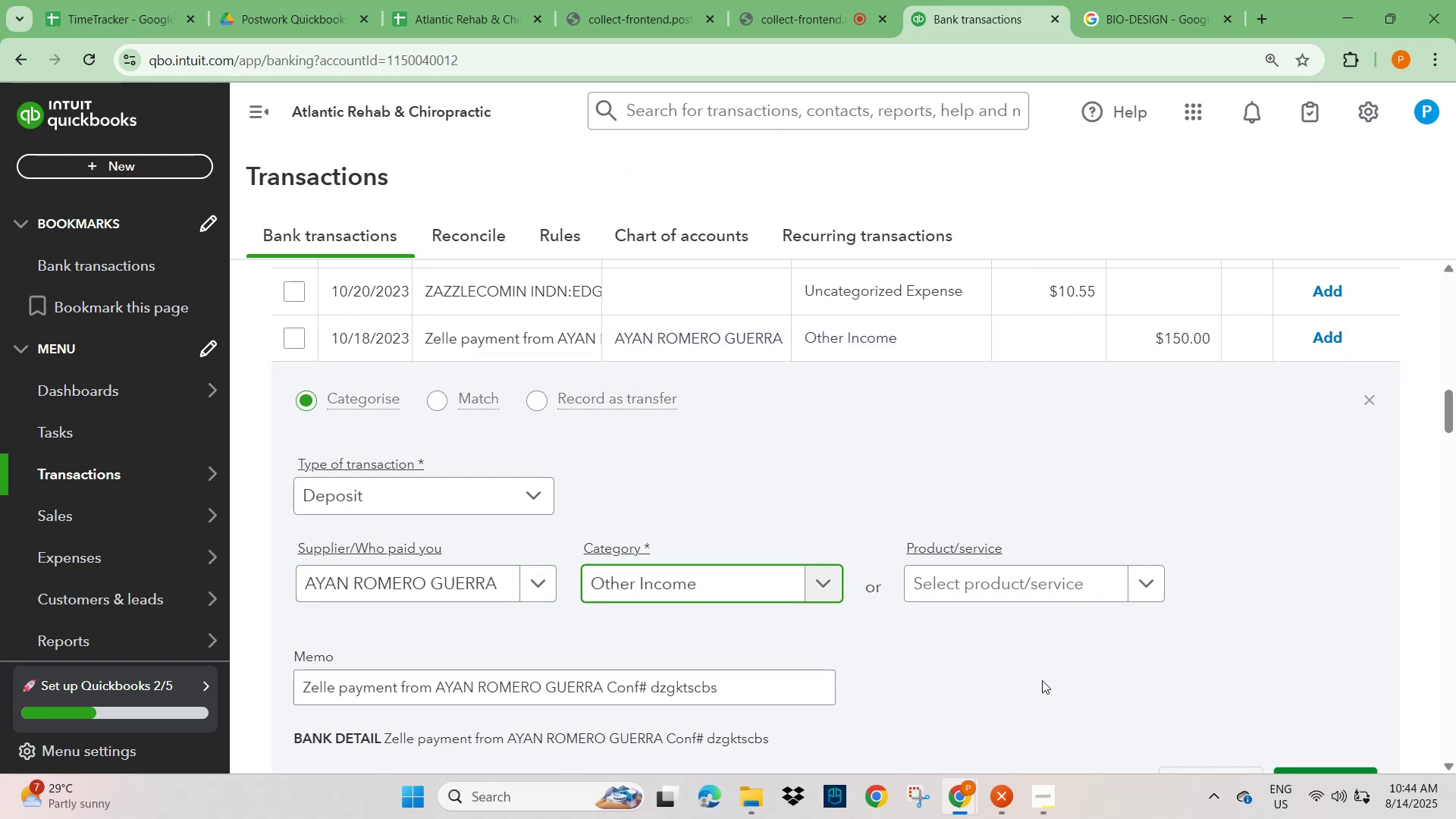 
scroll: coordinate [639, 663], scroll_direction: down, amount: 1.0
 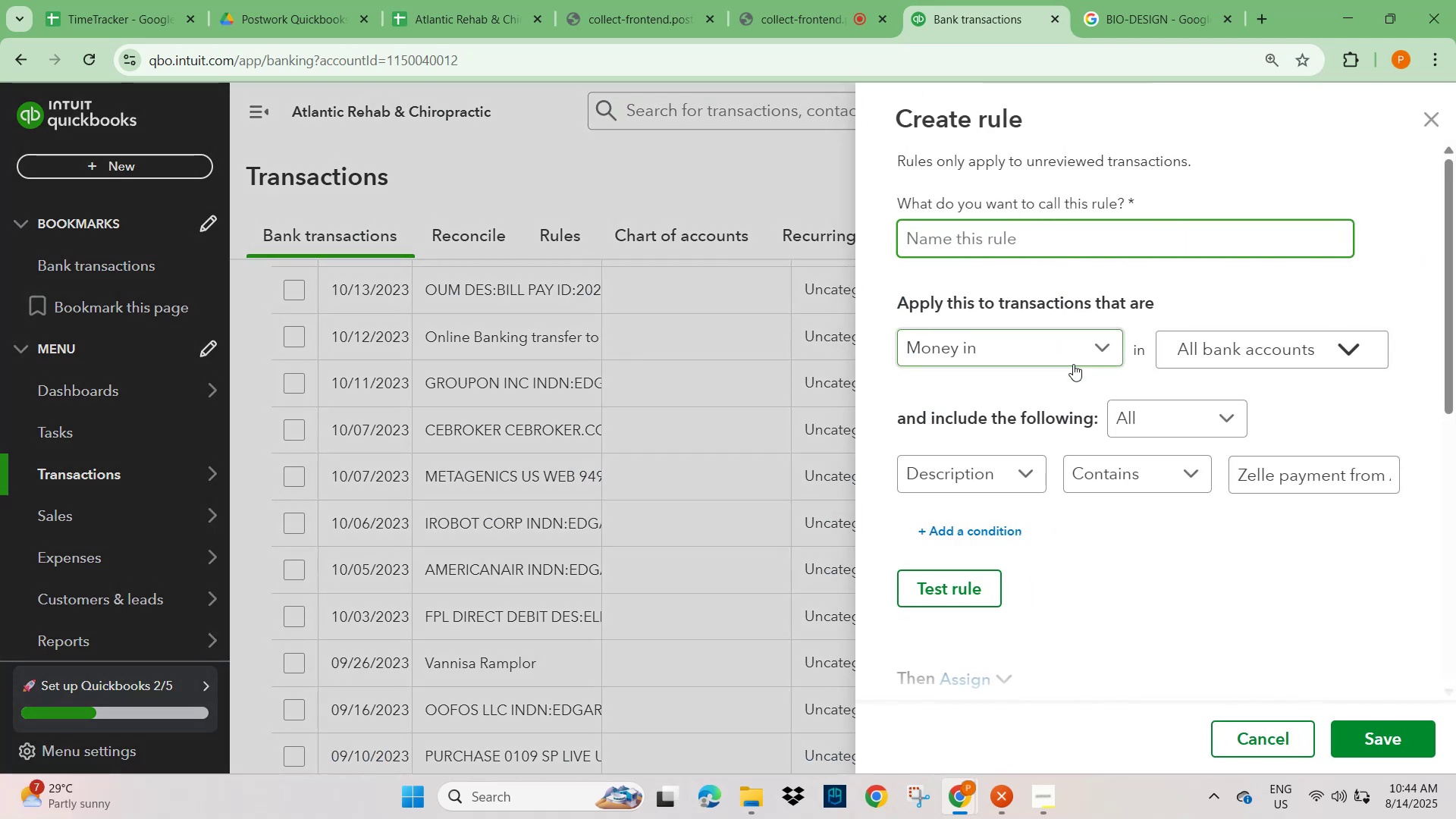 
key(Control+V)
 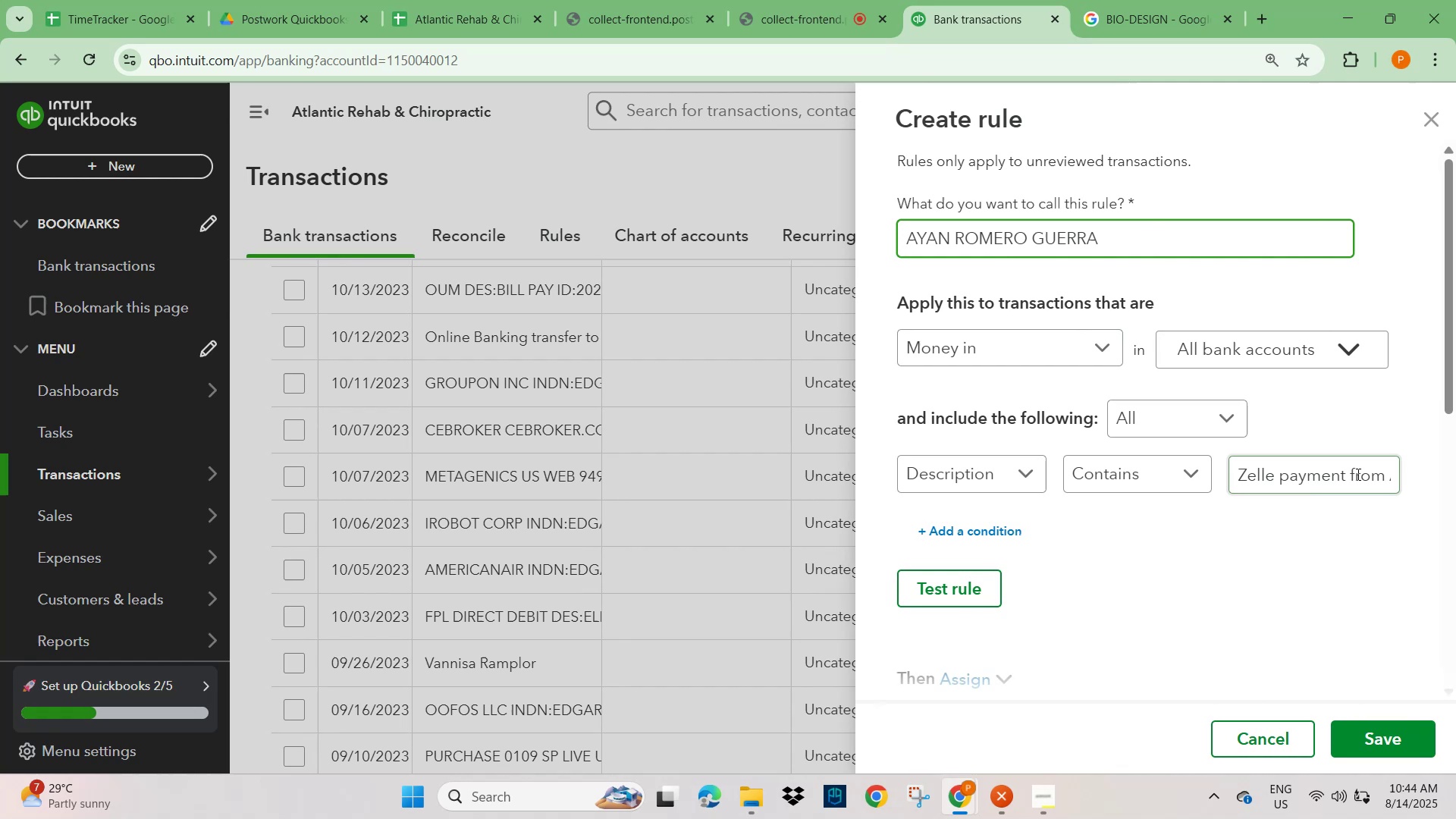 
left_click_drag(start_coordinate=[1388, 477], to_coordinate=[1169, 503])
 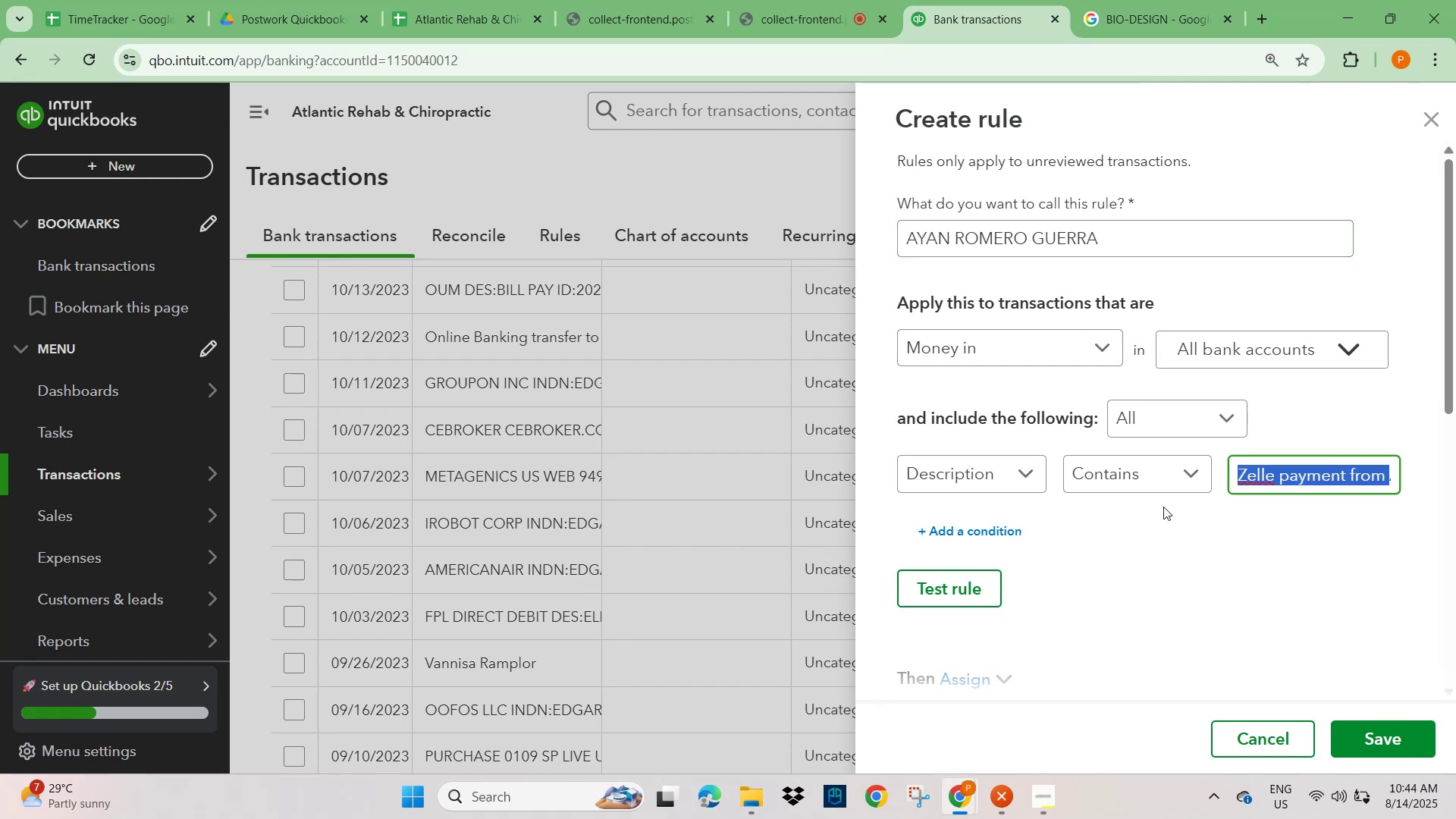 
key(Backspace)
 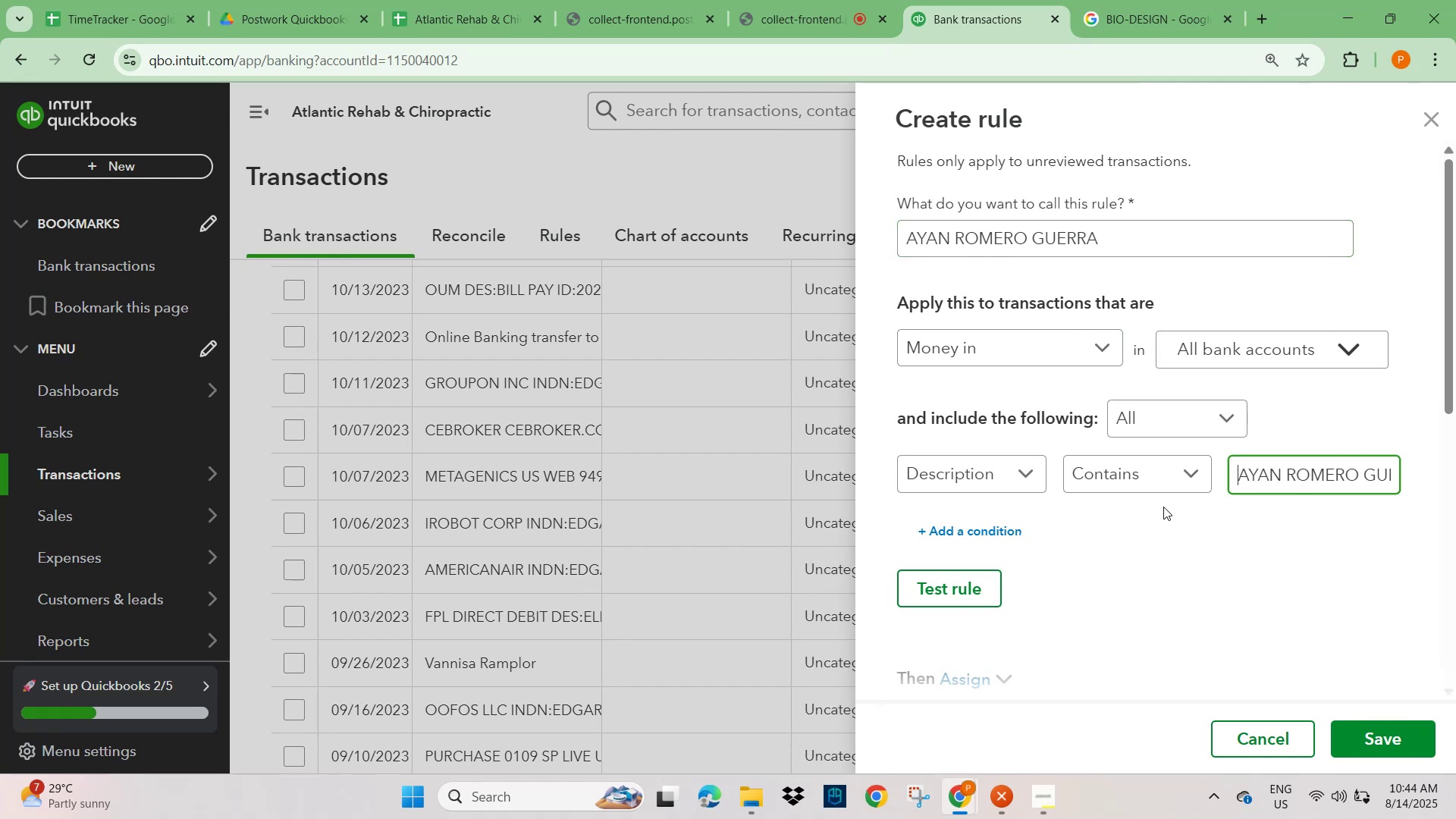 
key(ArrowRight)
 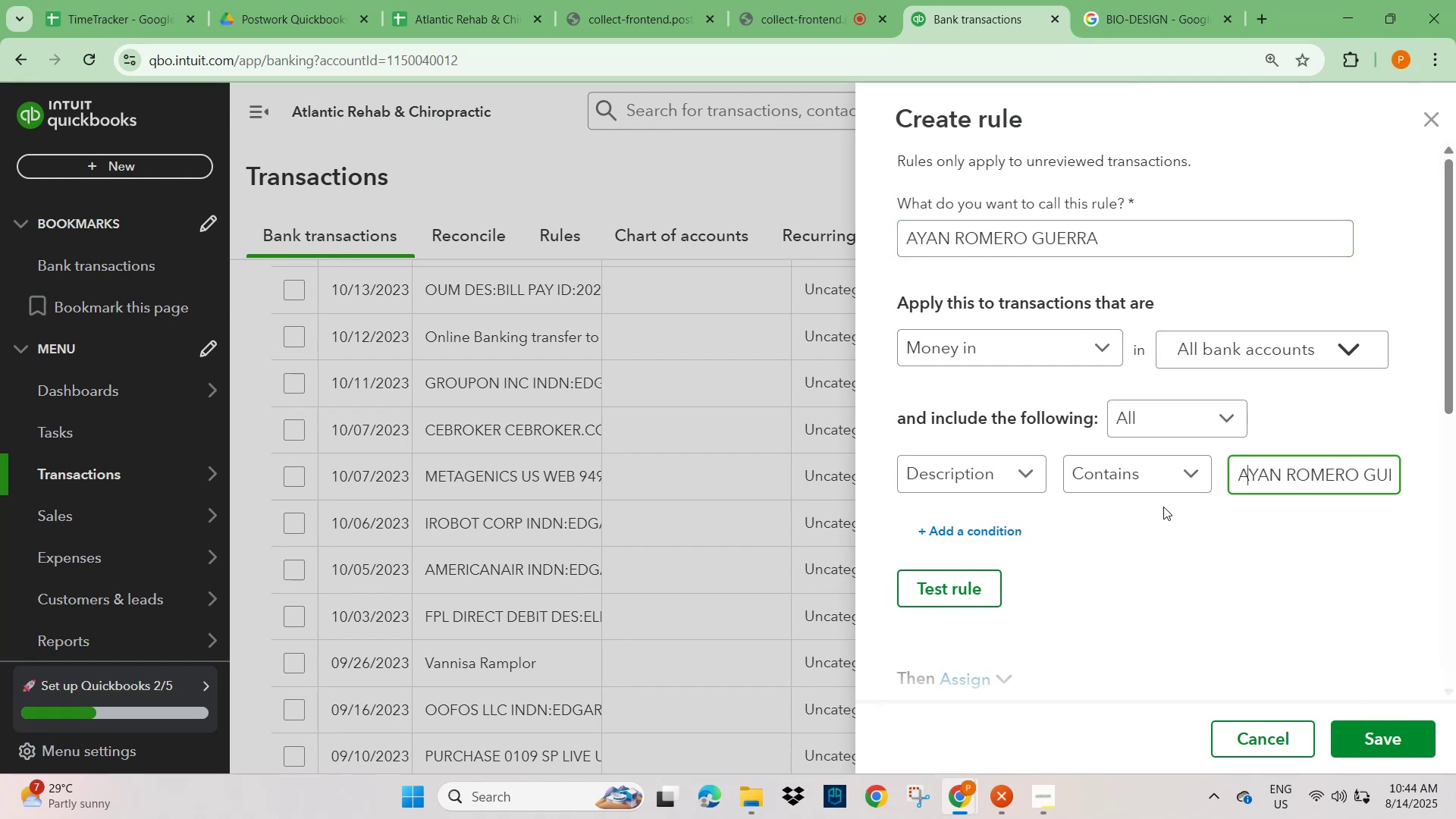 
hold_key(key=ArrowRight, duration=0.78)
 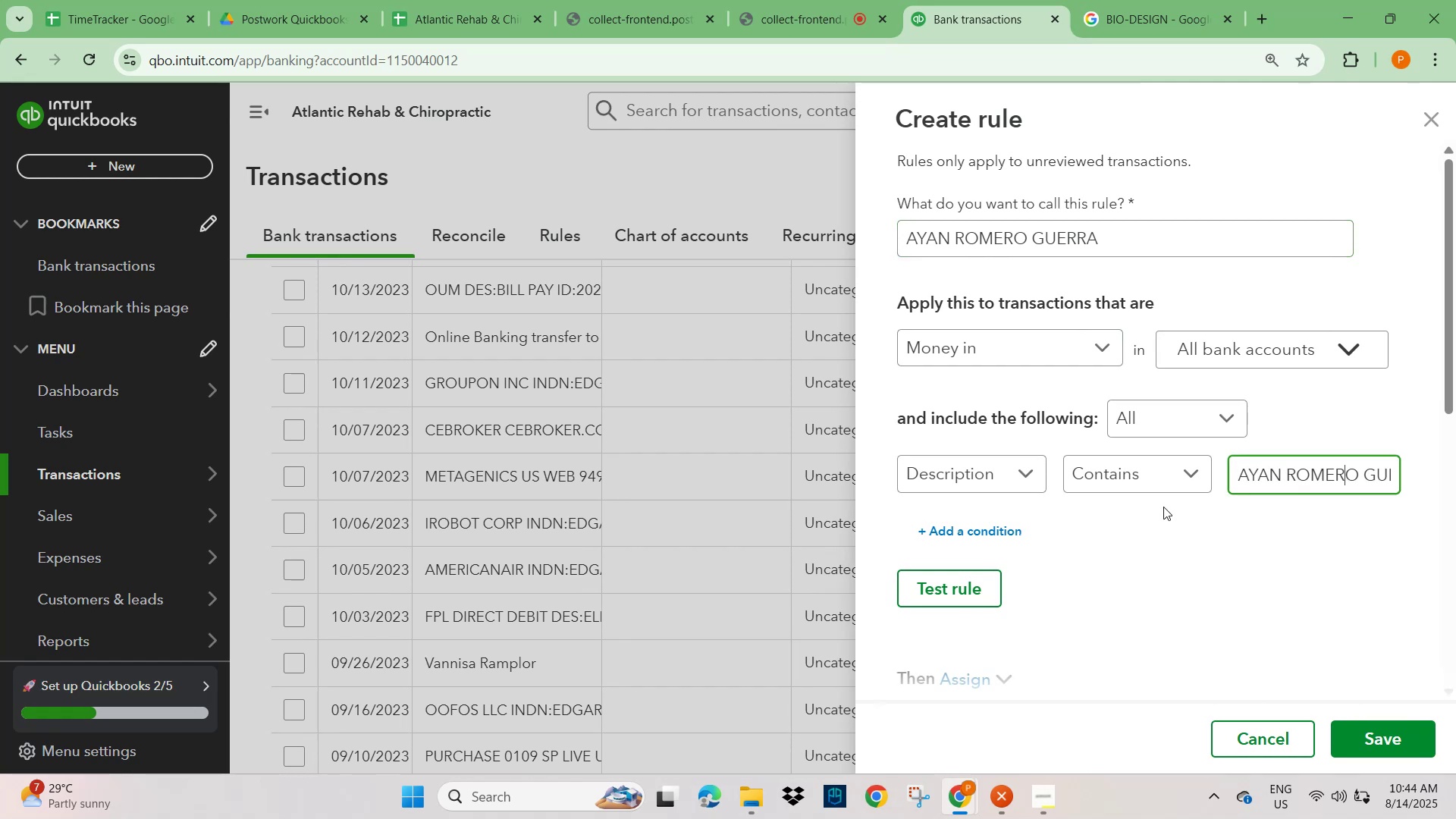 
key(ArrowRight)
 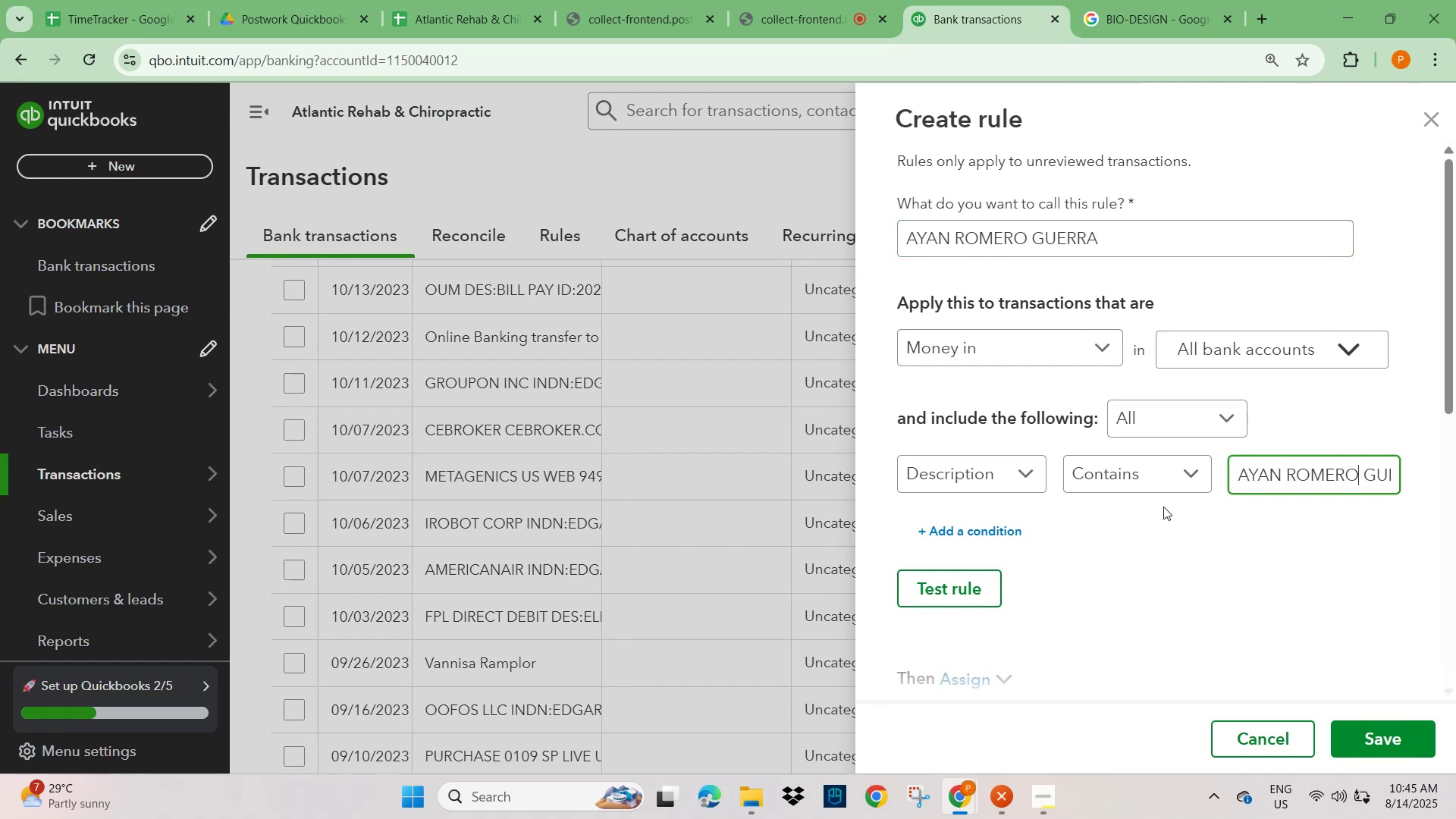 
hold_key(key=ArrowRight, duration=1.52)
 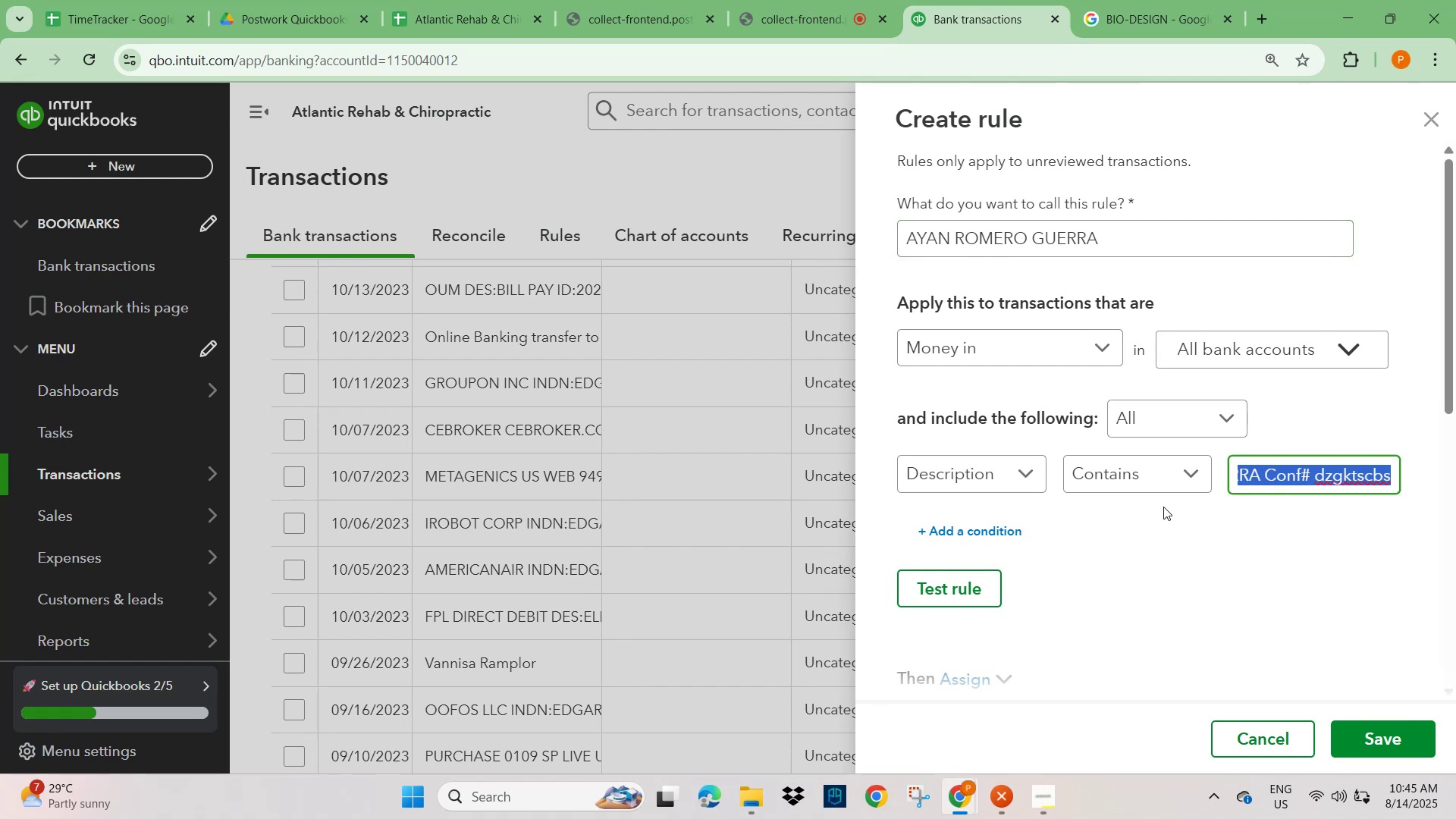 
key(Shift+ArrowRight)
 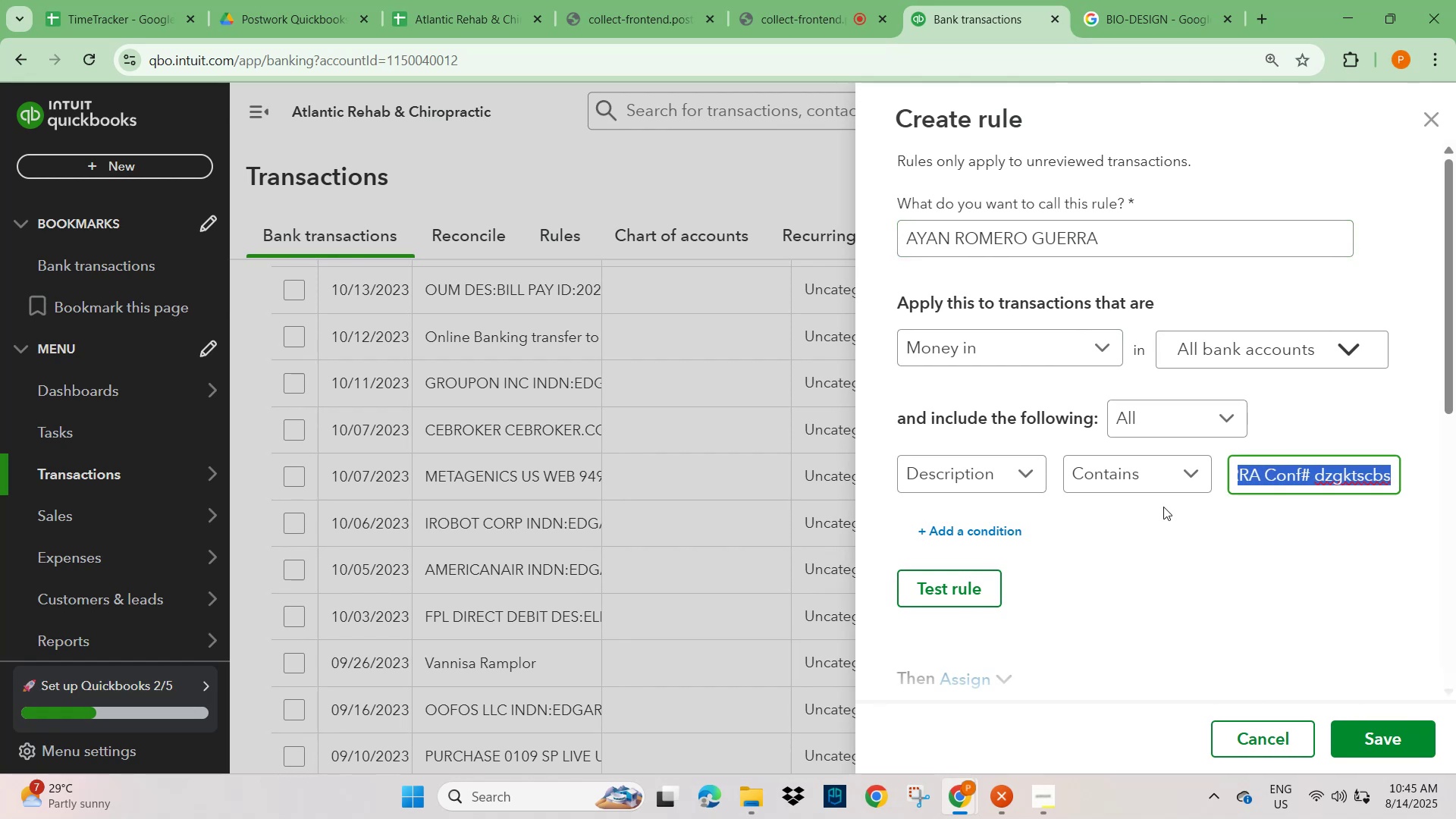 
key(Shift+ArrowRight)
 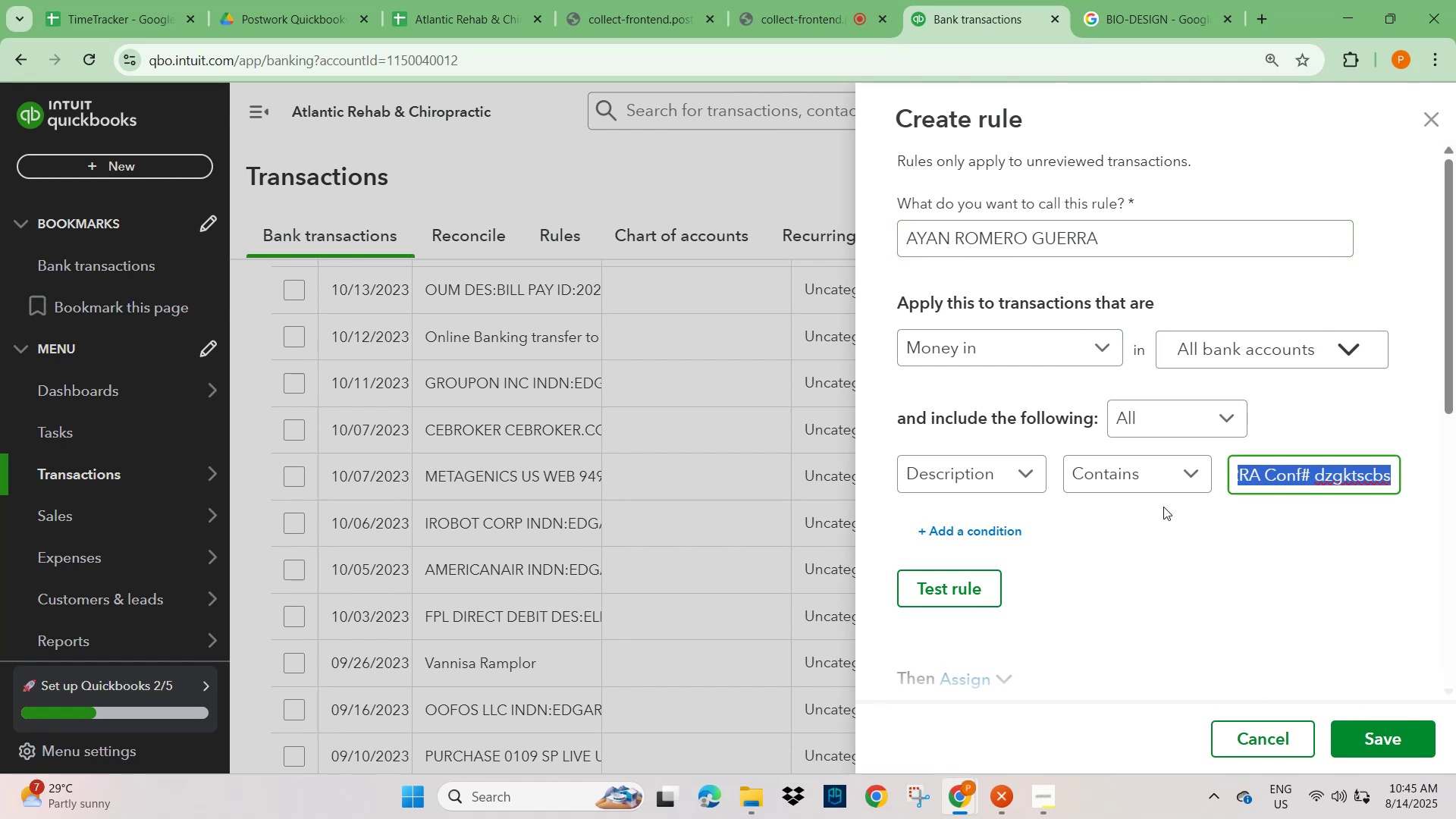 
key(Shift+ArrowRight)
 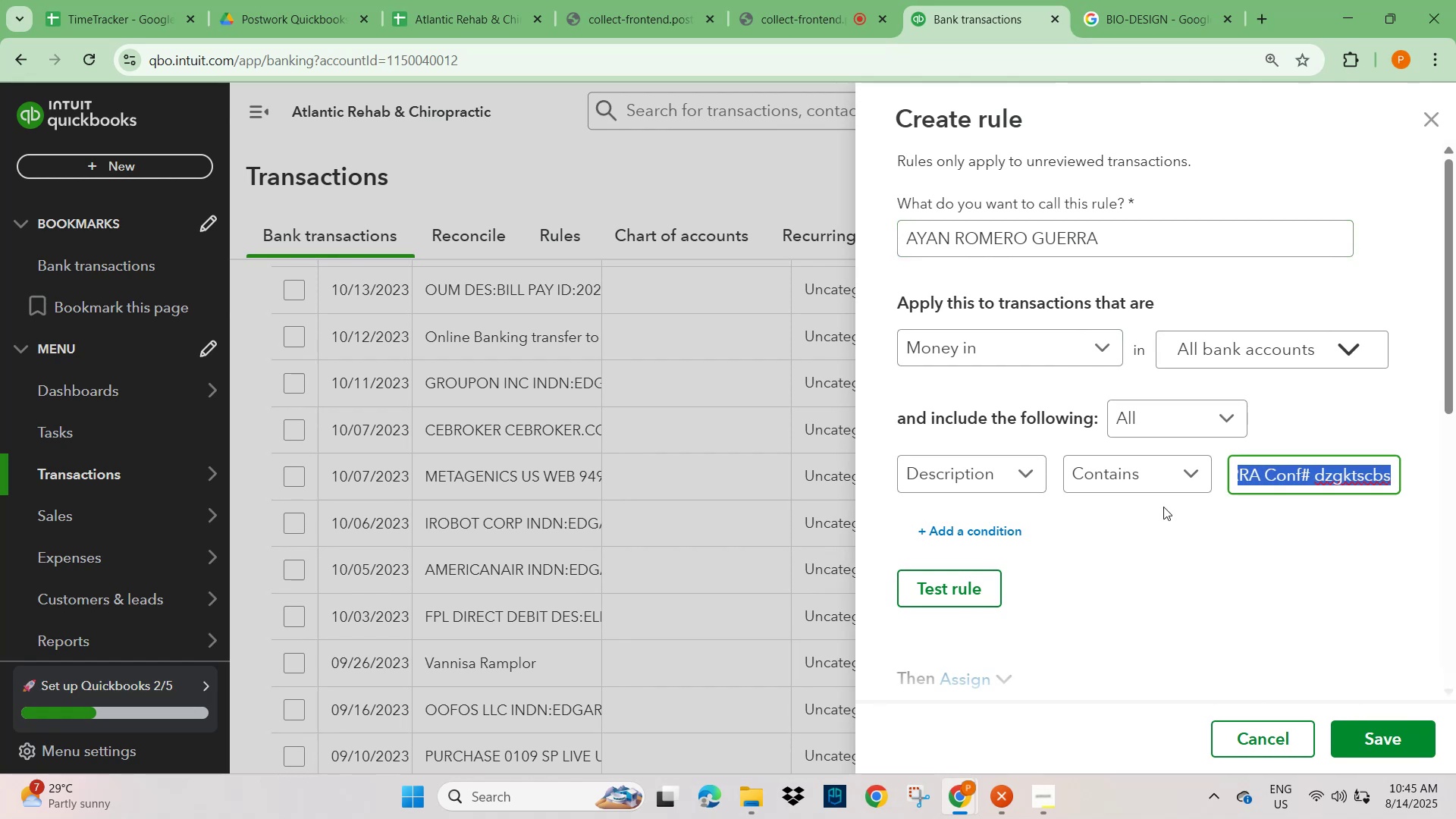 
key(Backspace)
 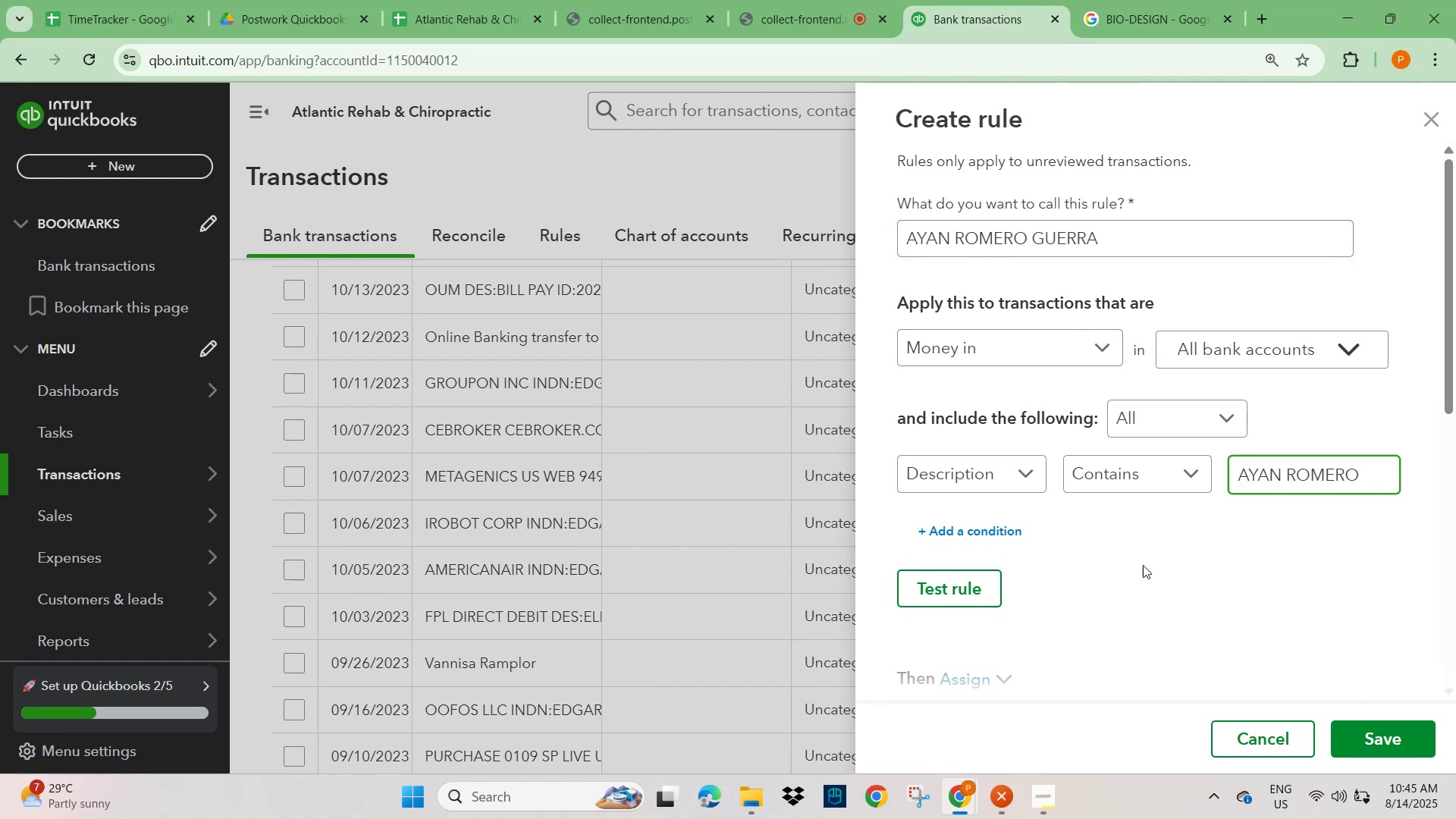 
scroll: coordinate [1153, 582], scroll_direction: down, amount: 3.0
 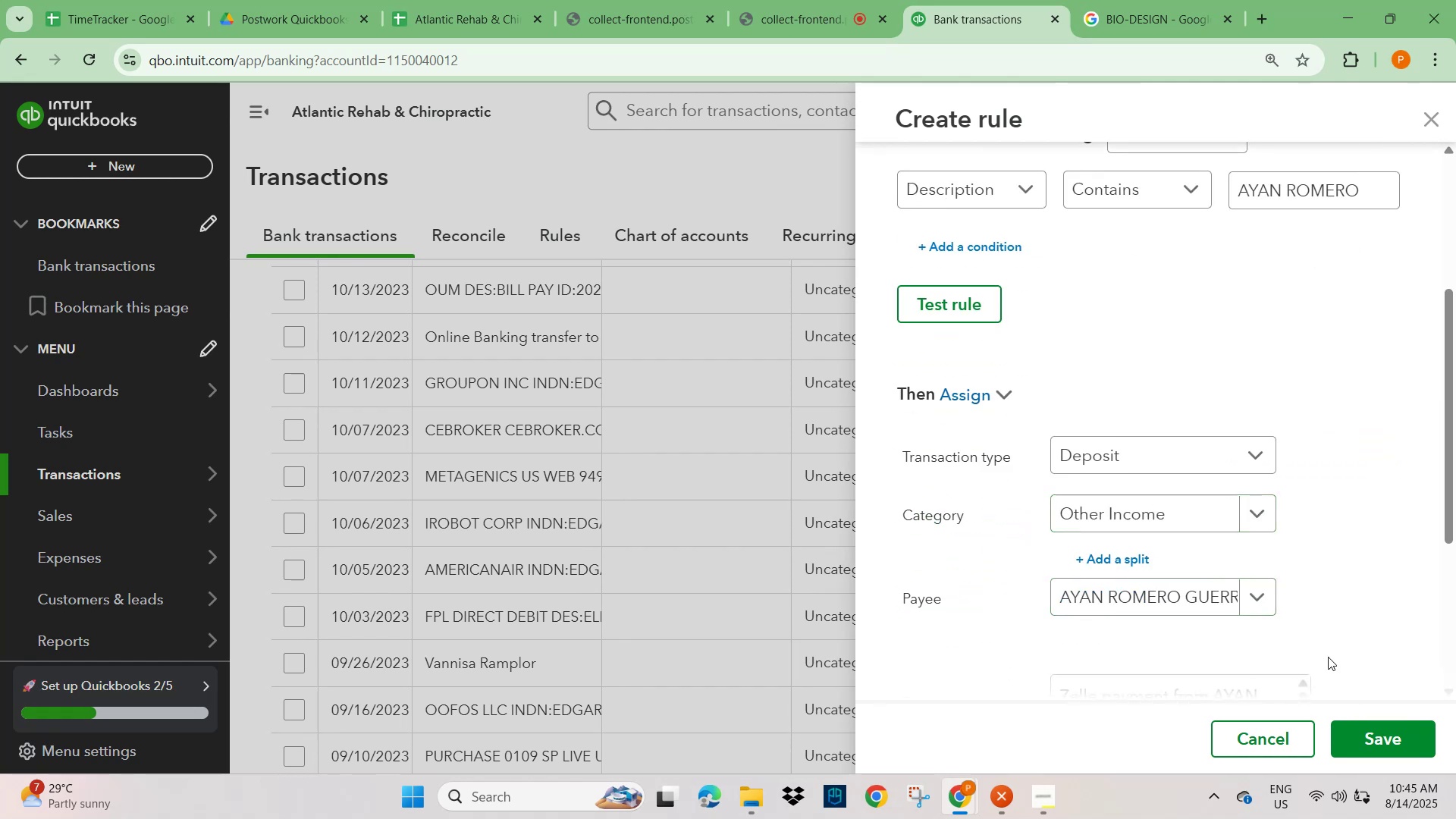 
left_click([1378, 736])
 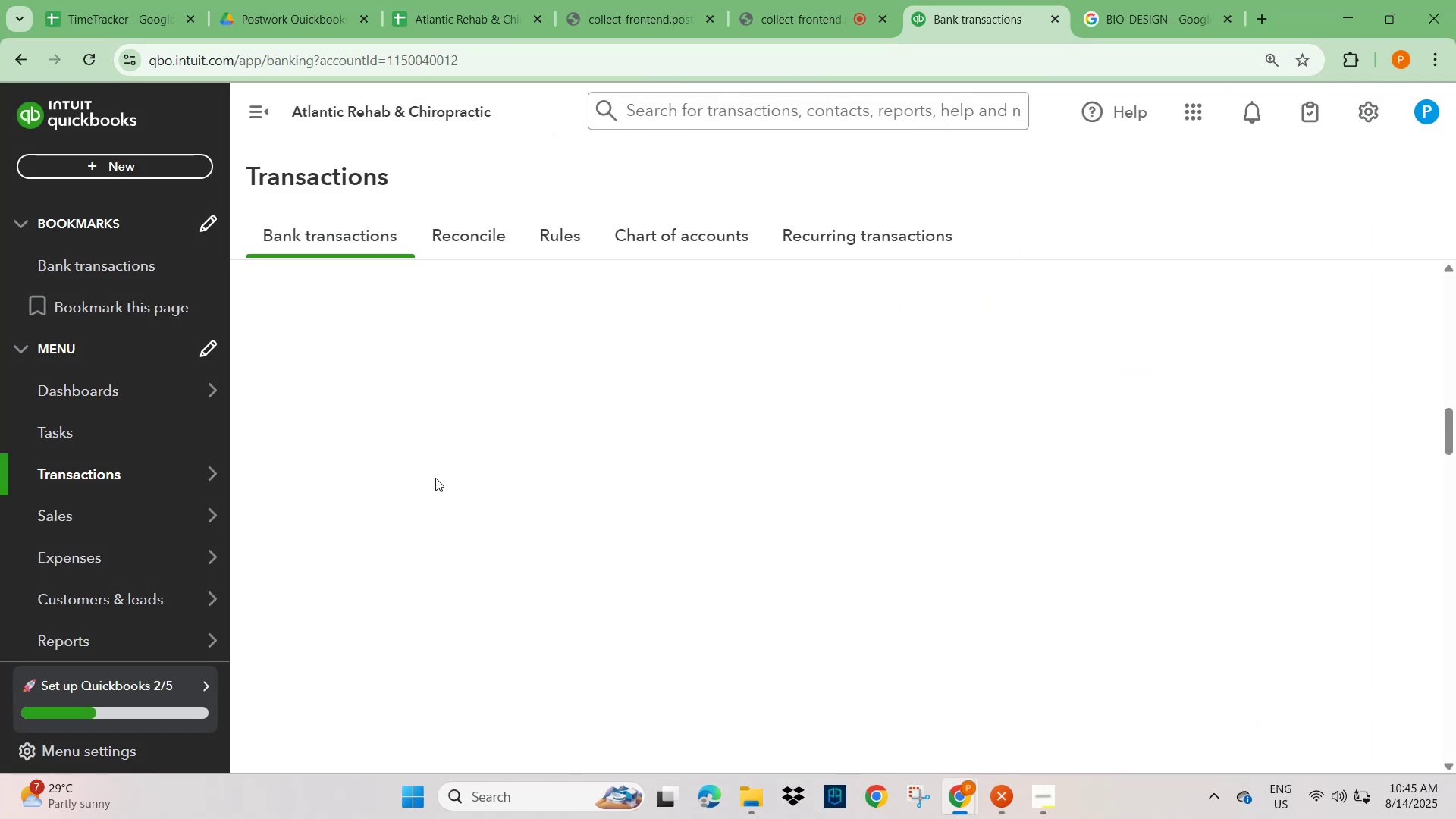 
wait(5.04)
 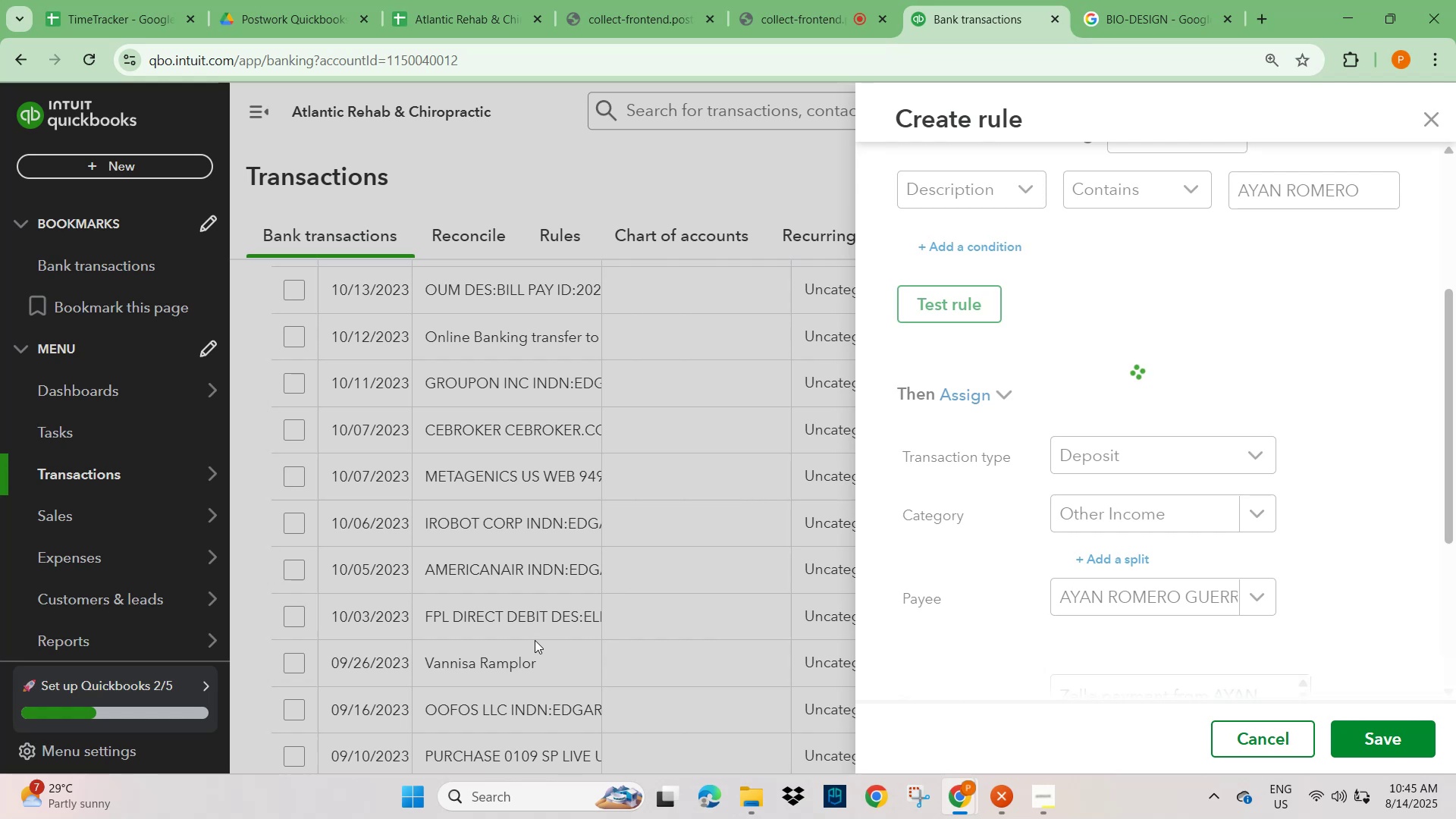 
scroll: coordinate [481, 529], scroll_direction: up, amount: 17.0
 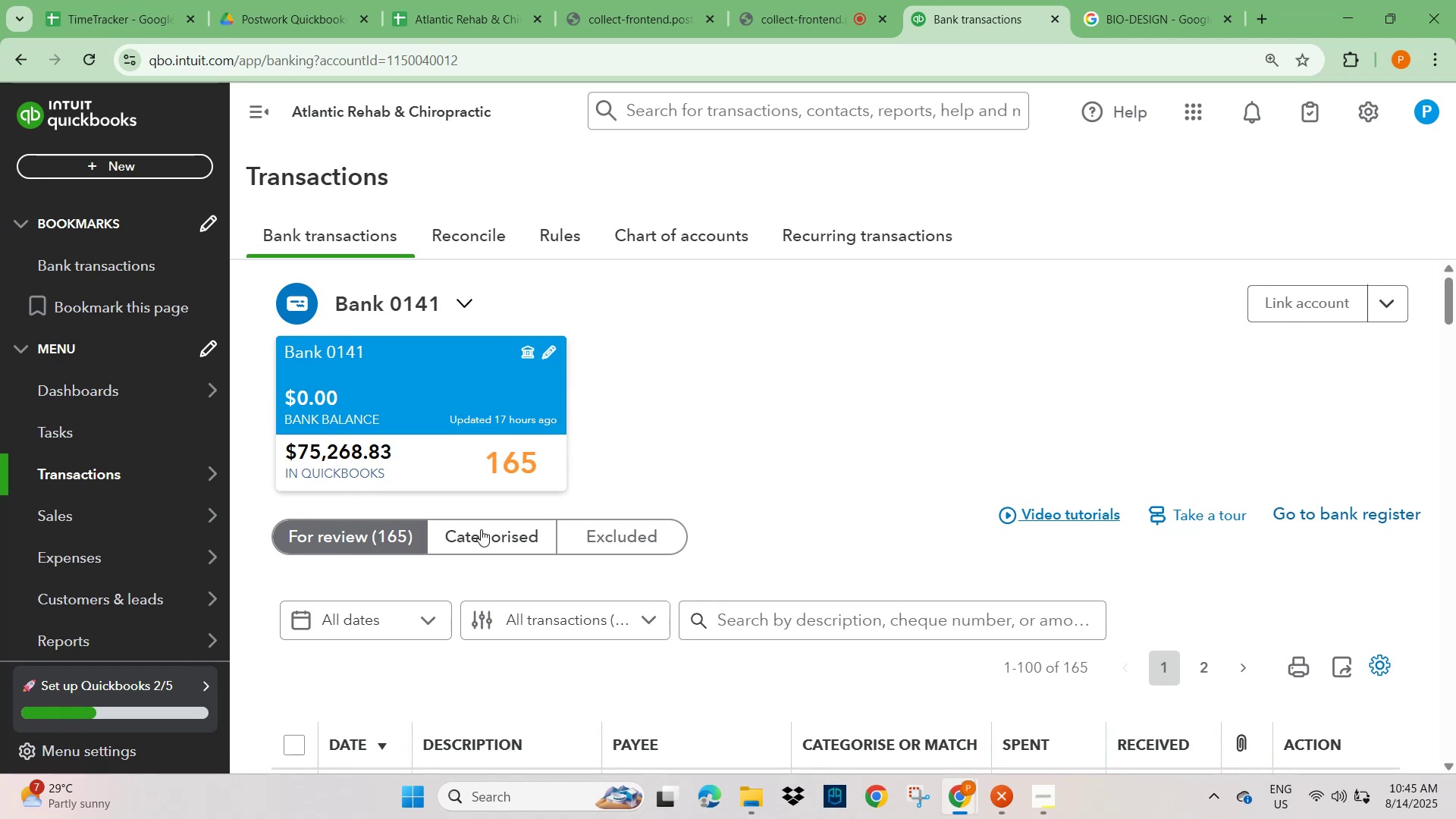 
scroll: coordinate [486, 552], scroll_direction: down, amount: 10.0
 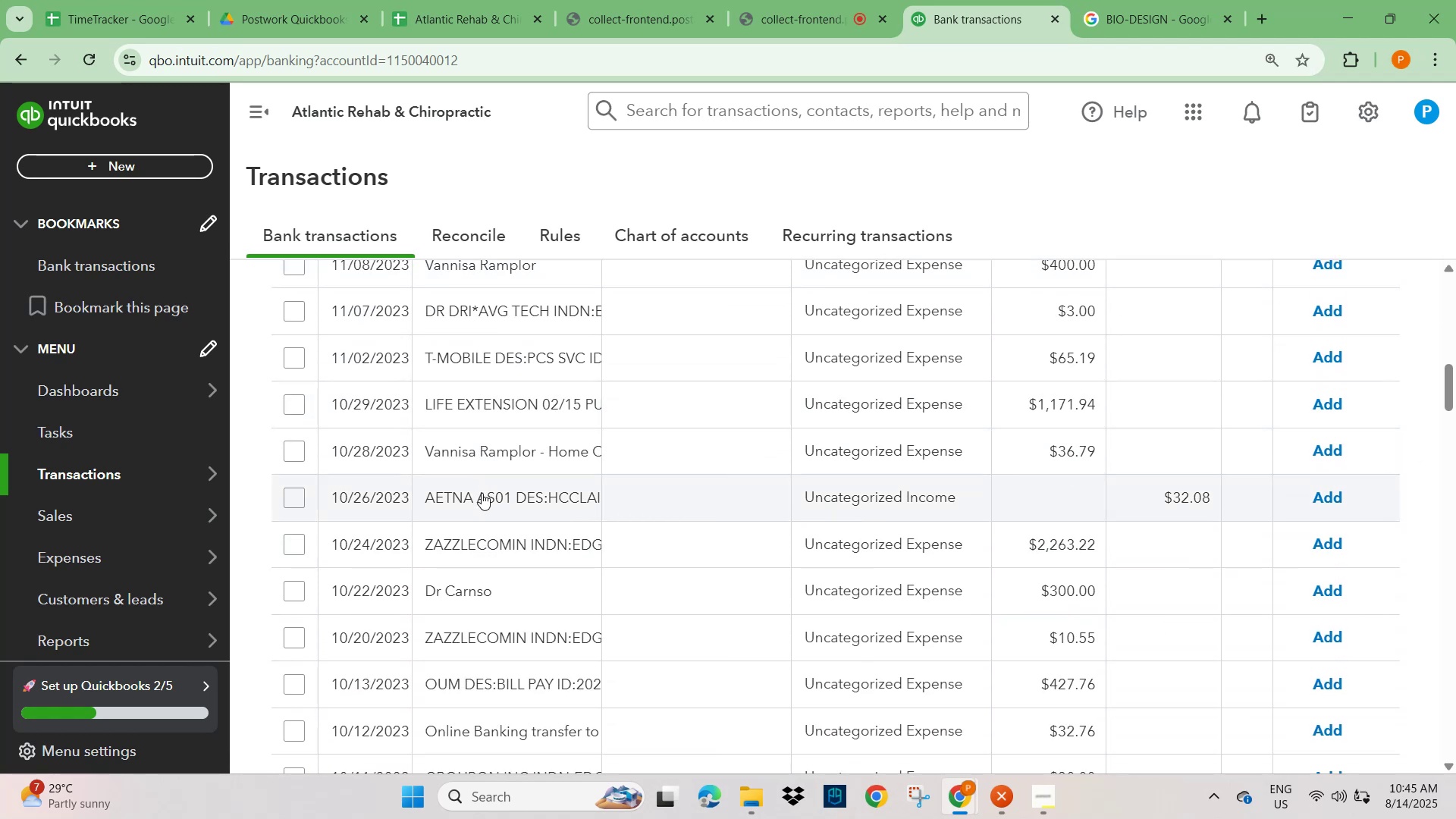 
wait(5.89)
 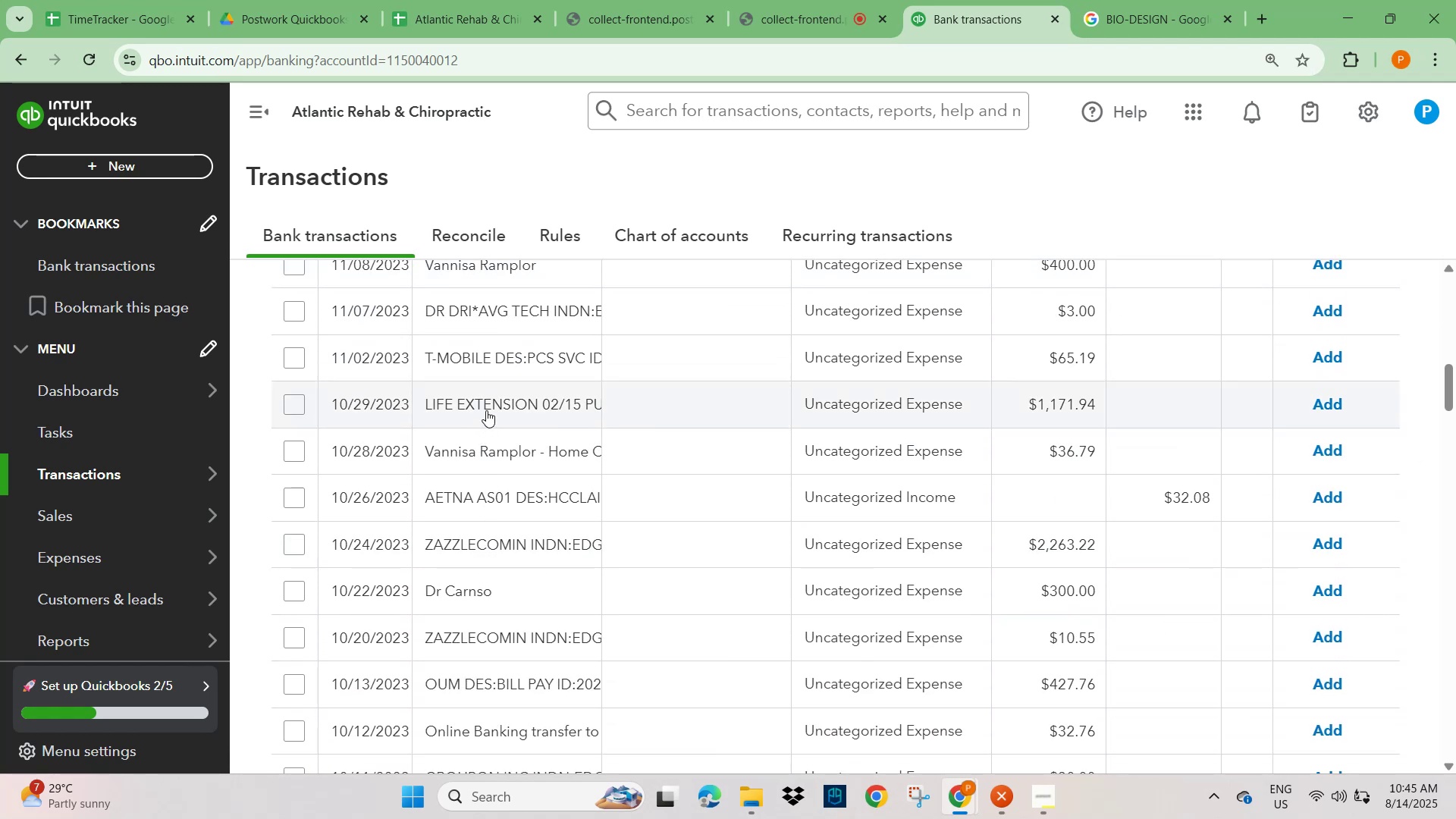 
left_click([475, 645])
 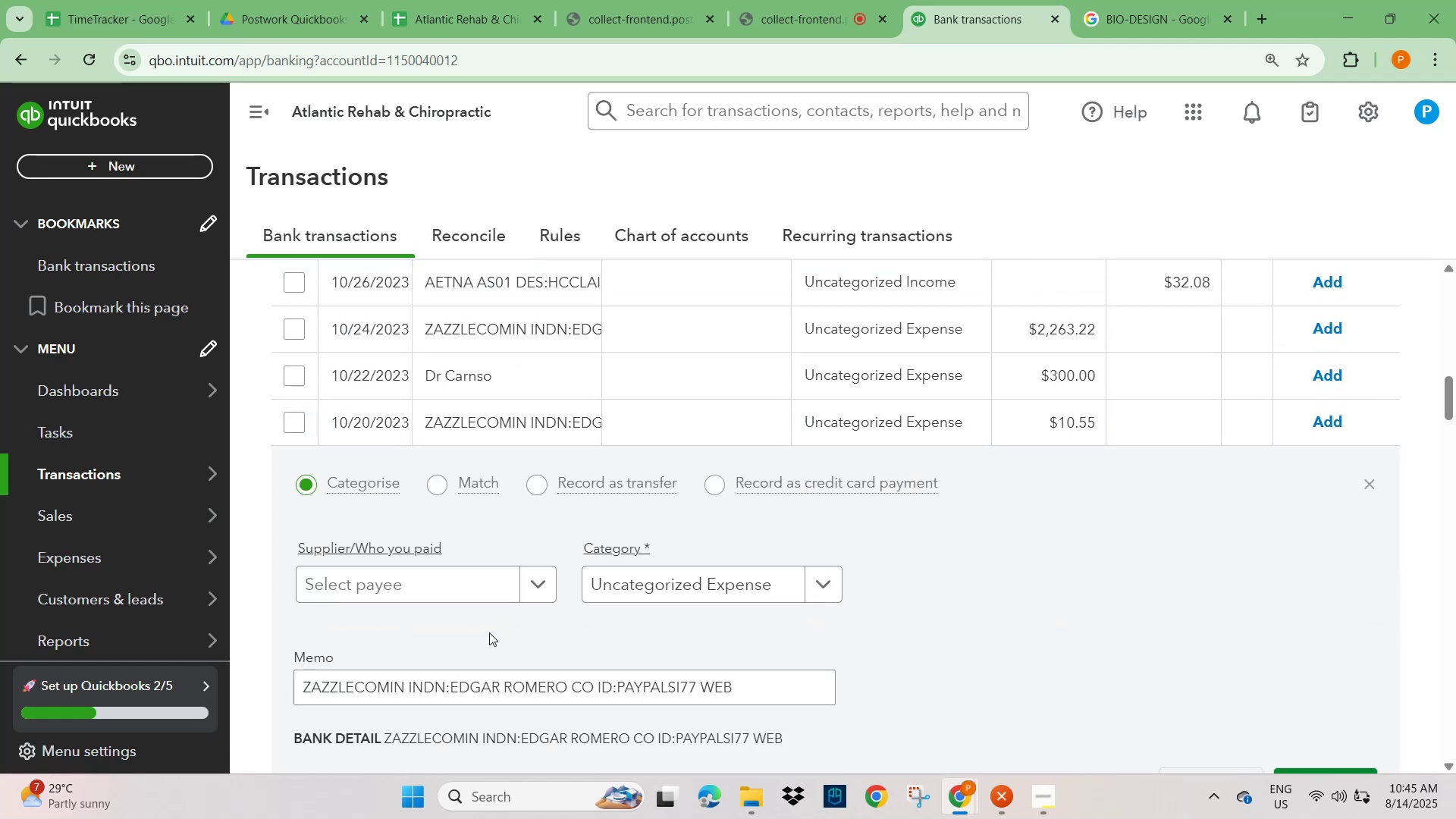 
scroll: coordinate [522, 592], scroll_direction: down, amount: 3.0
 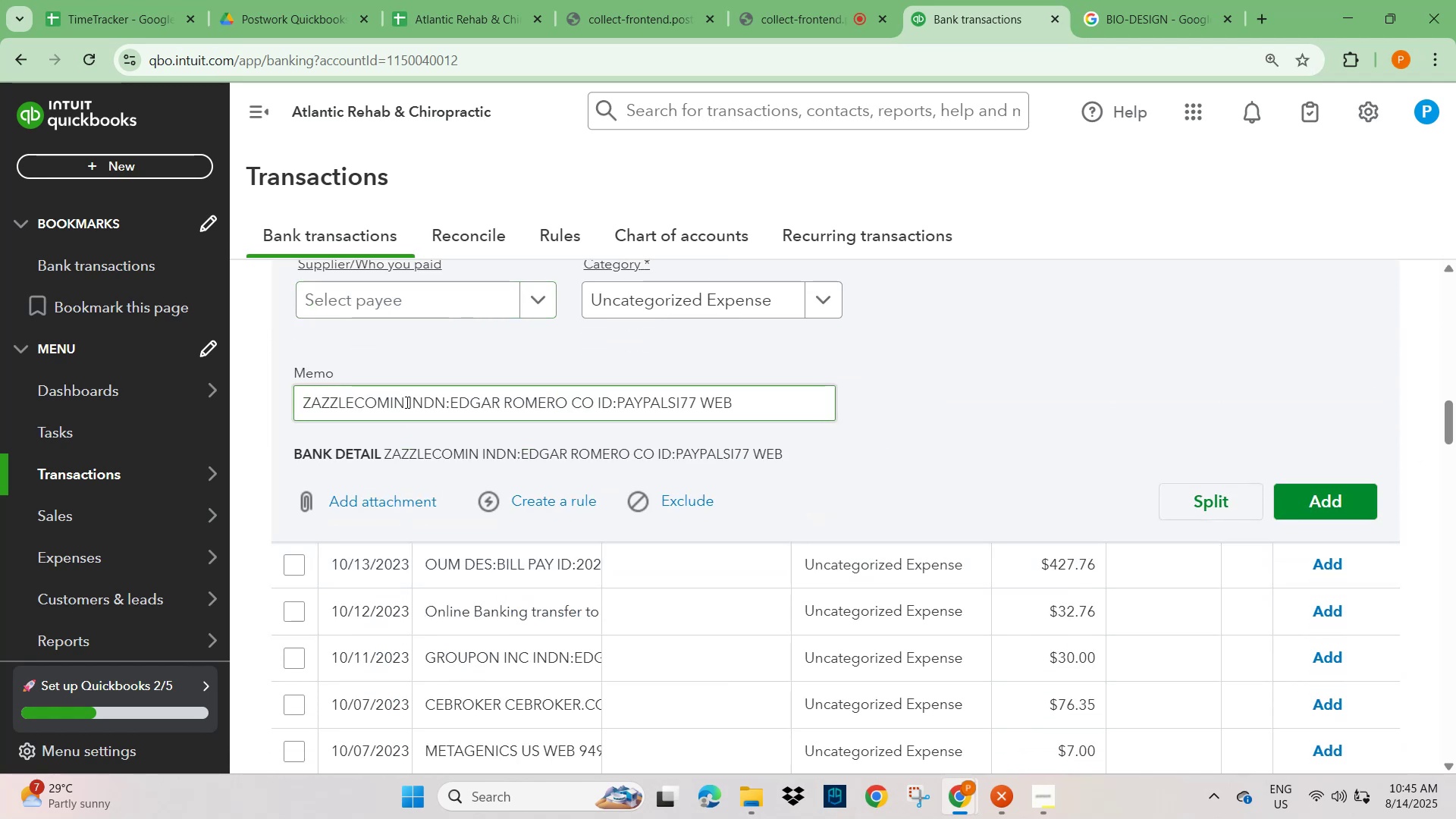 
left_click_drag(start_coordinate=[406, 402], to_coordinate=[259, 413])
 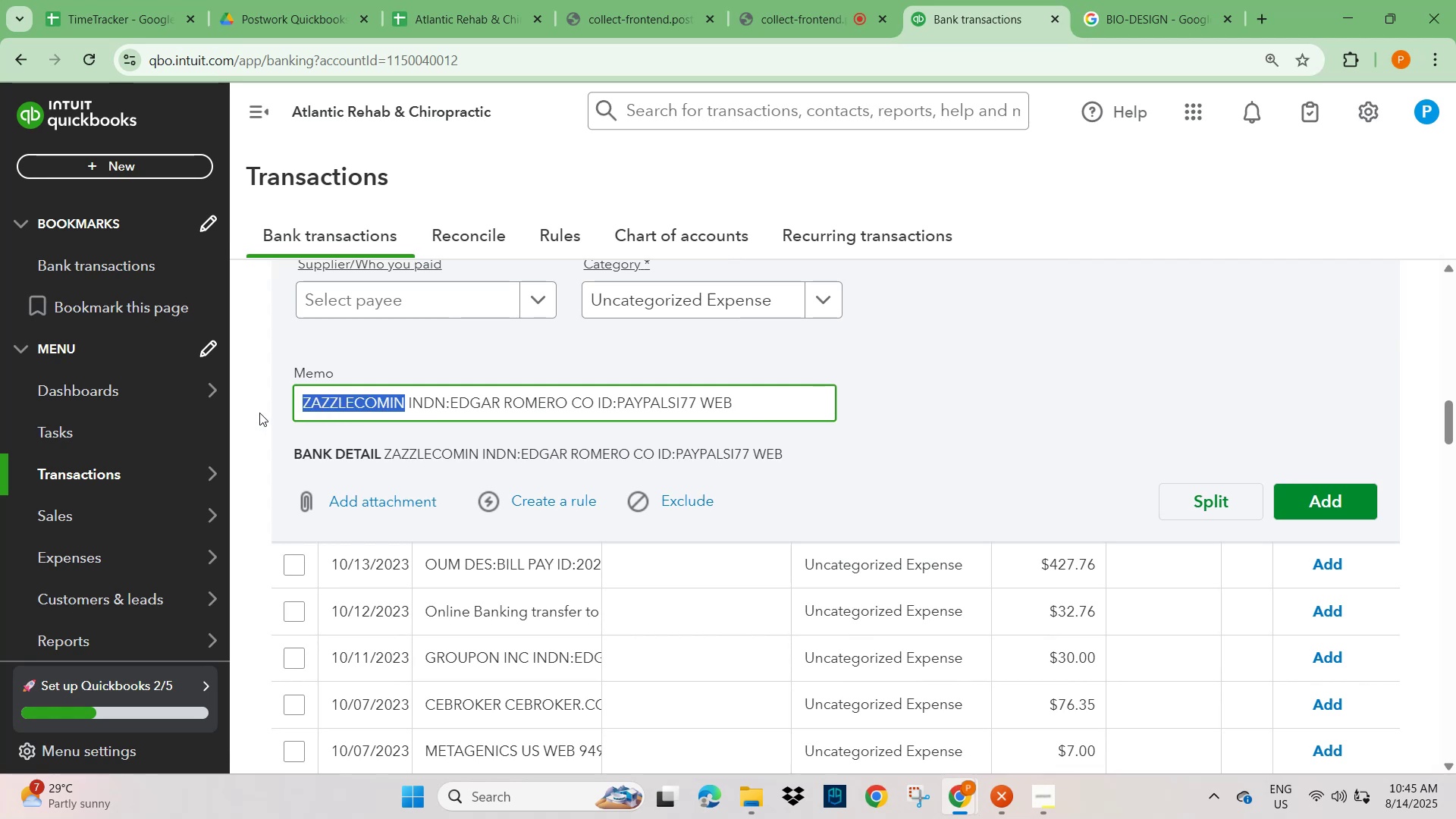 
key(Control+C)
 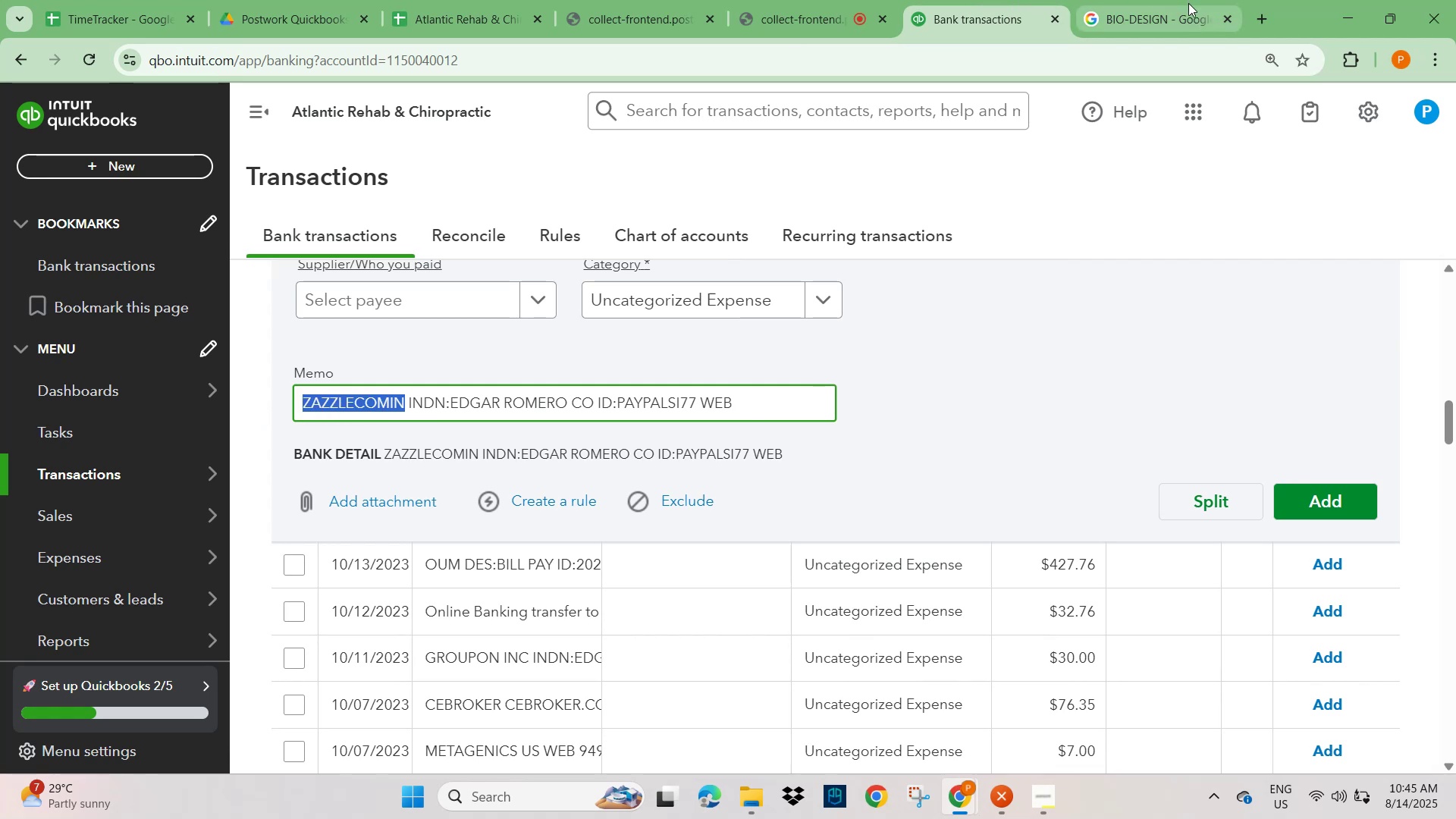 
left_click([1159, 24])
 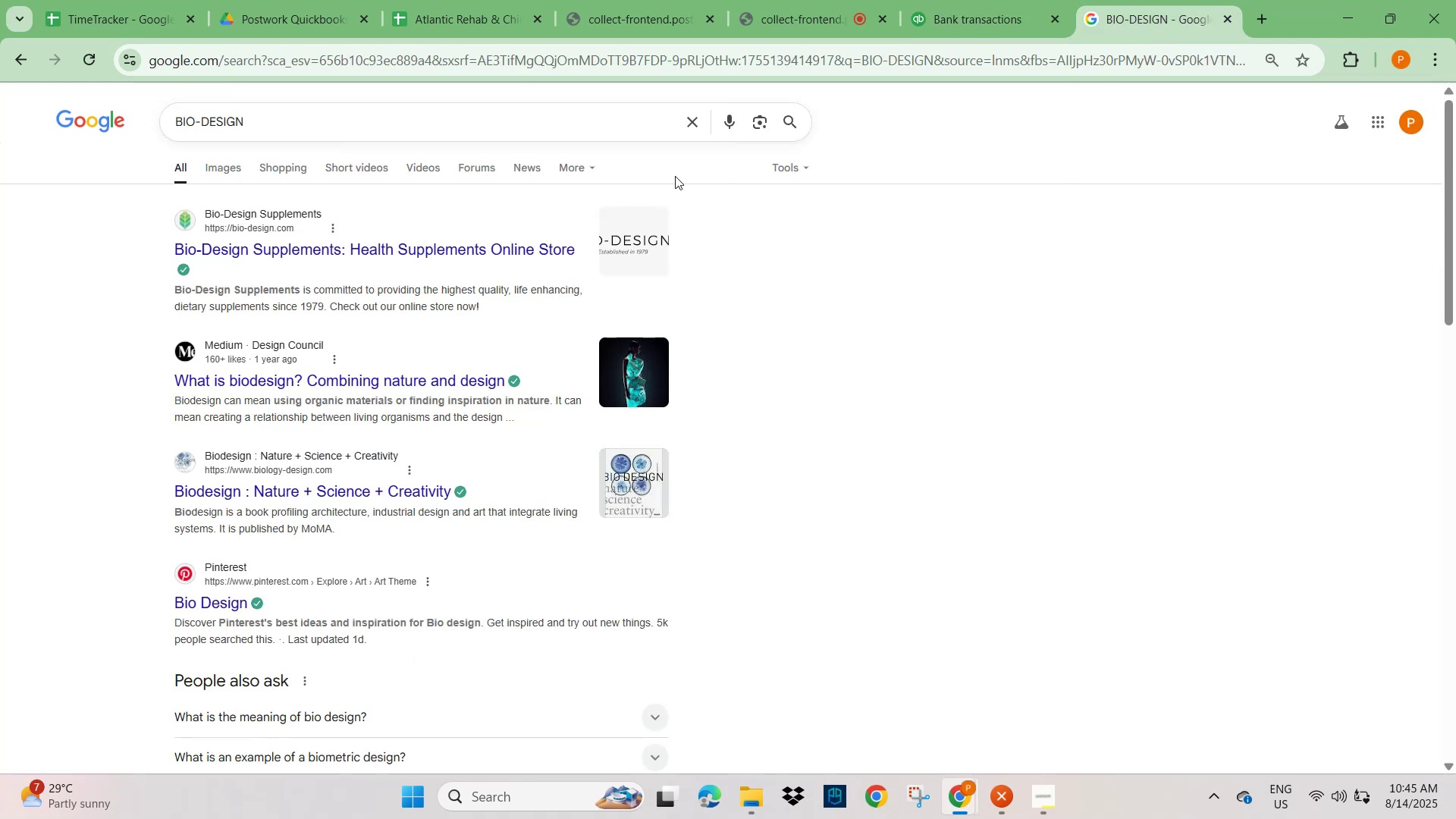 
left_click([684, 130])
 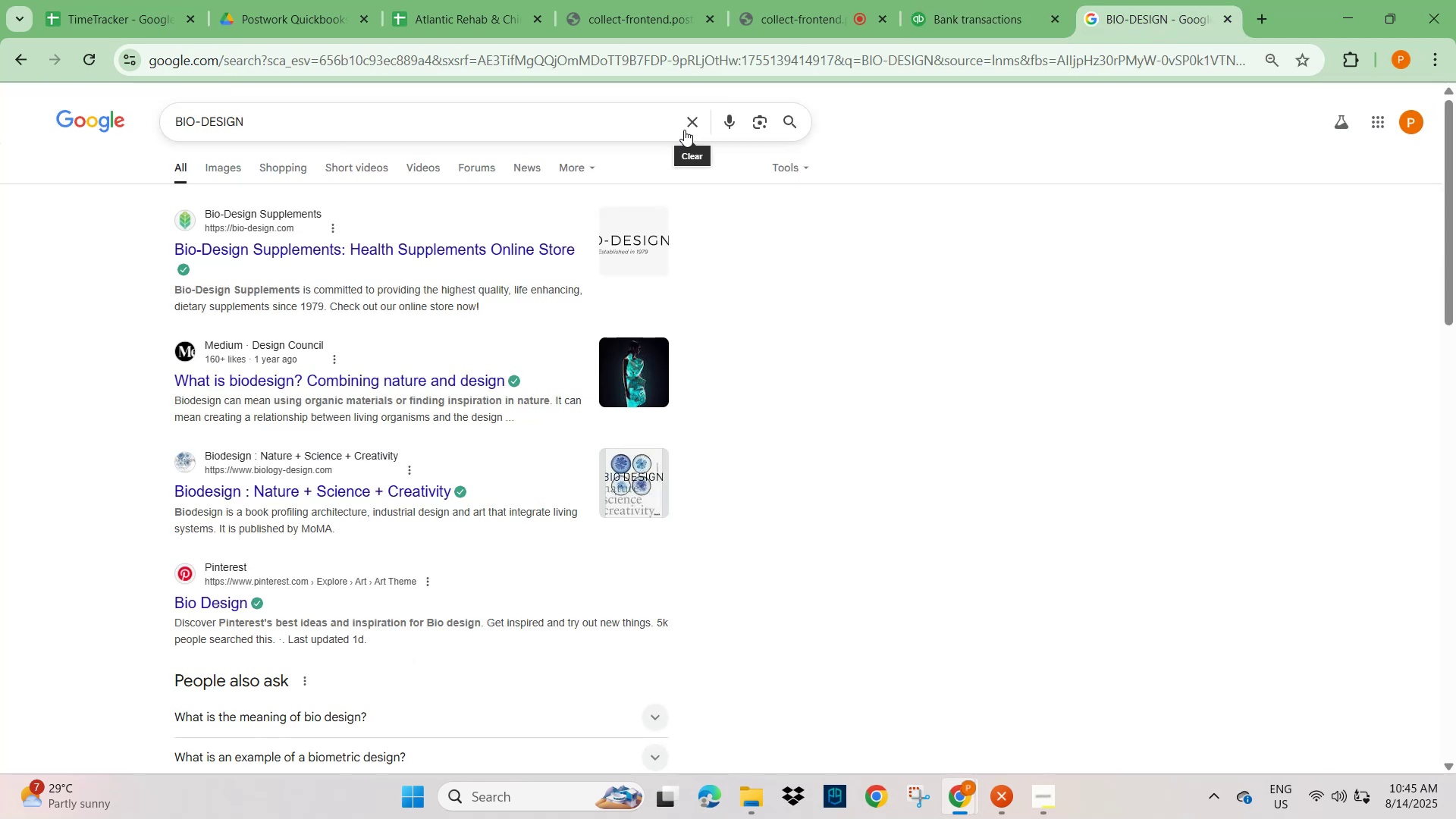 
key(Control+V)
 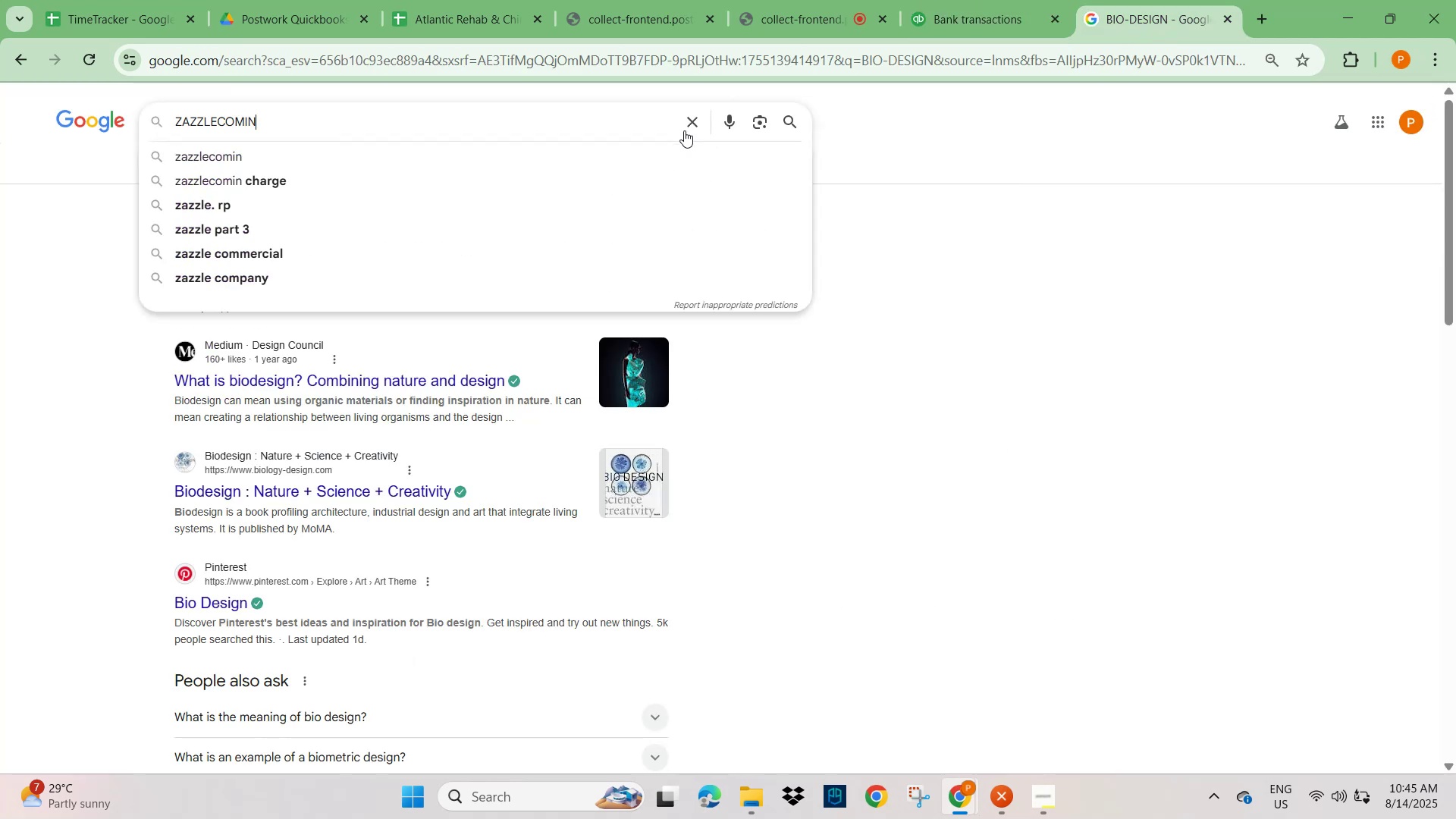 
key(NumpadEnter)
 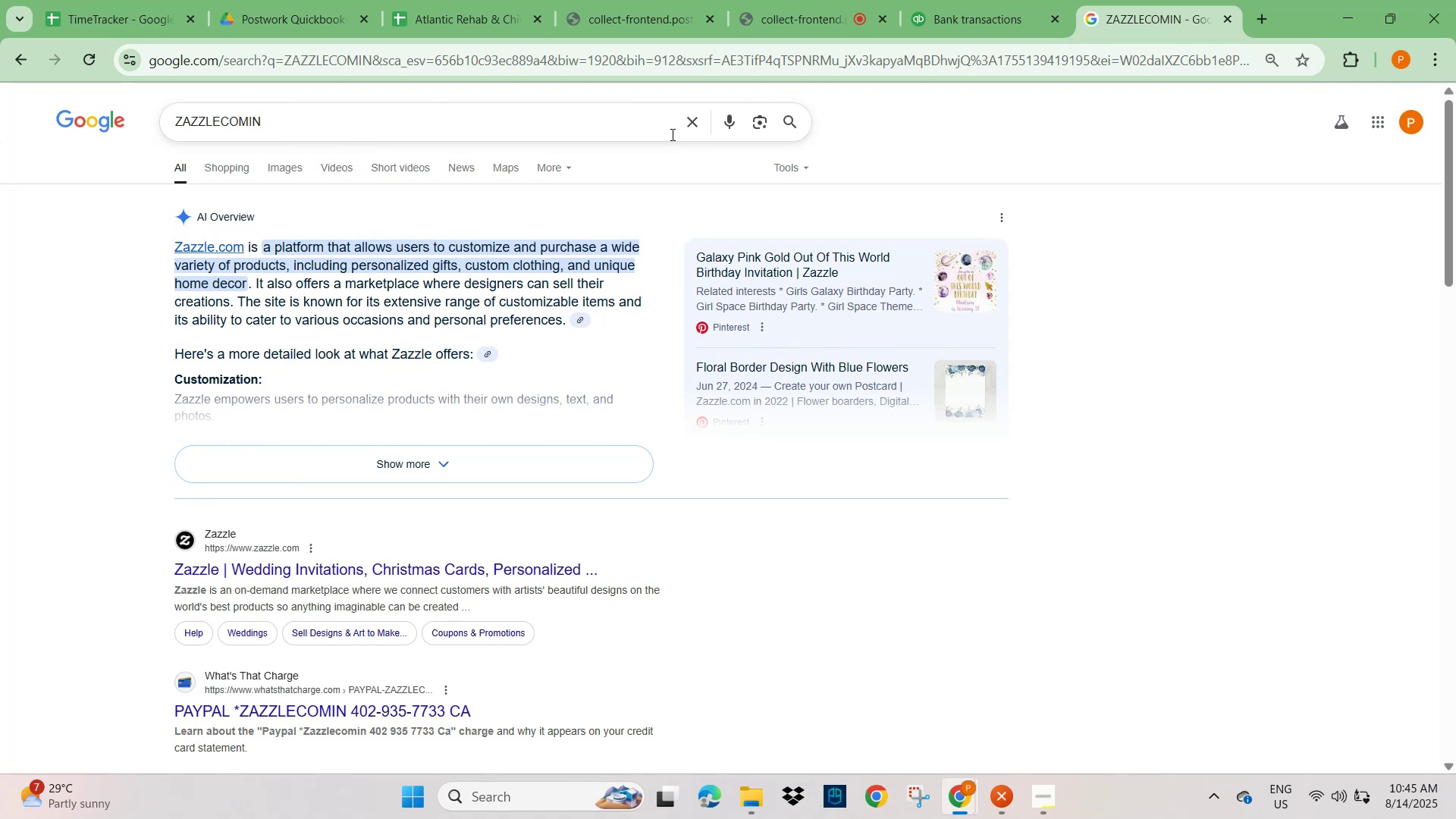 
wait(12.63)
 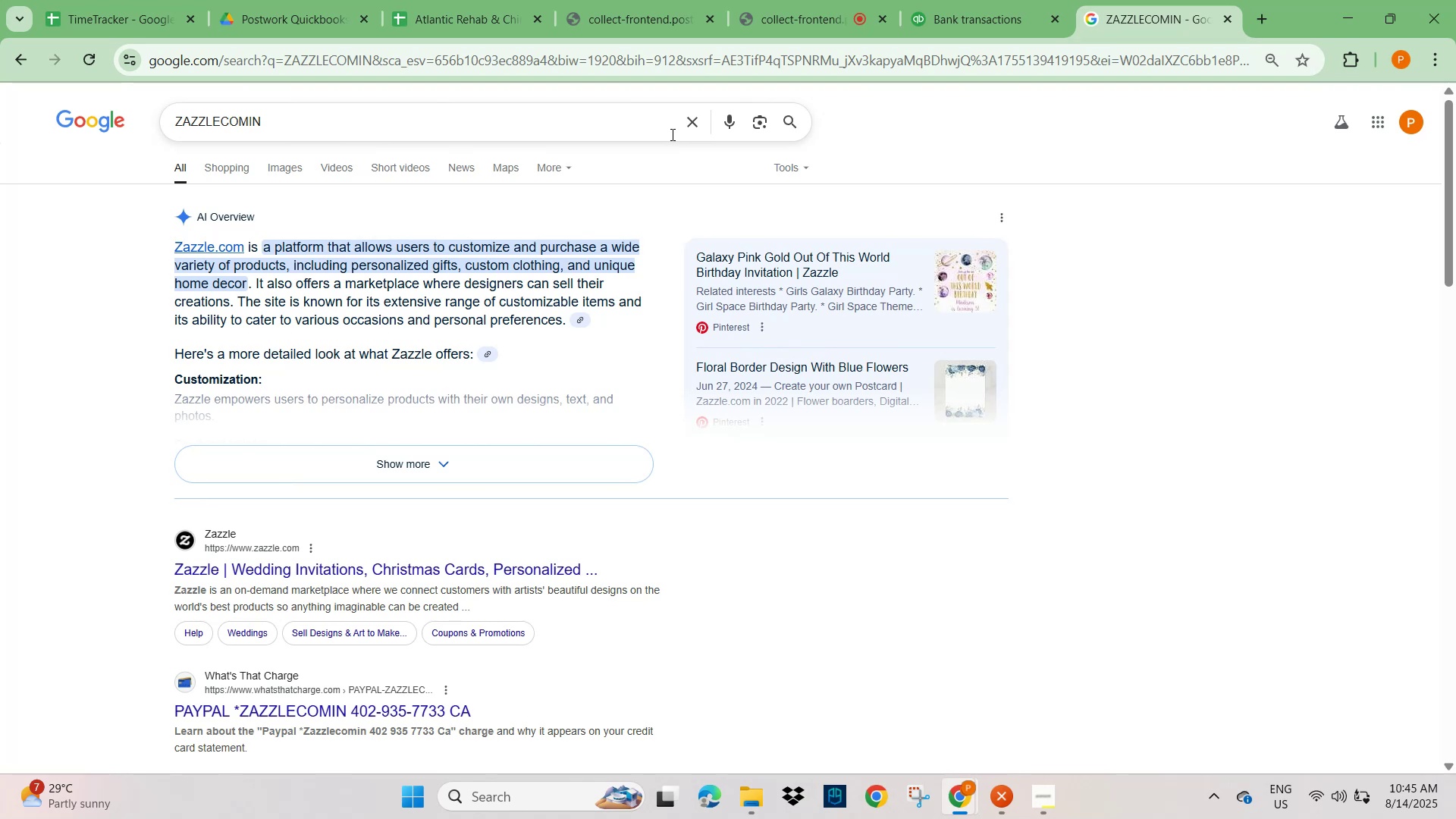 
left_click([971, 12])
 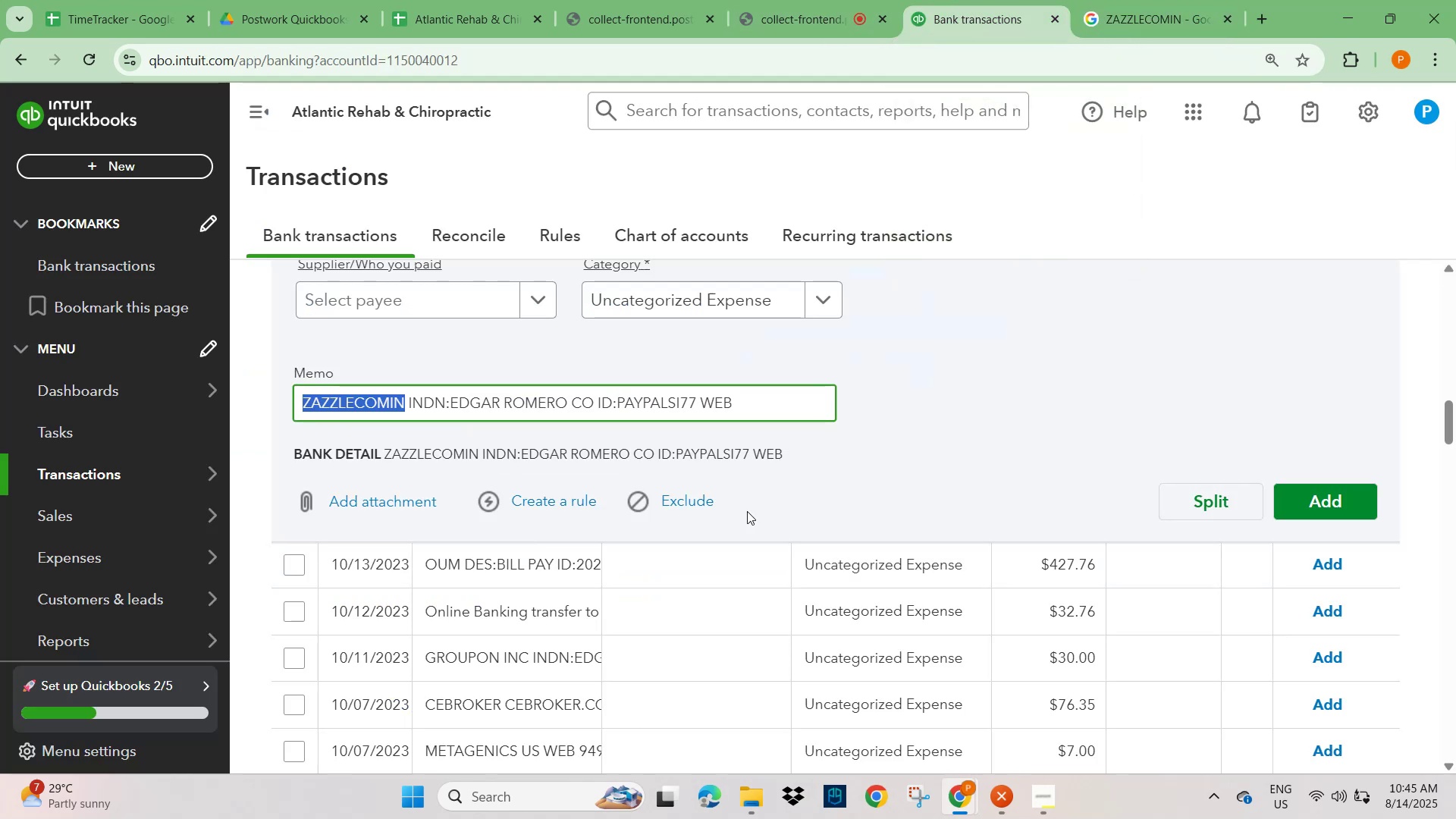 
scroll: coordinate [861, 439], scroll_direction: up, amount: 12.0
 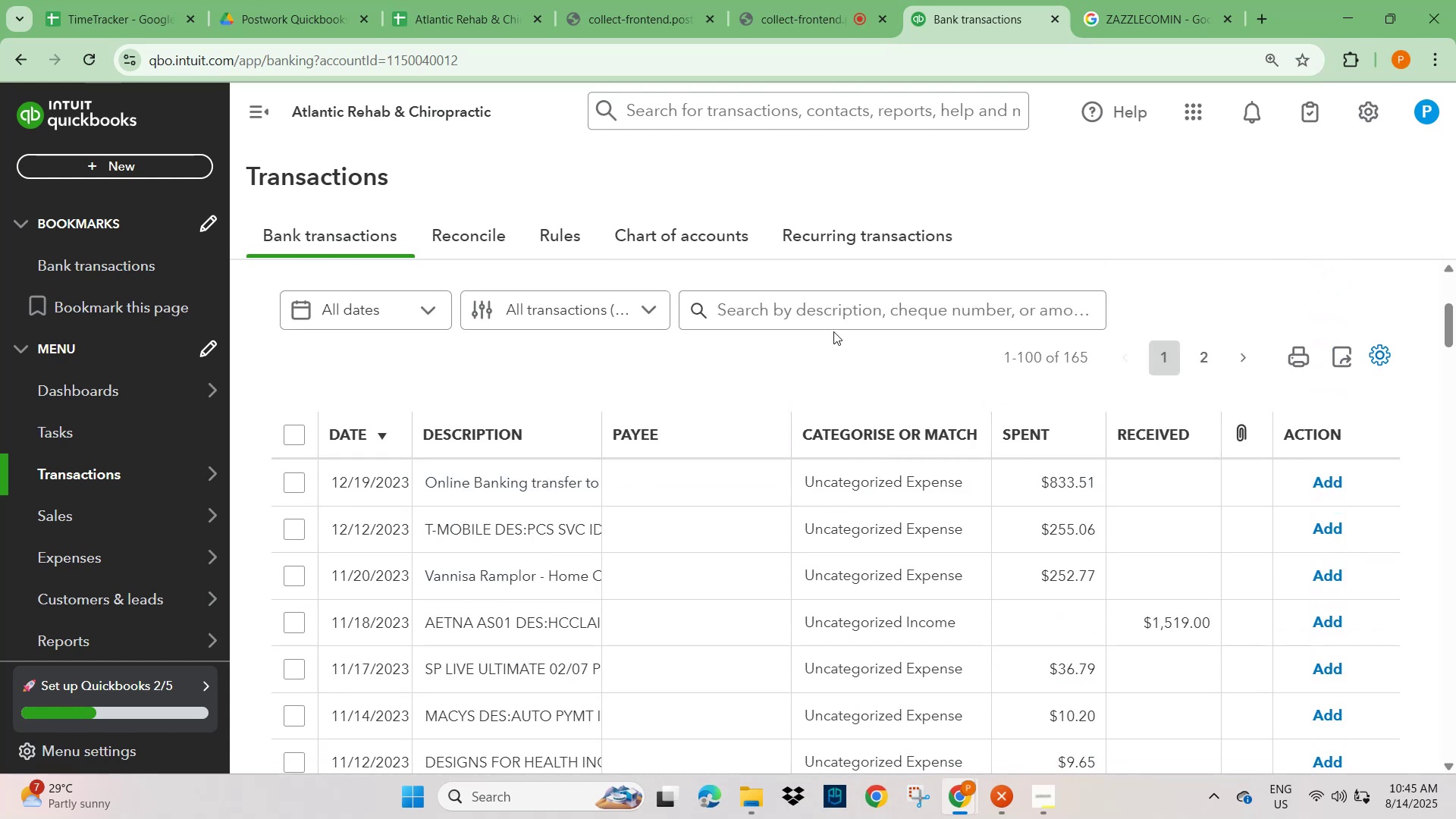 
left_click([819, 309])
 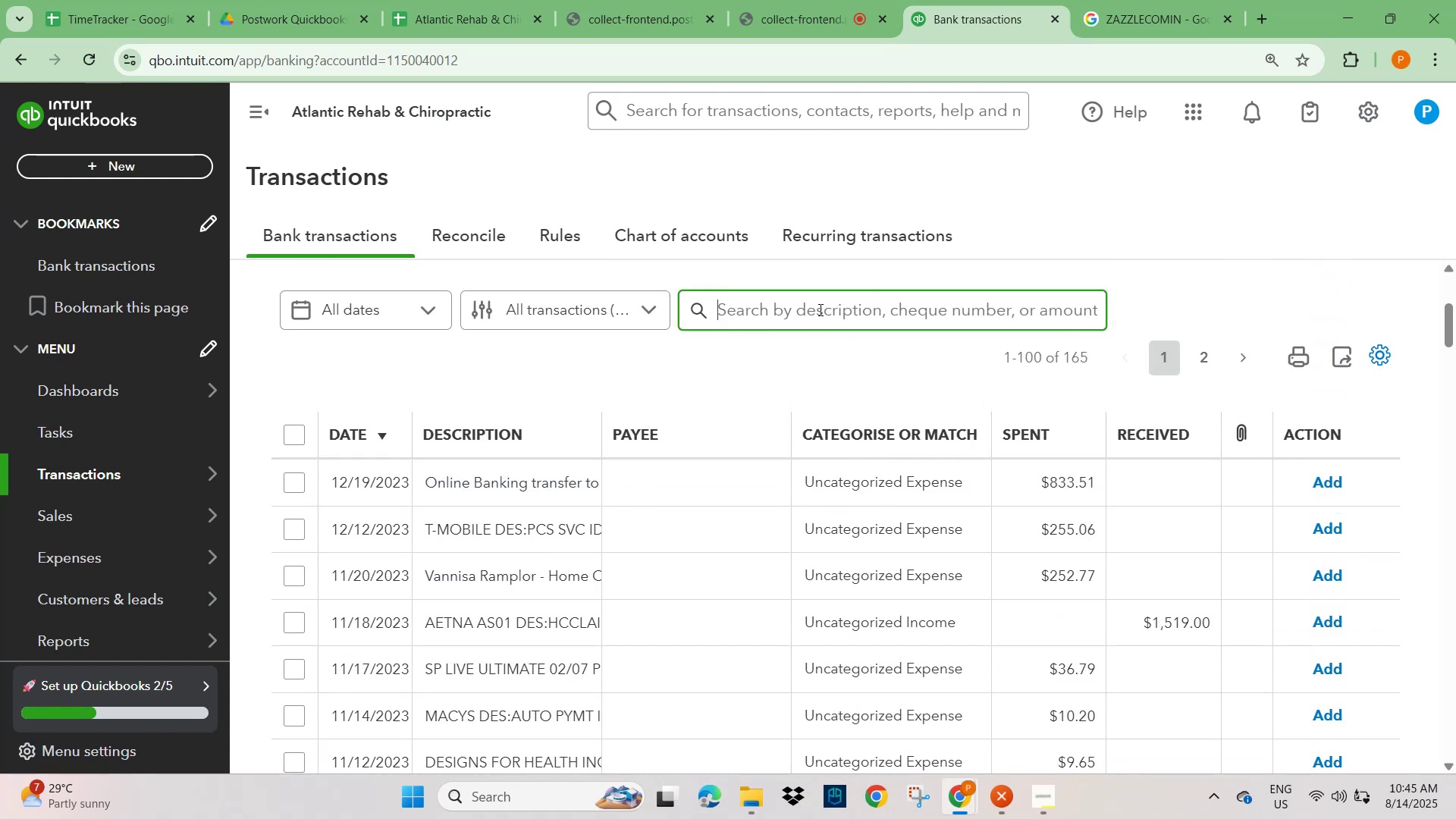 
key(Control+V)
 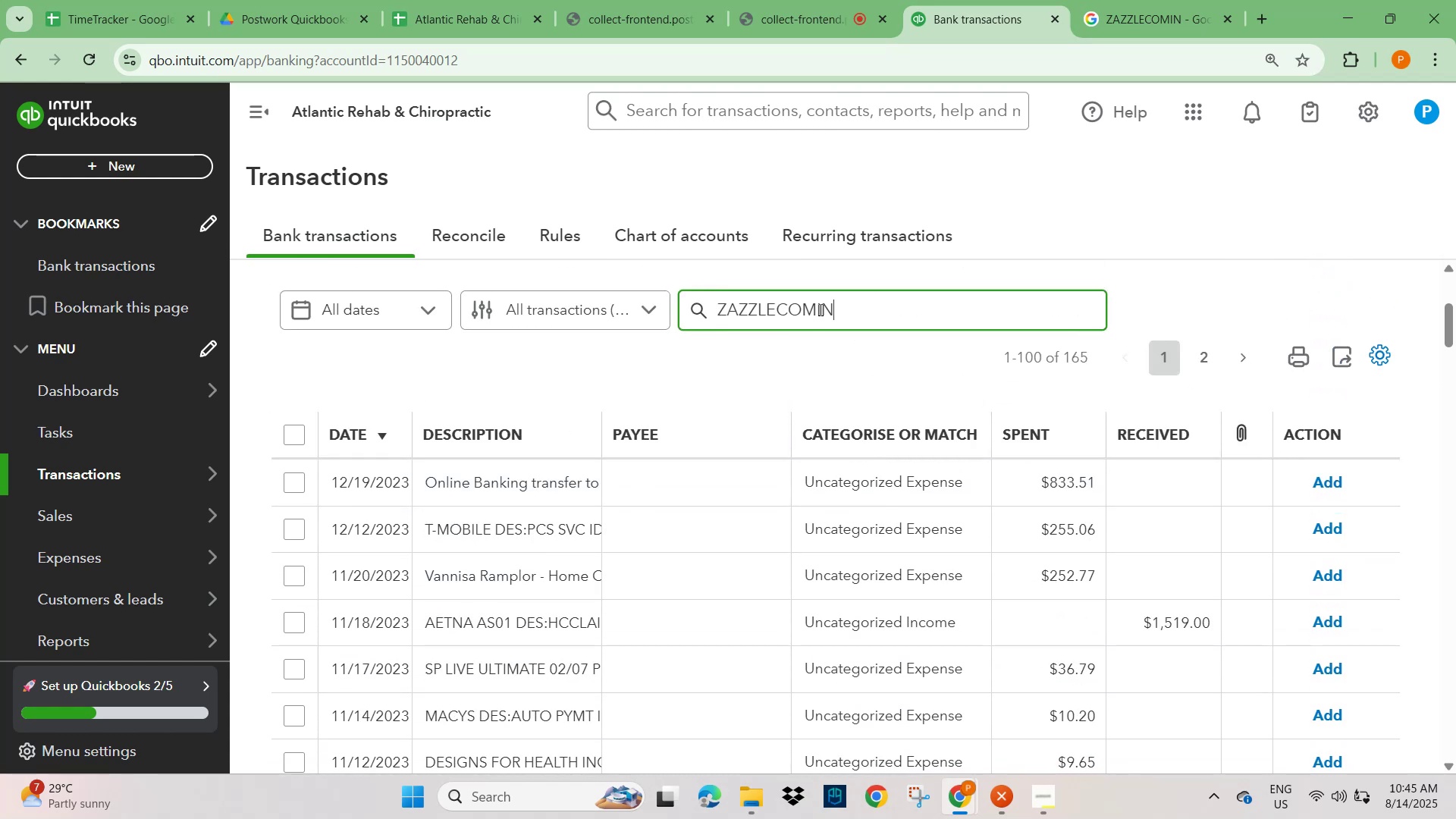 
key(NumpadEnter)
 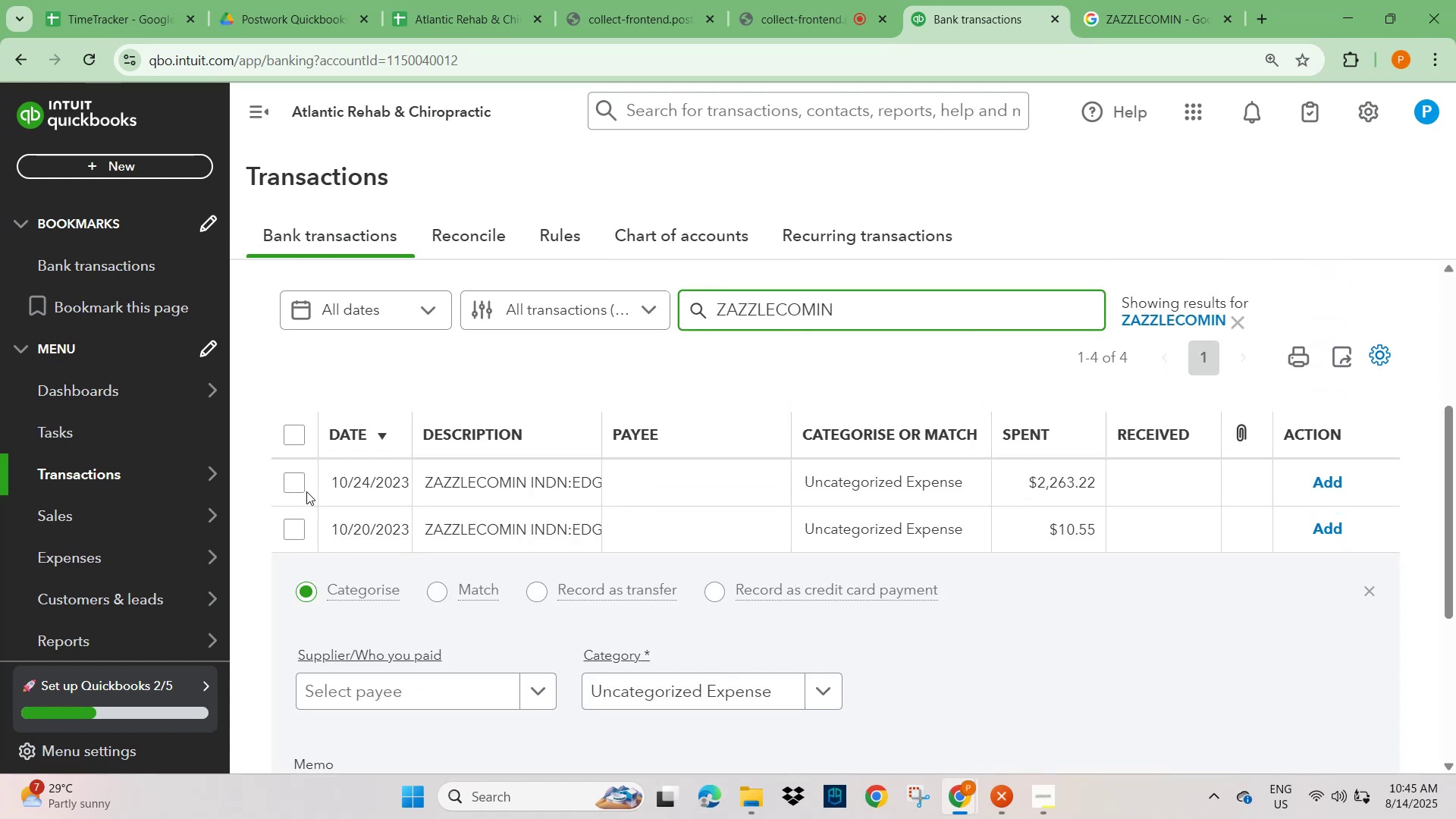 
left_click([290, 485])
 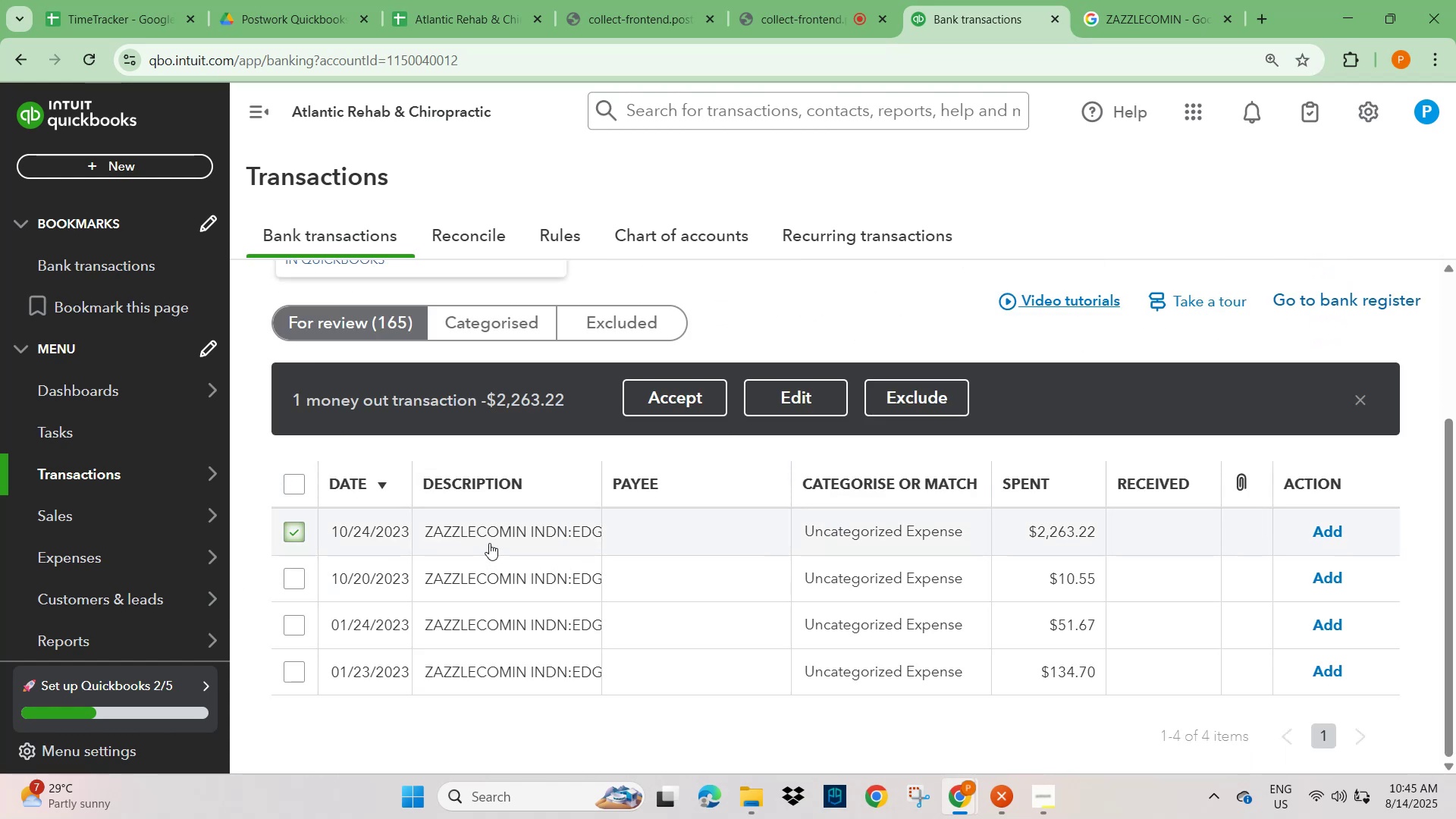 
left_click([483, 532])
 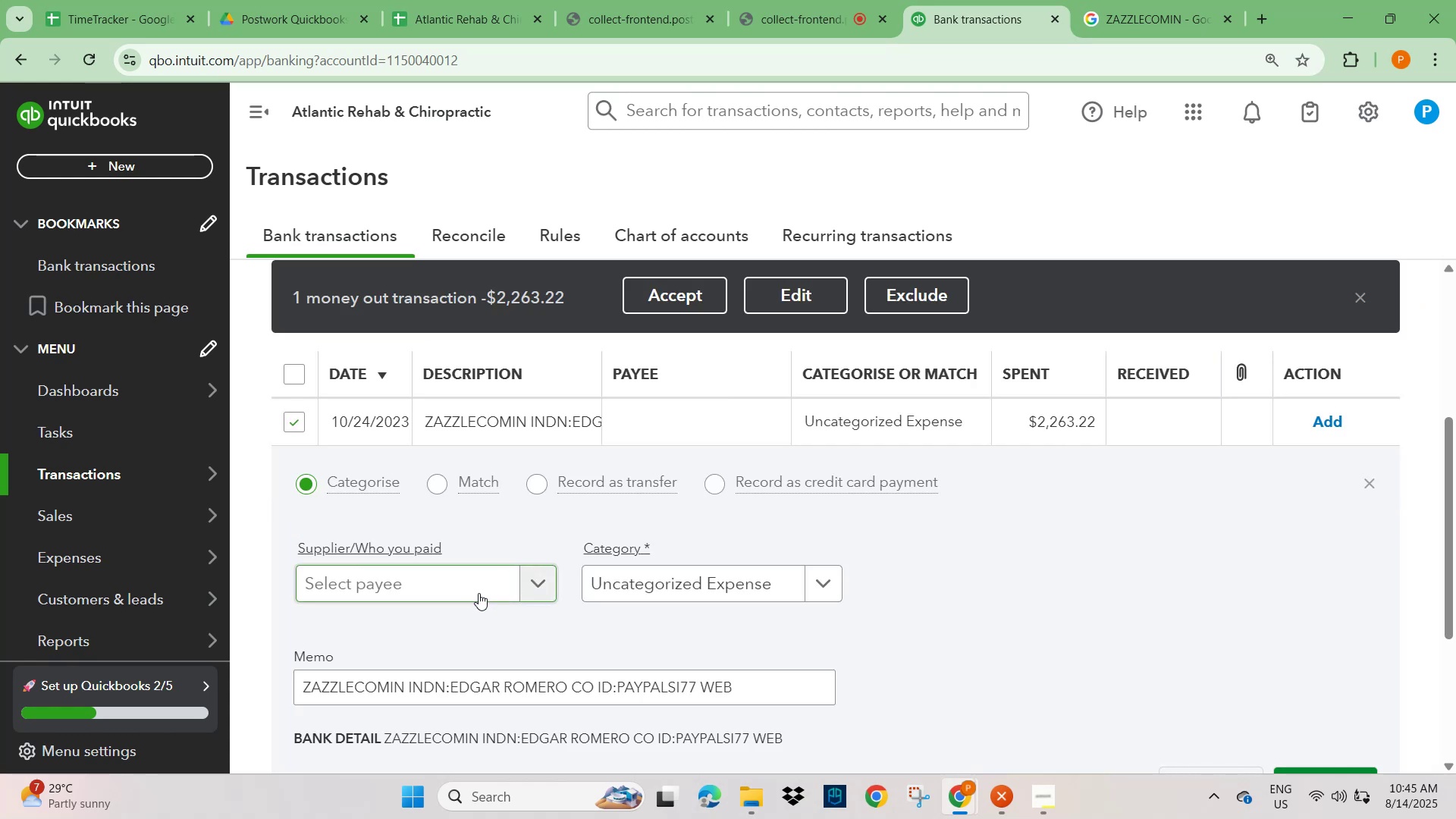 
left_click([434, 580])
 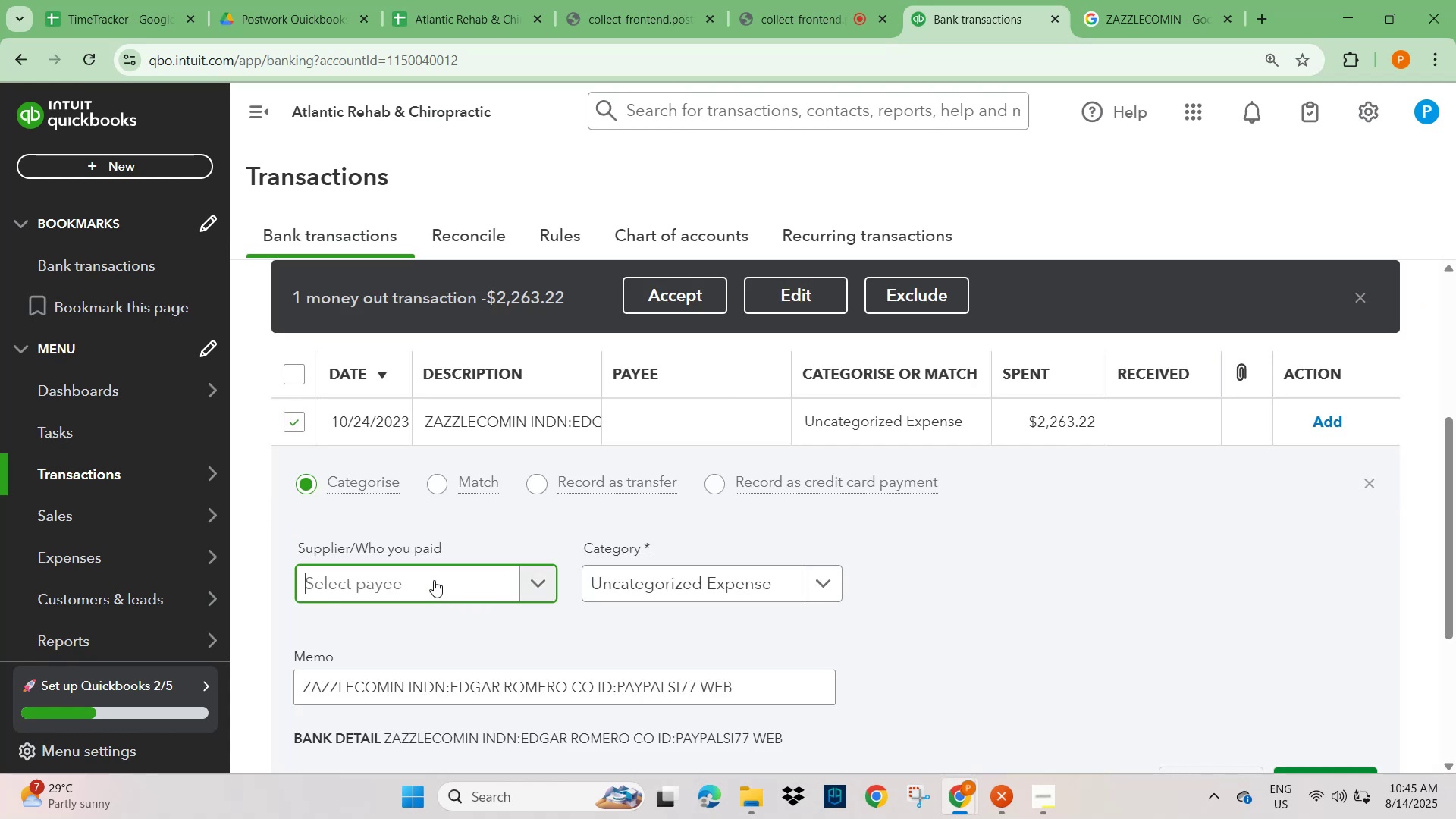 
key(Control+V)
 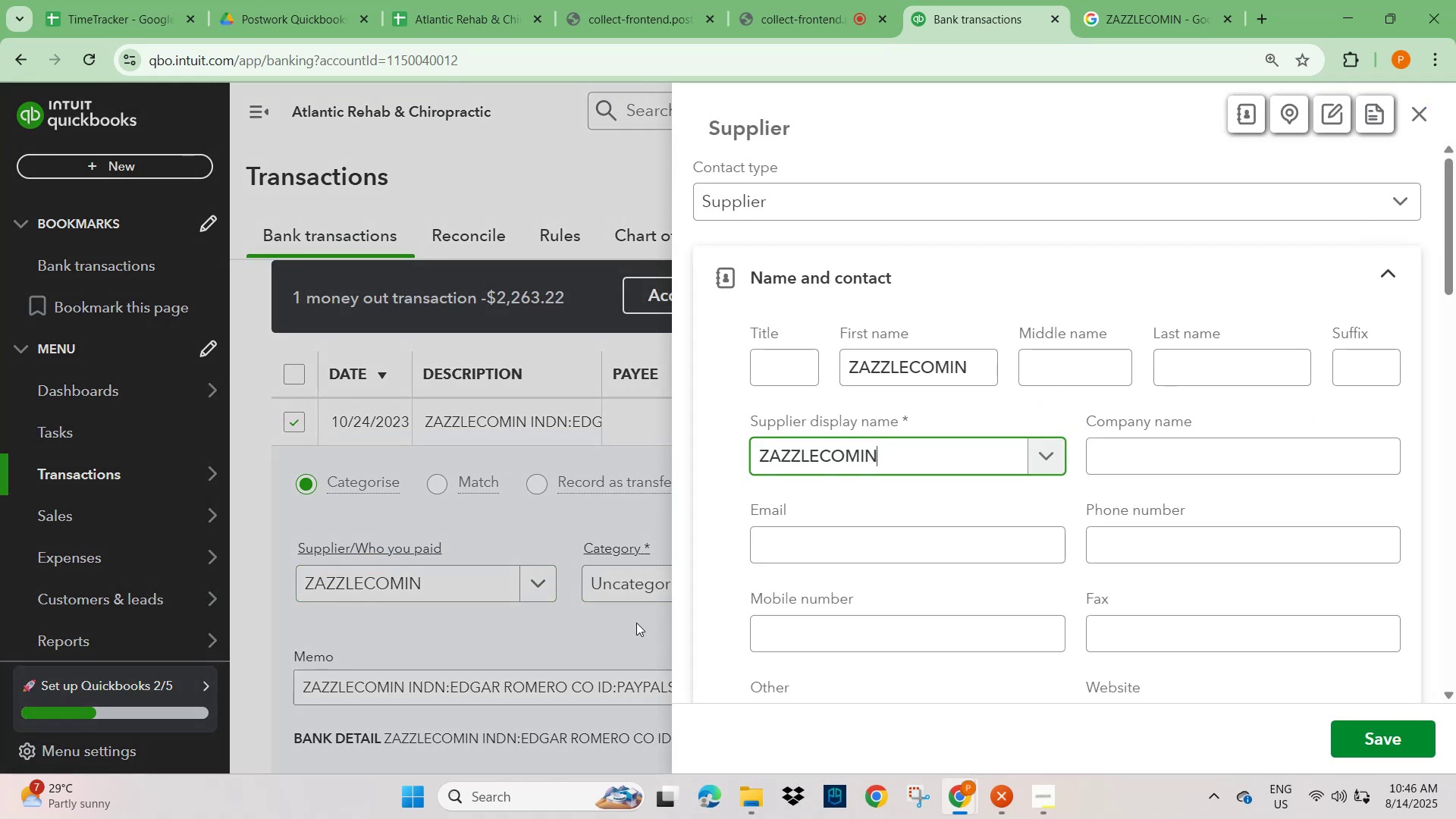 
left_click([1373, 726])
 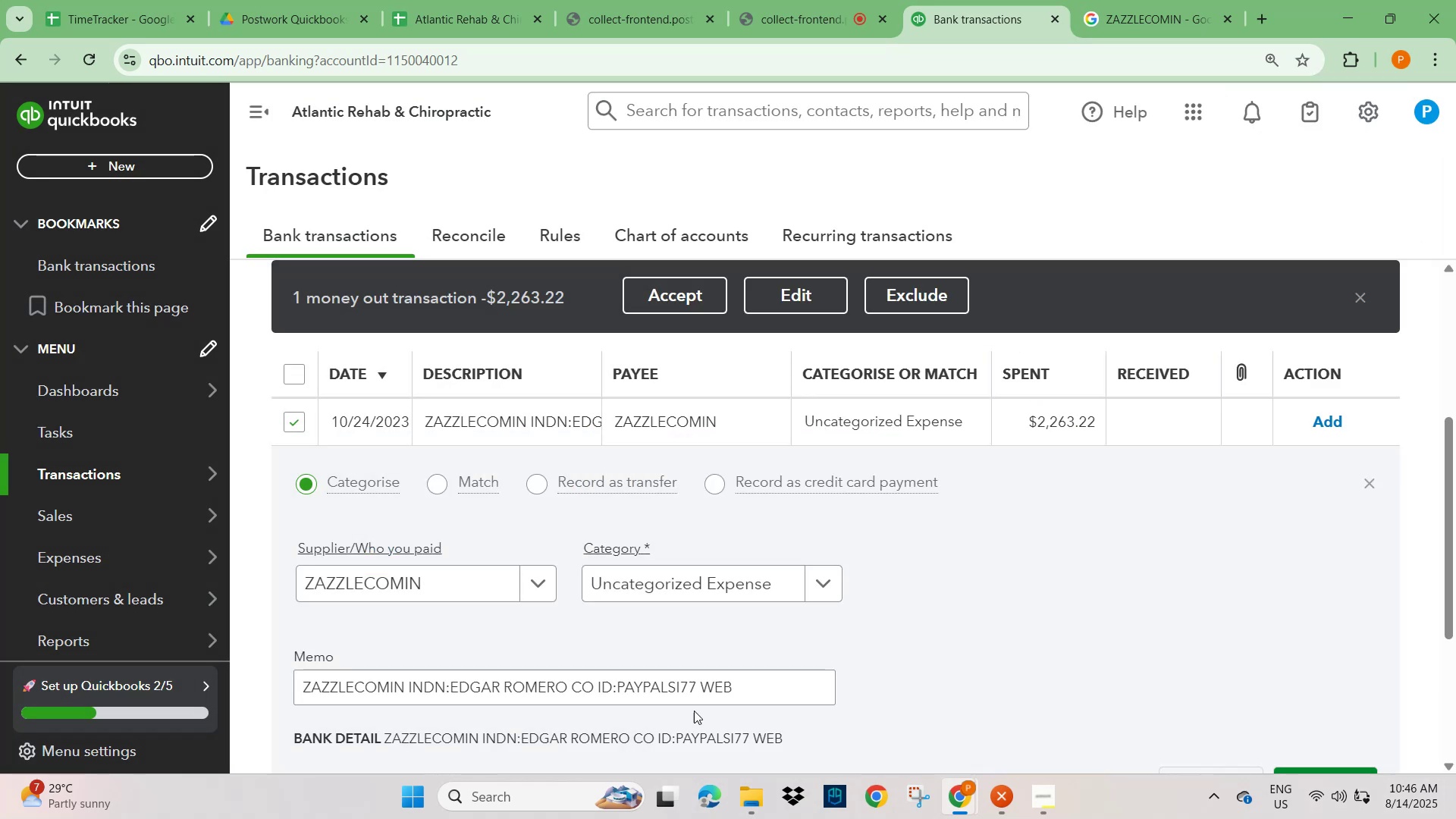 
scroll: coordinate [516, 717], scroll_direction: down, amount: 2.0
 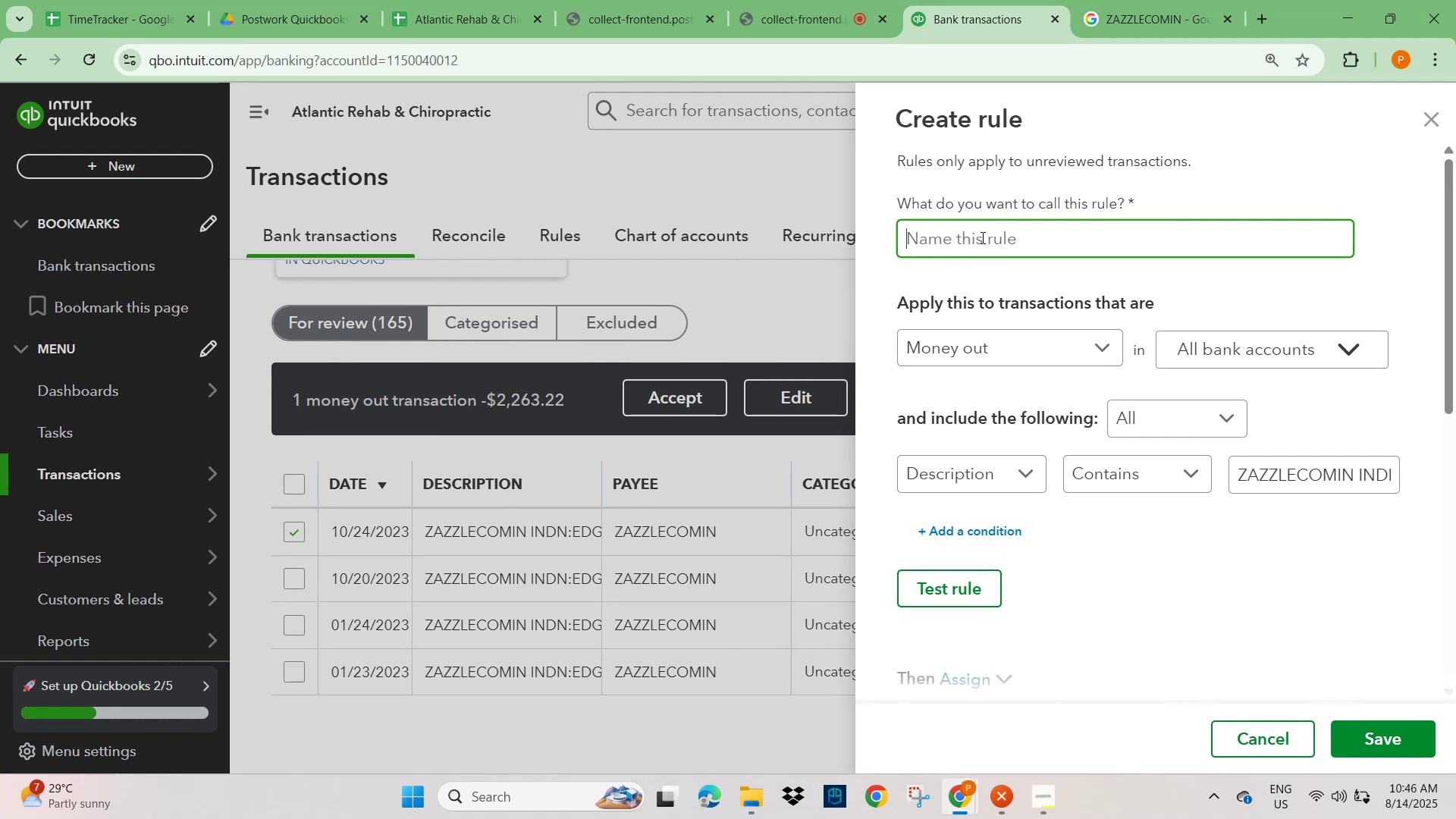 
key(Control+V)
 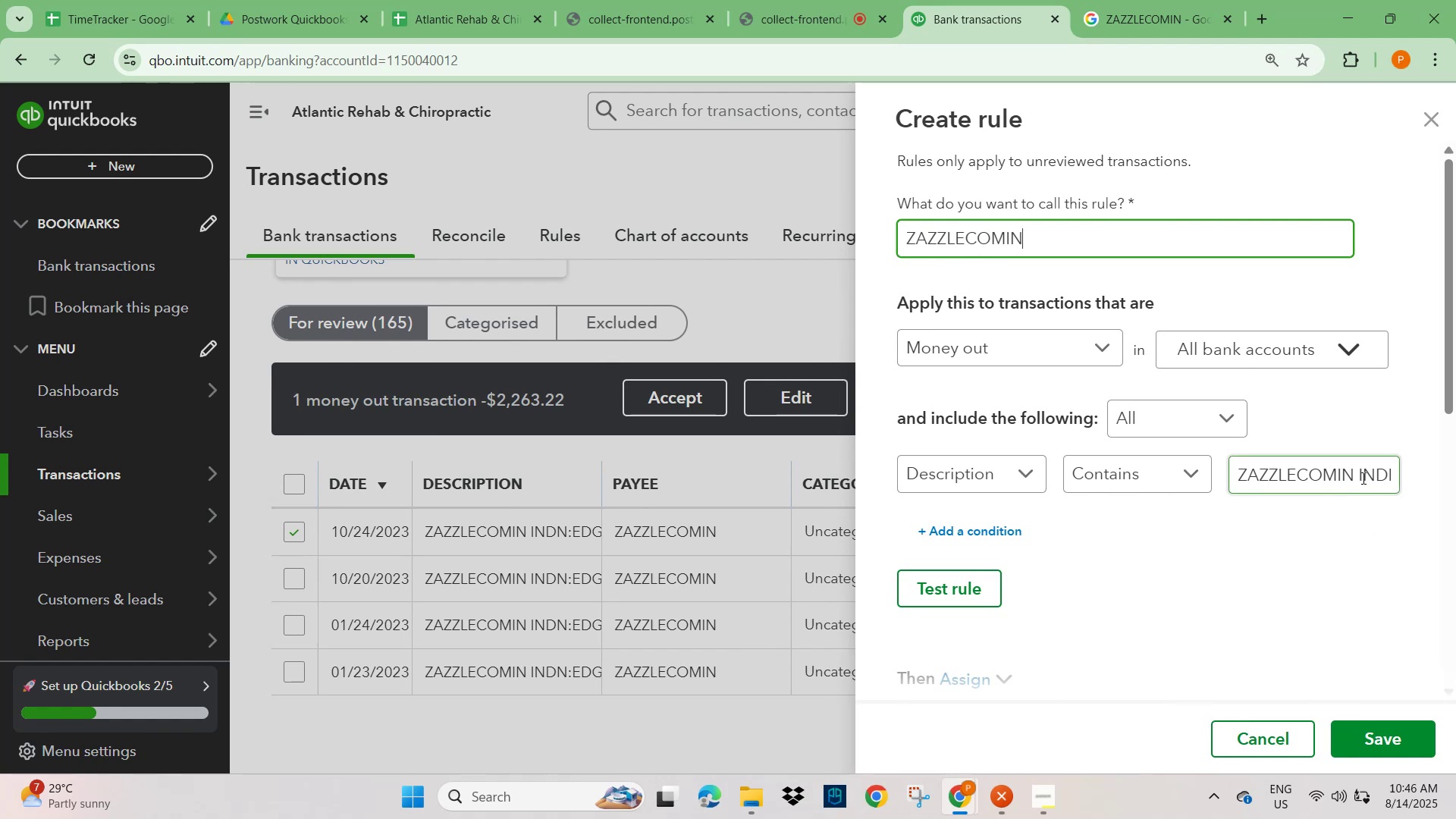 
left_click_drag(start_coordinate=[1356, 472], to_coordinate=[1455, 519])
 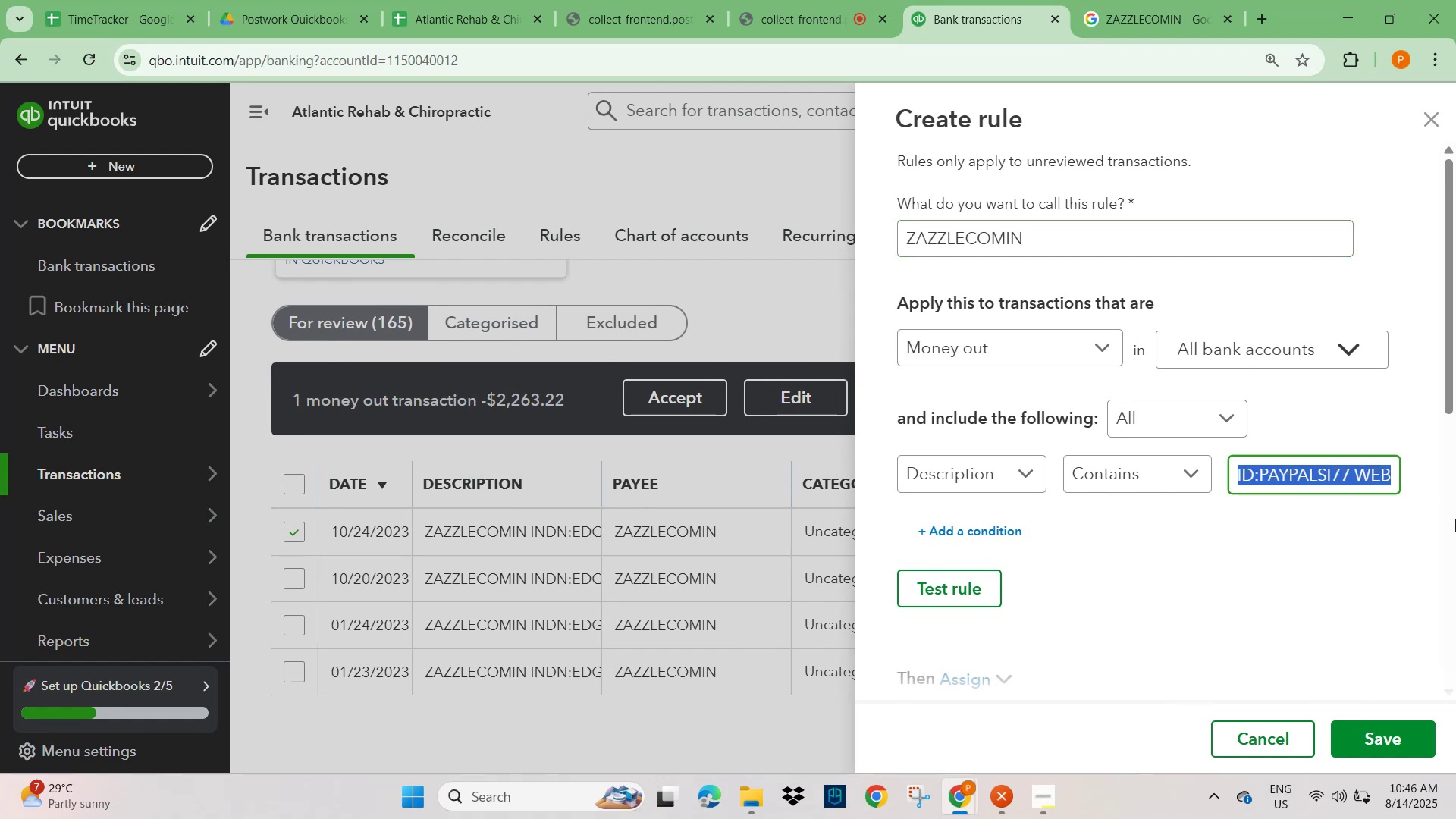 
key(Backspace)
 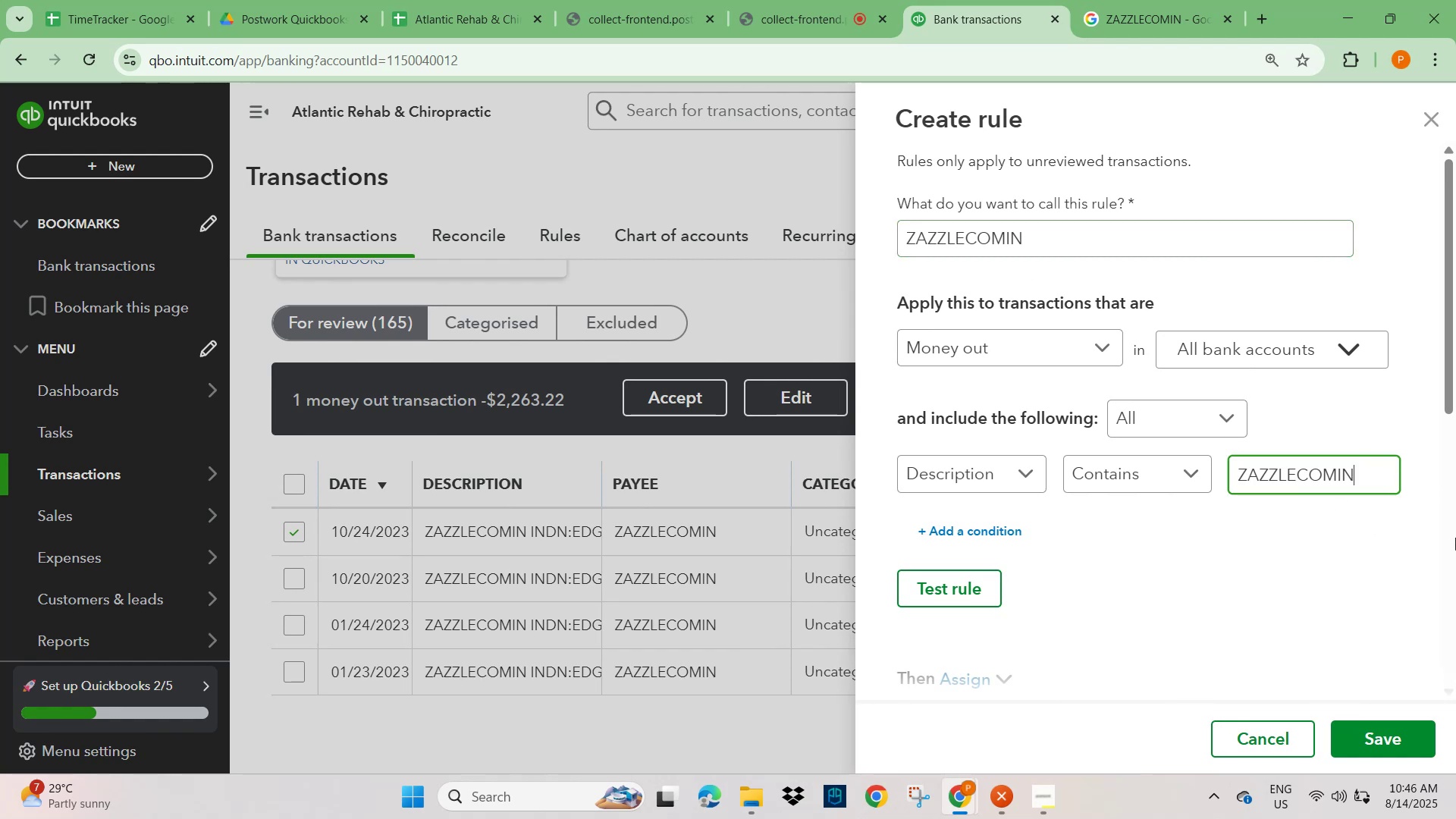 
scroll: coordinate [1269, 606], scroll_direction: down, amount: 9.0
 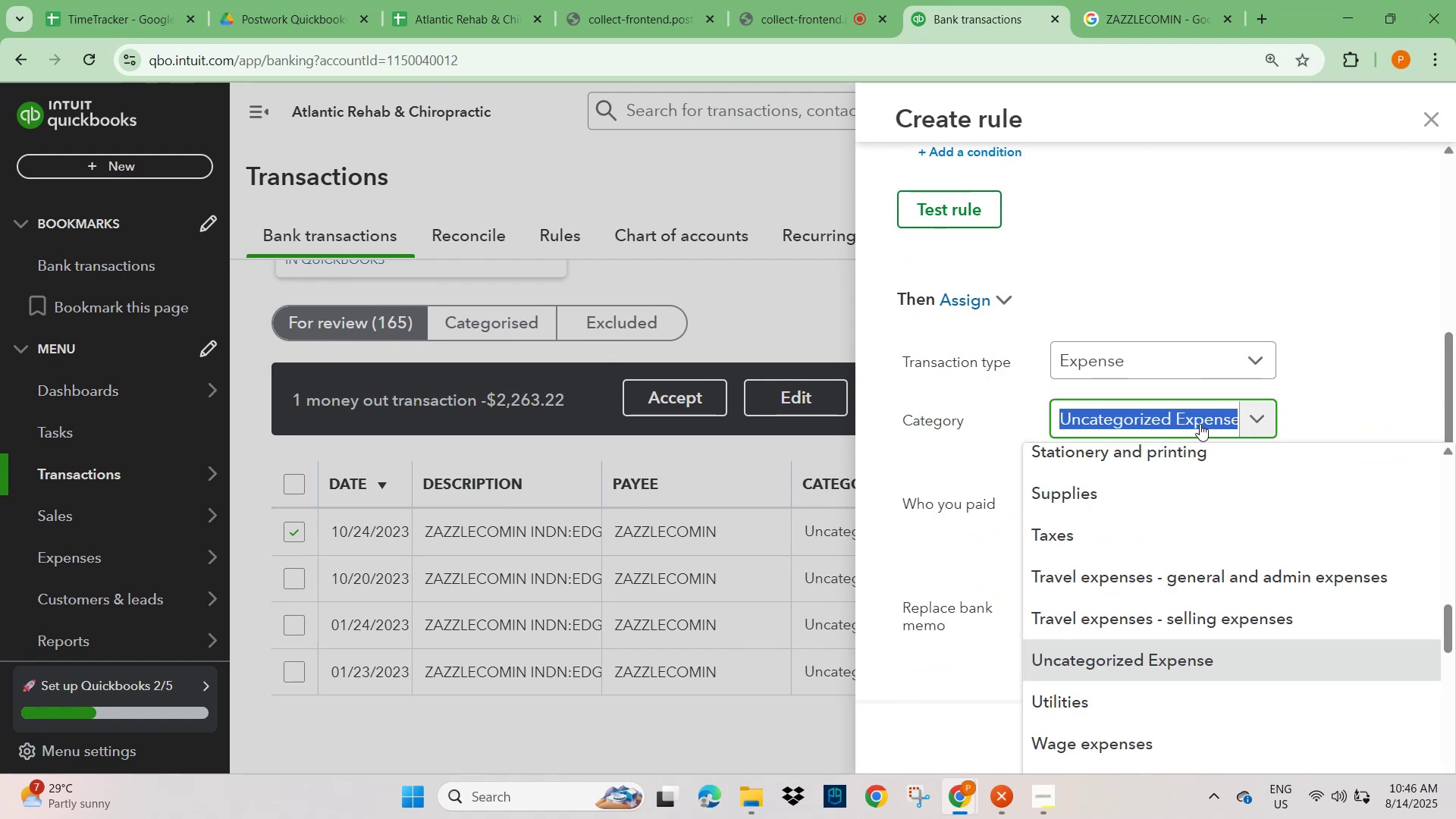 
type(genera)
 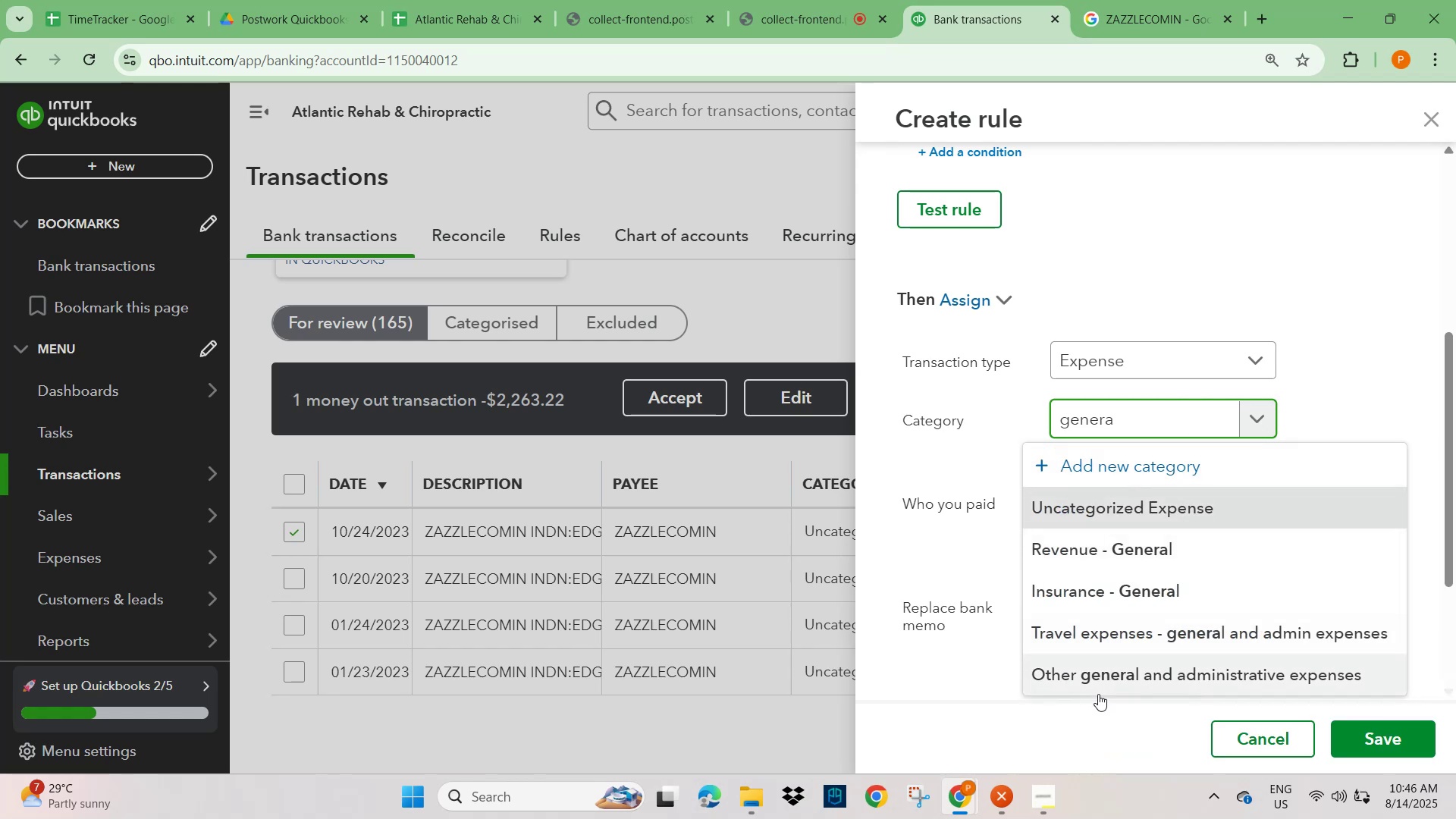 
left_click([1112, 673])
 